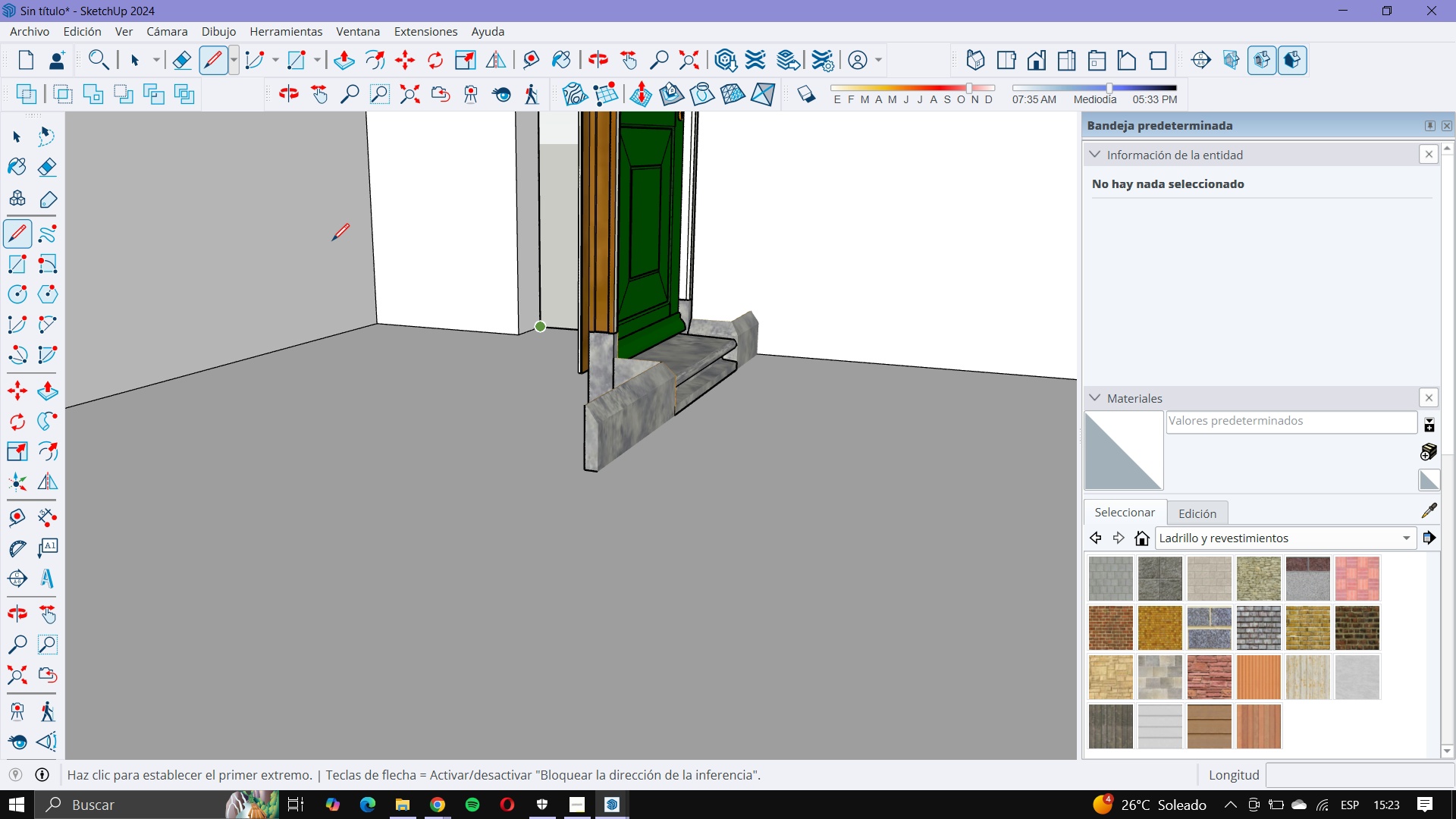 
left_click([3, 136])
 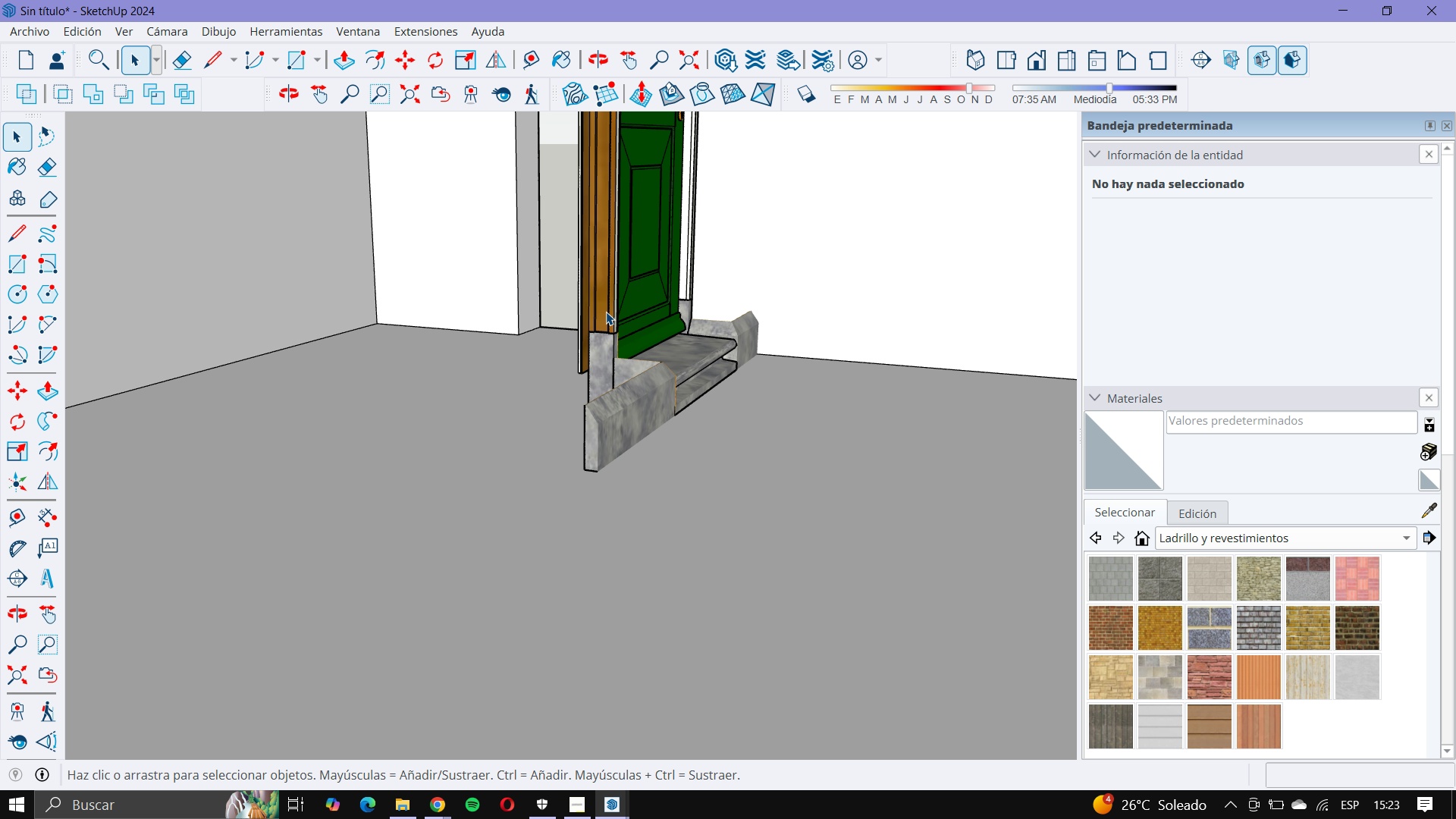 
scroll: coordinate [618, 318], scroll_direction: up, amount: 3.0
 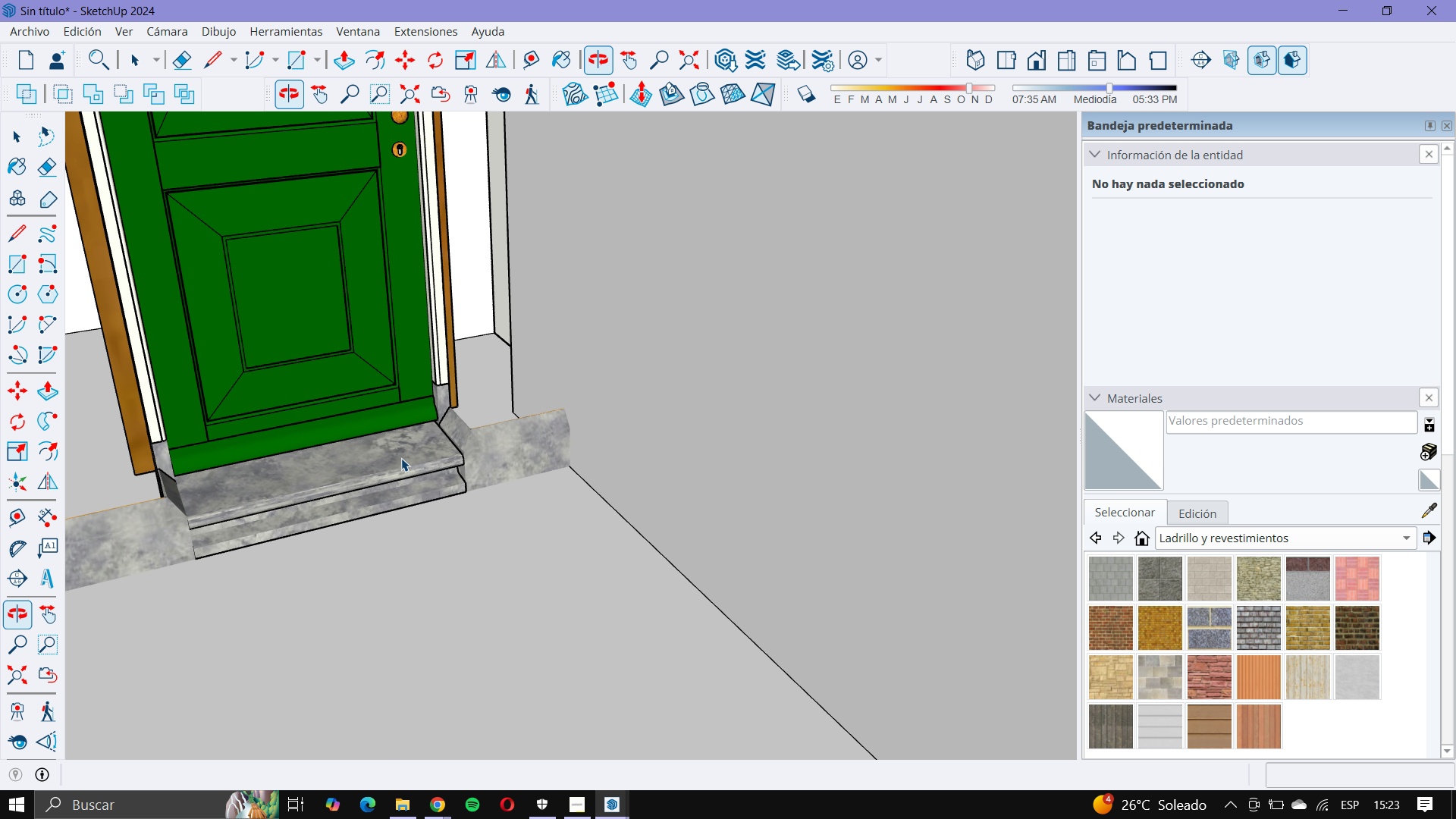 
double_click([401, 458])
 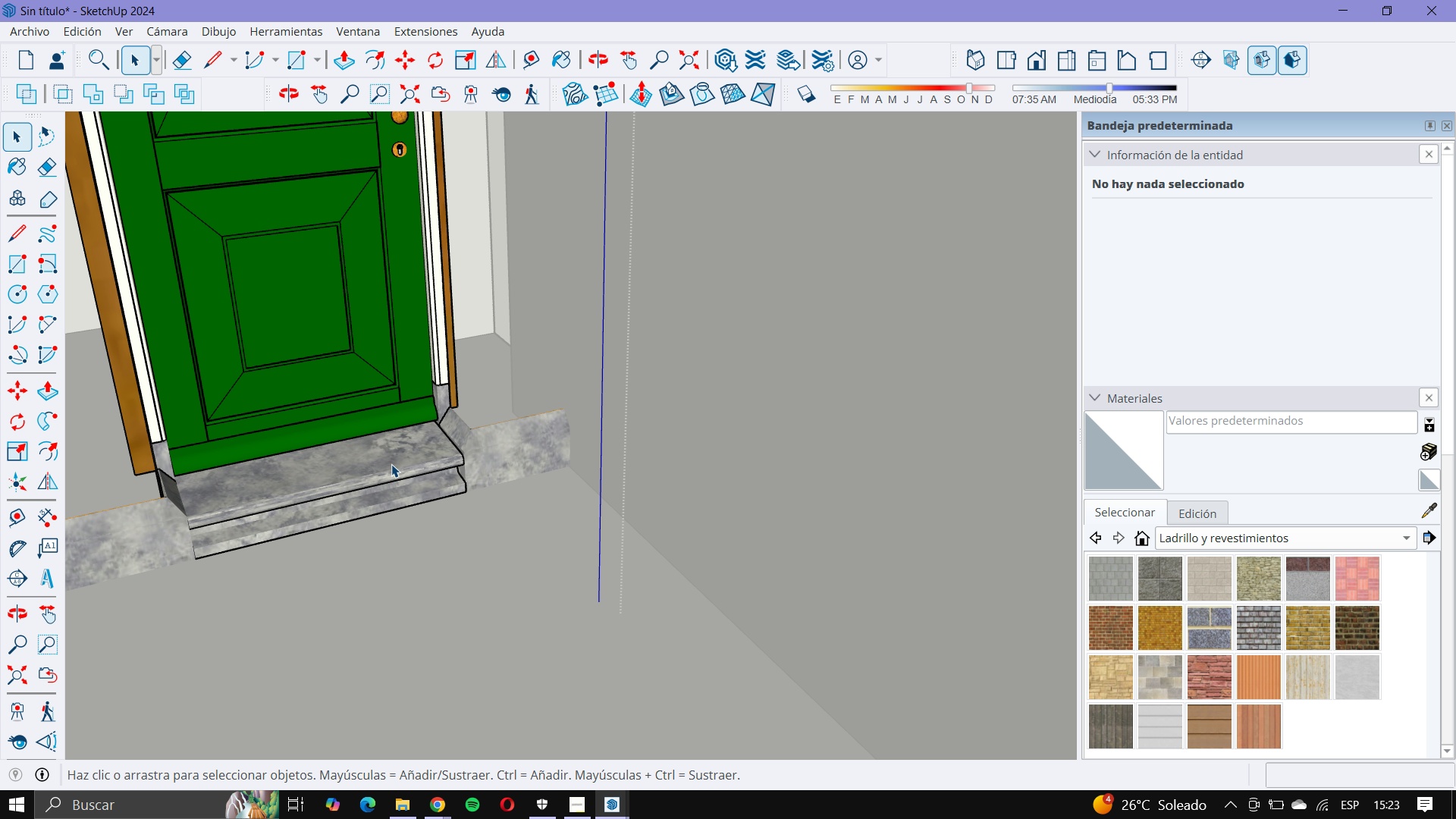 
scroll: coordinate [391, 464], scroll_direction: up, amount: 5.0
 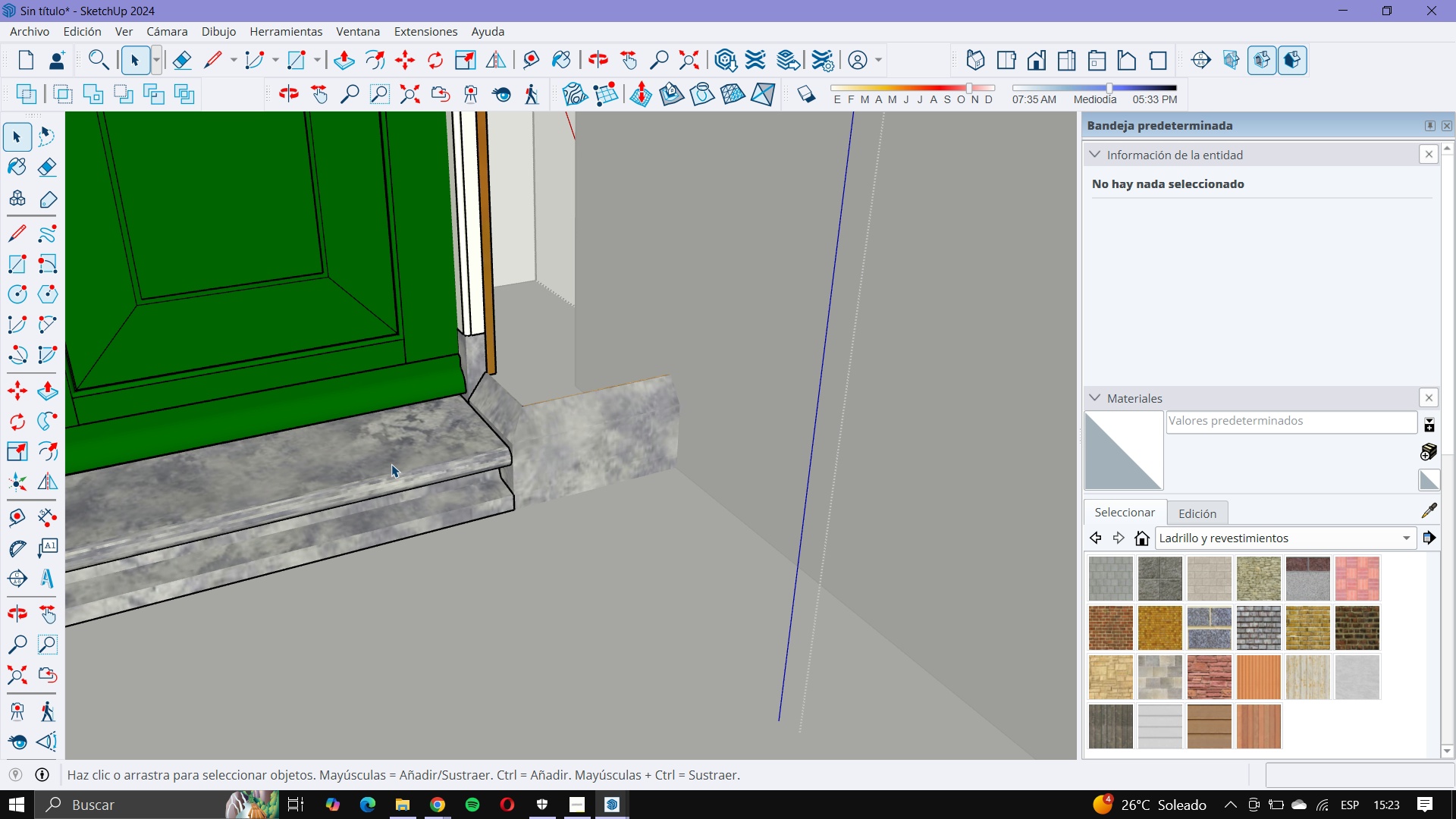 
left_click([391, 464])
 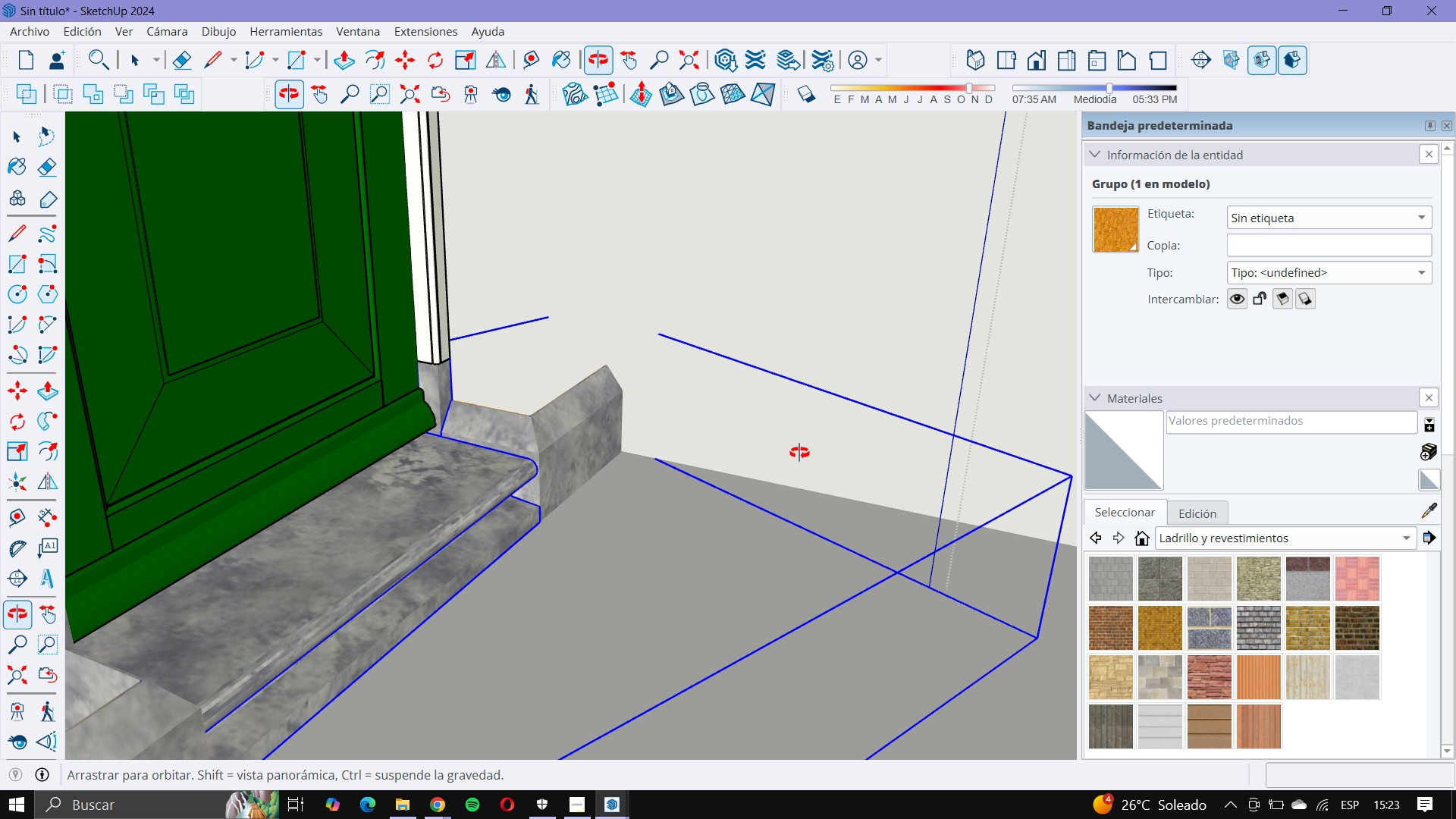 
scroll: coordinate [662, 426], scroll_direction: down, amount: 4.0
 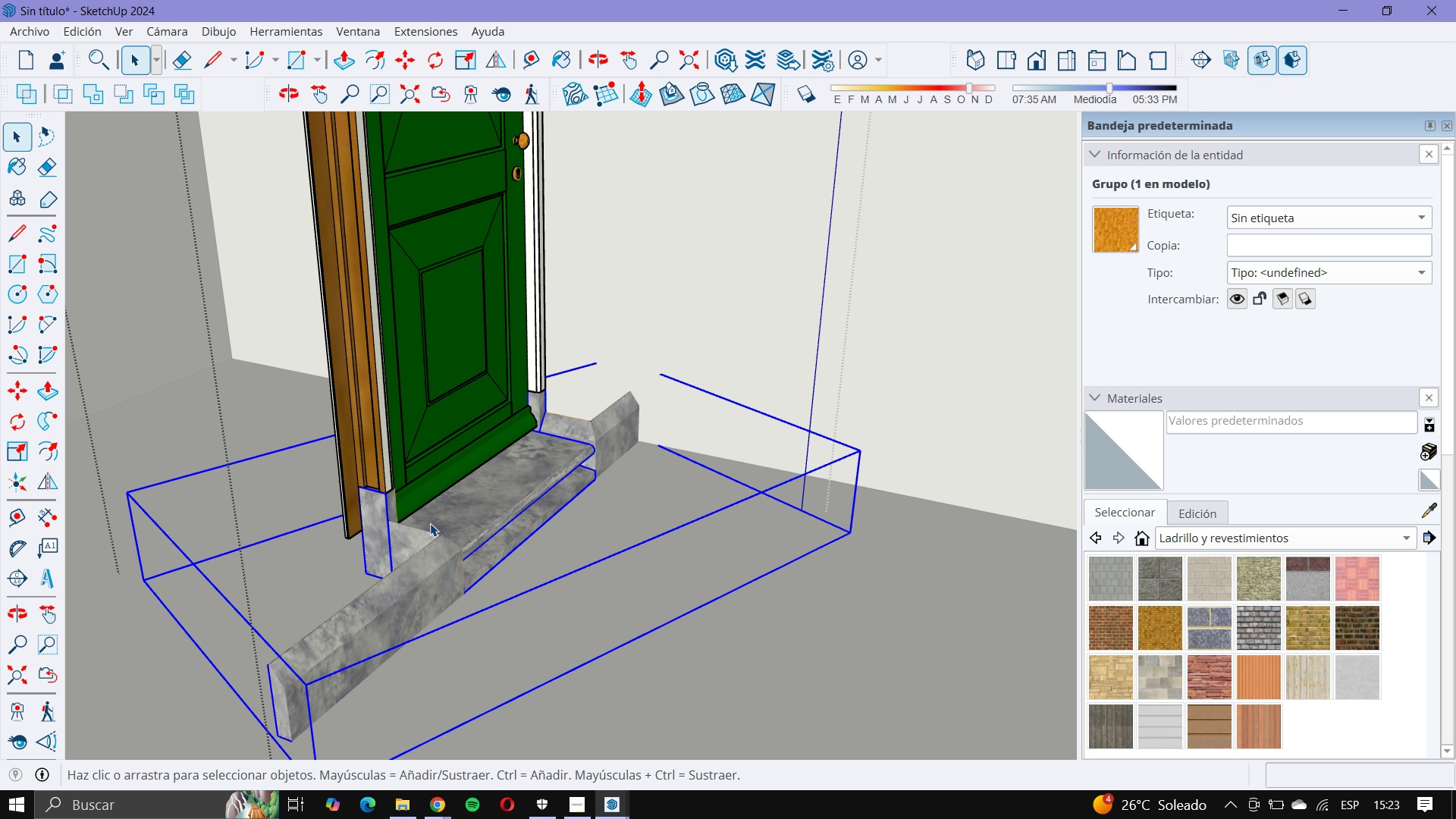 
key(Delete)
 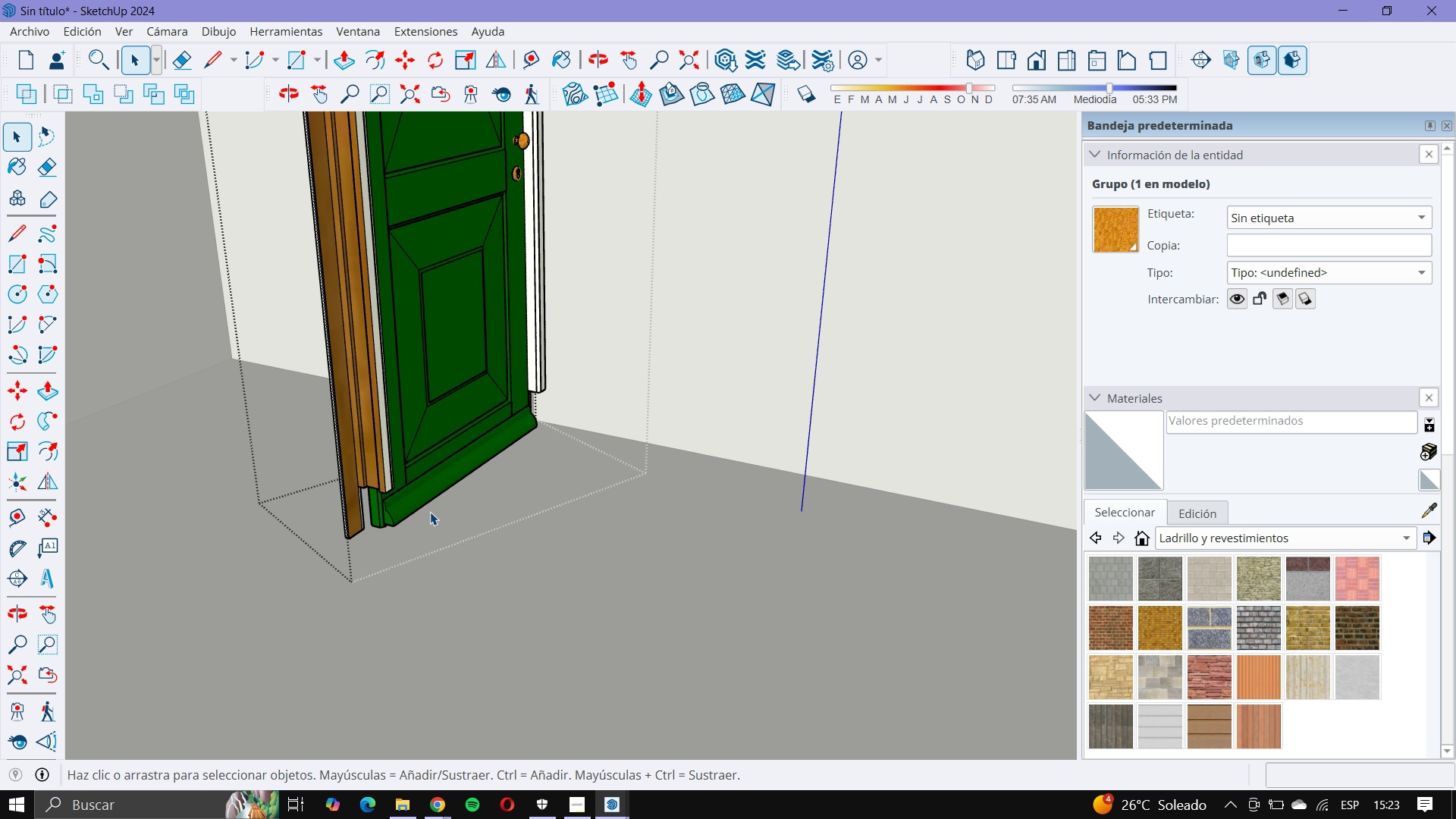 
scroll: coordinate [316, 356], scroll_direction: up, amount: 13.0
 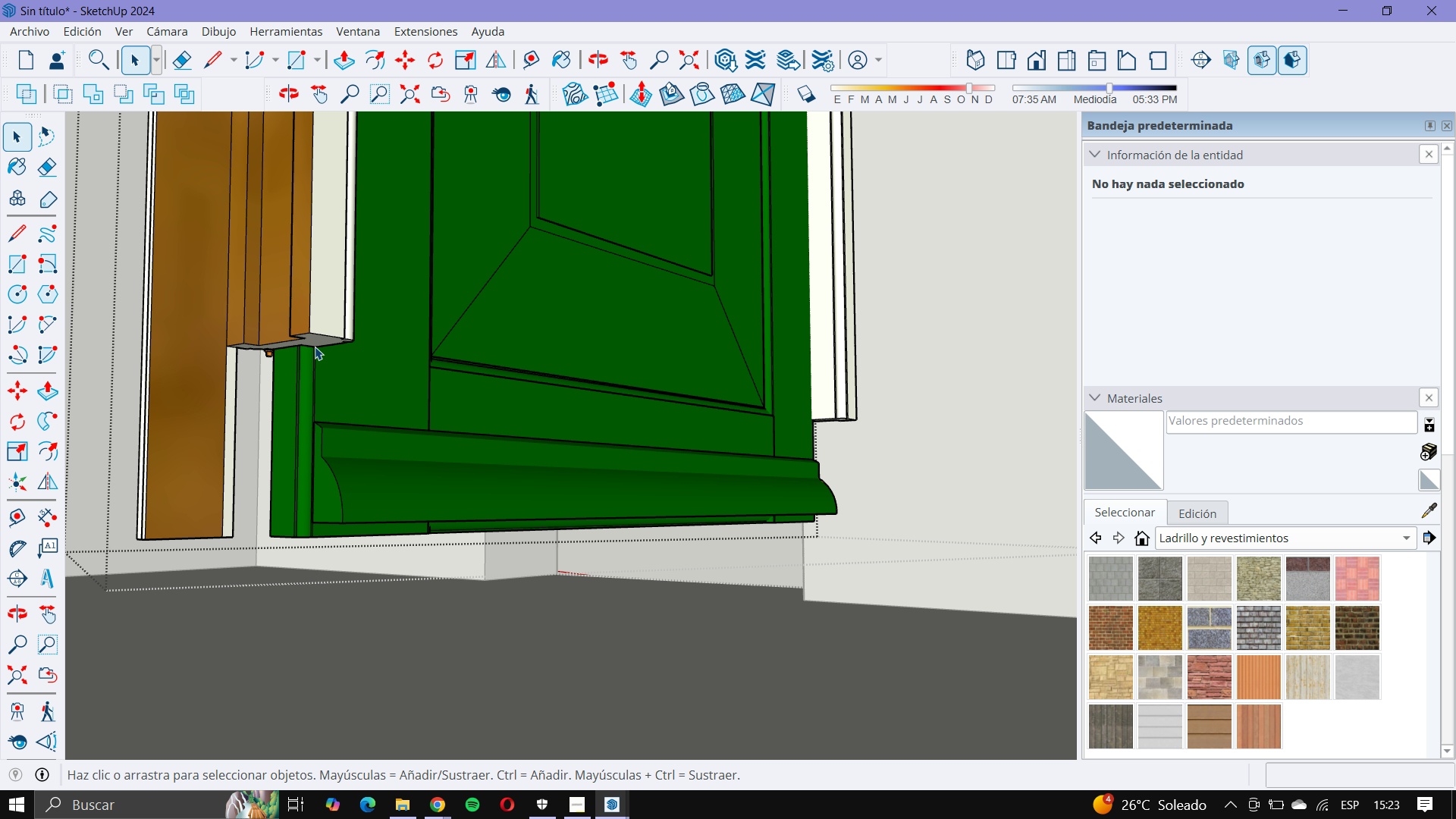 
left_click([315, 347])
 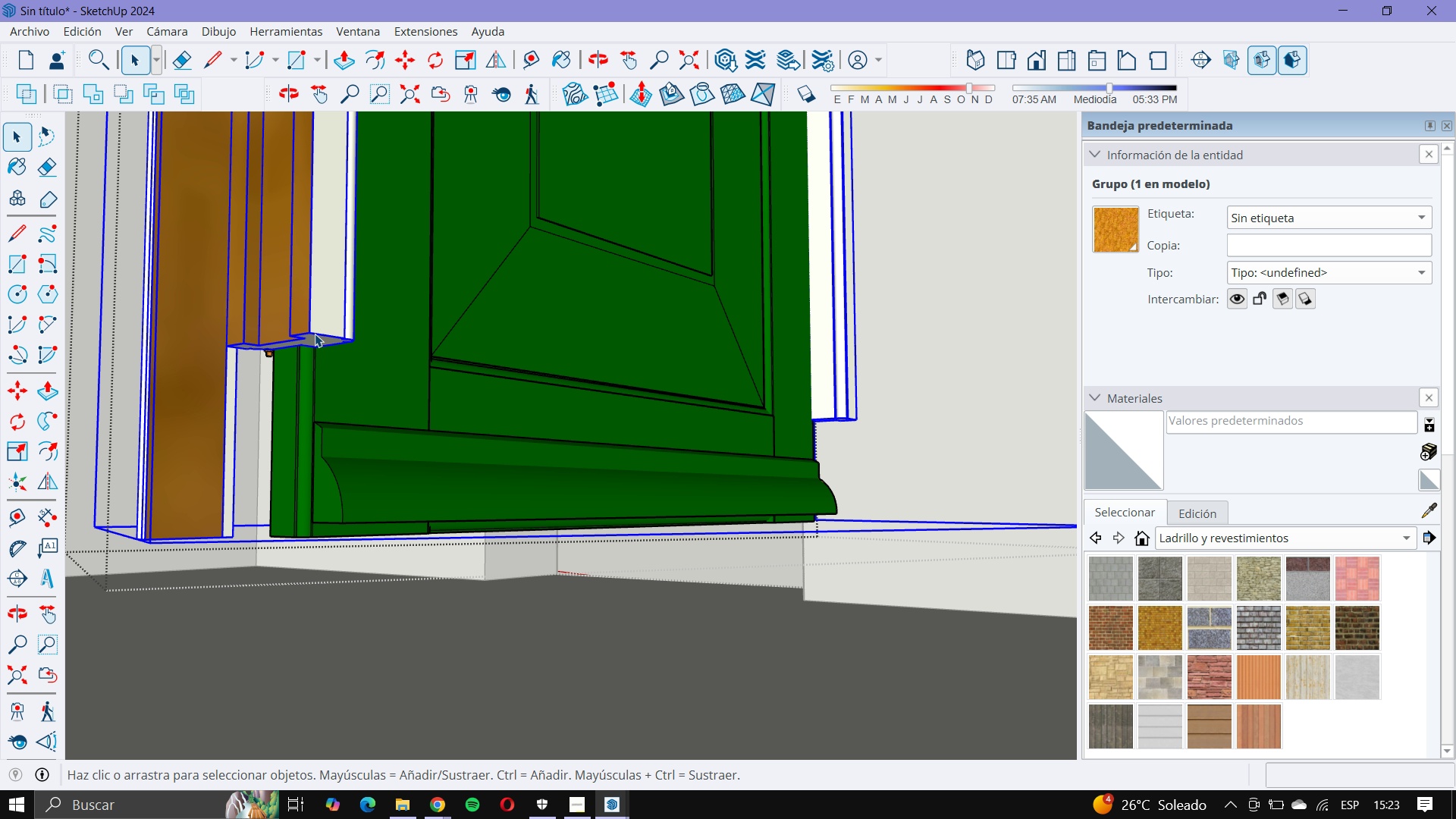 
double_click([315, 334])
 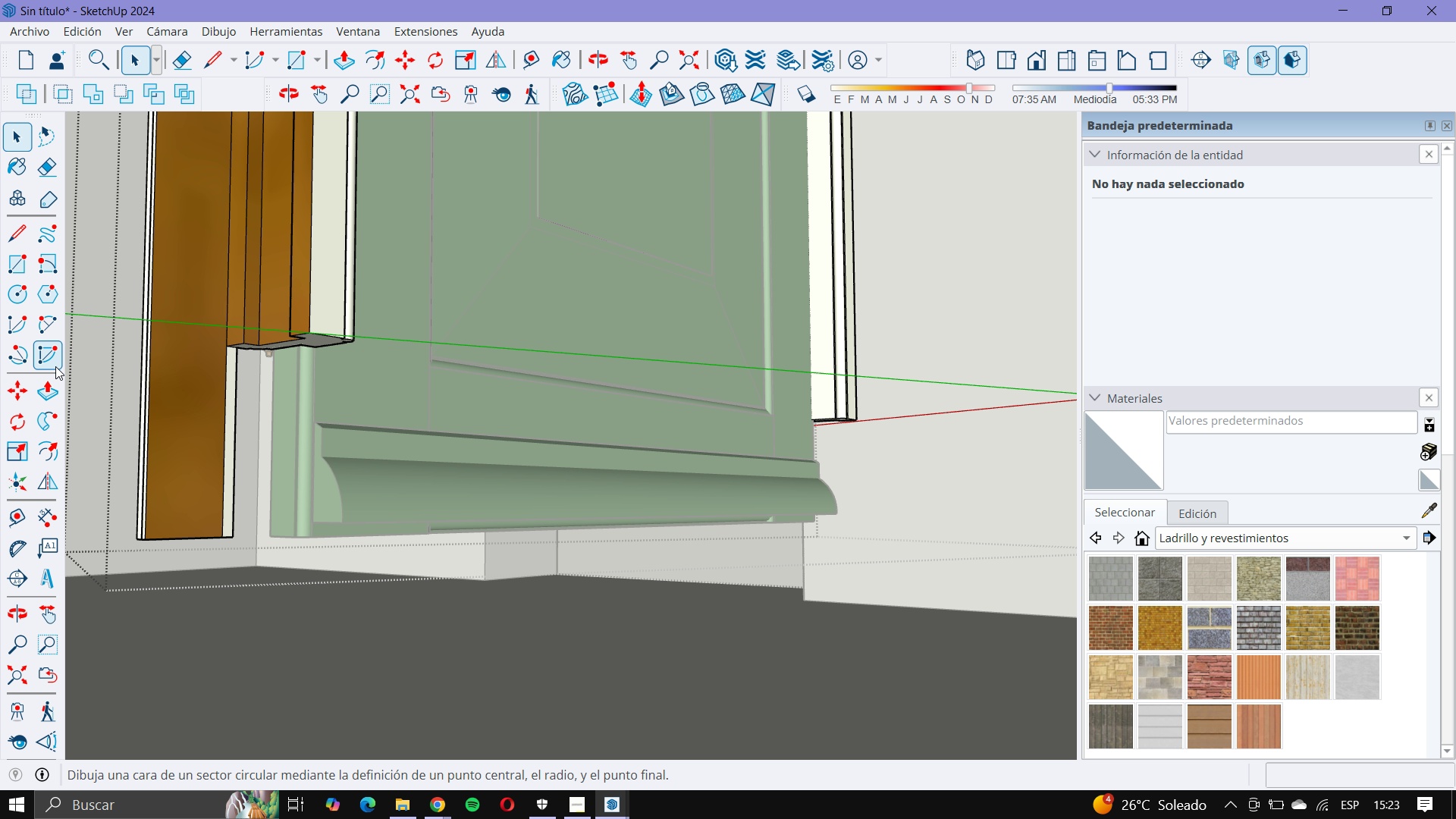 
left_click([60, 396])
 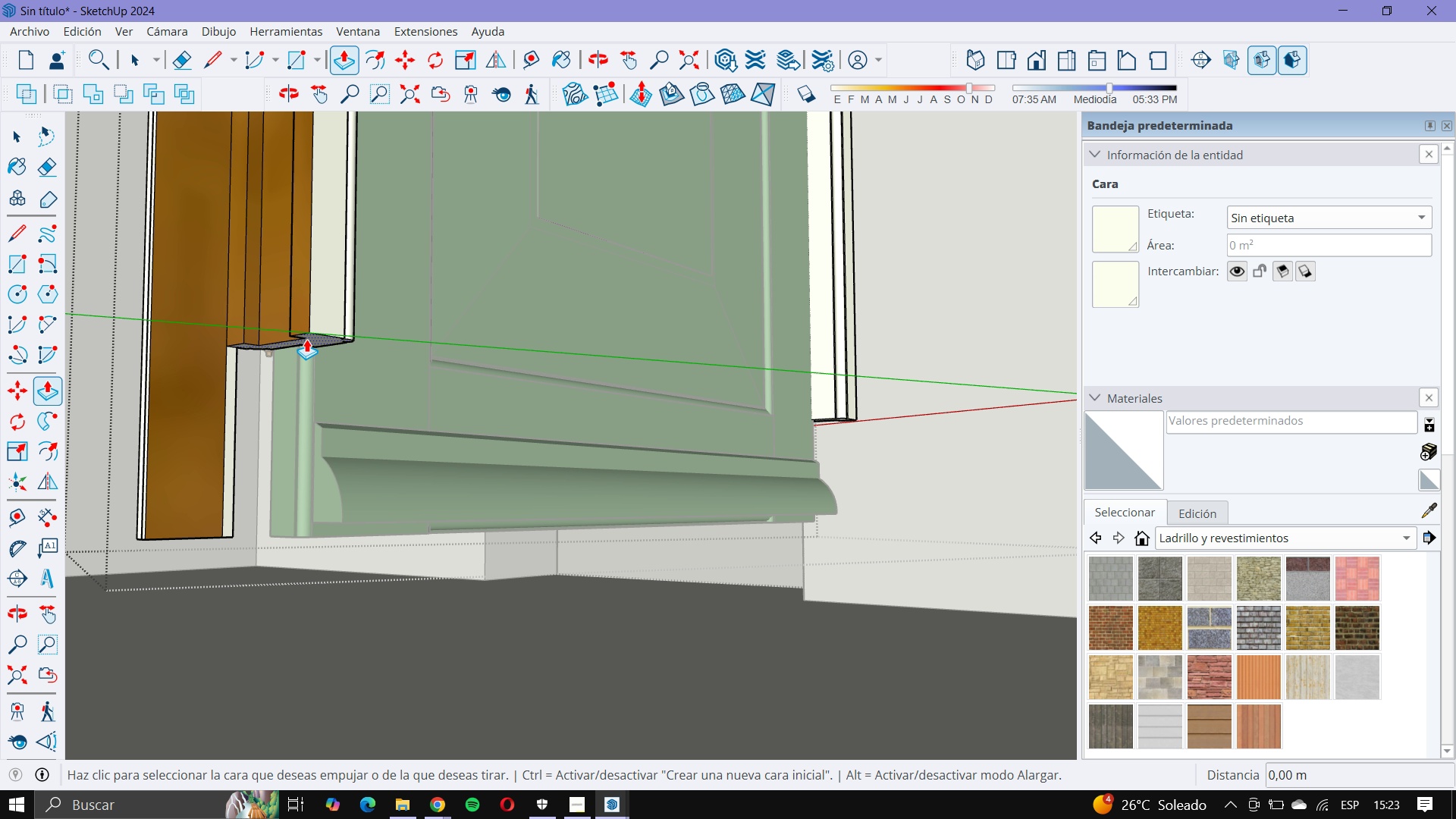 
left_click([306, 339])
 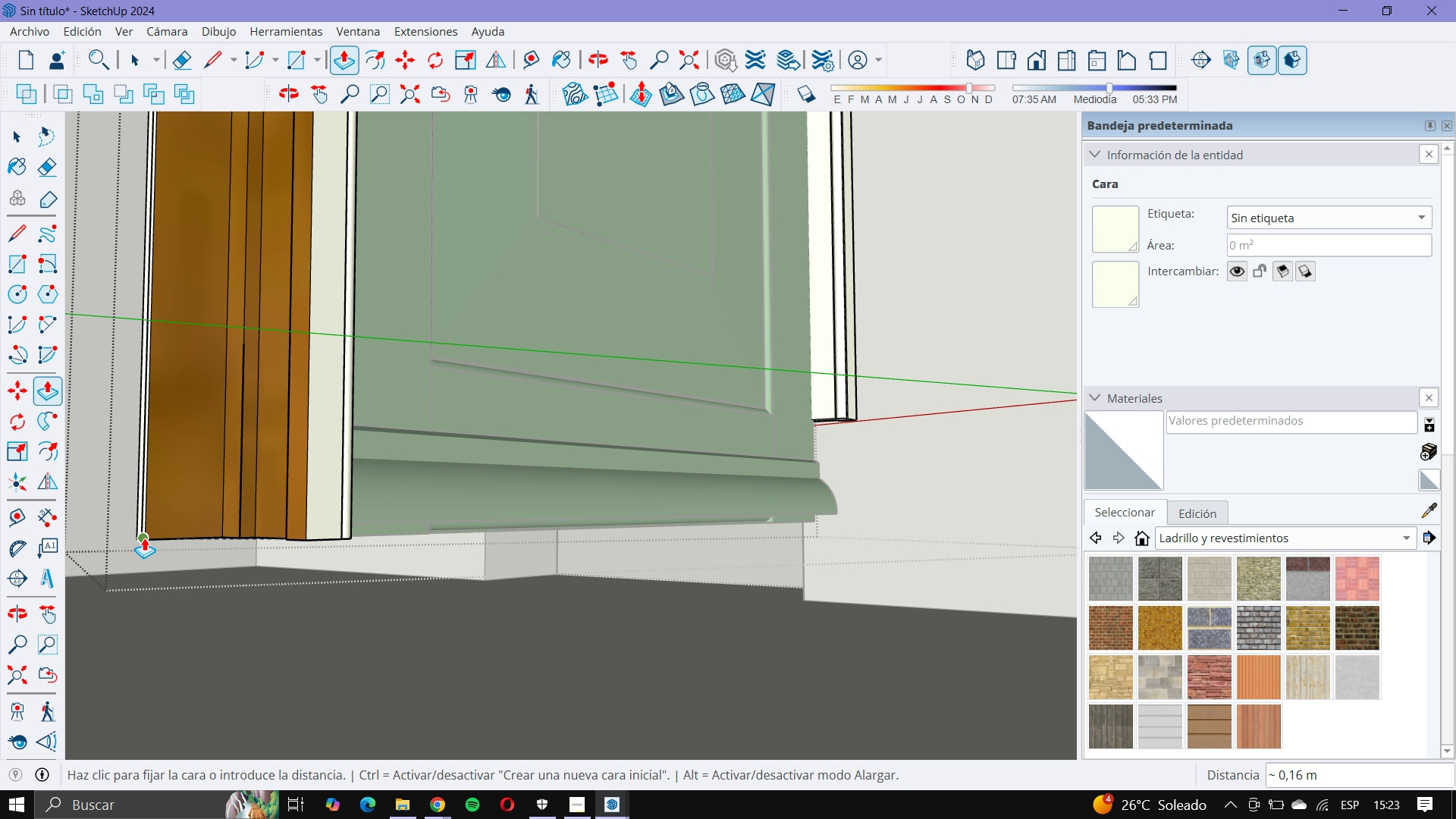 
left_click([144, 538])
 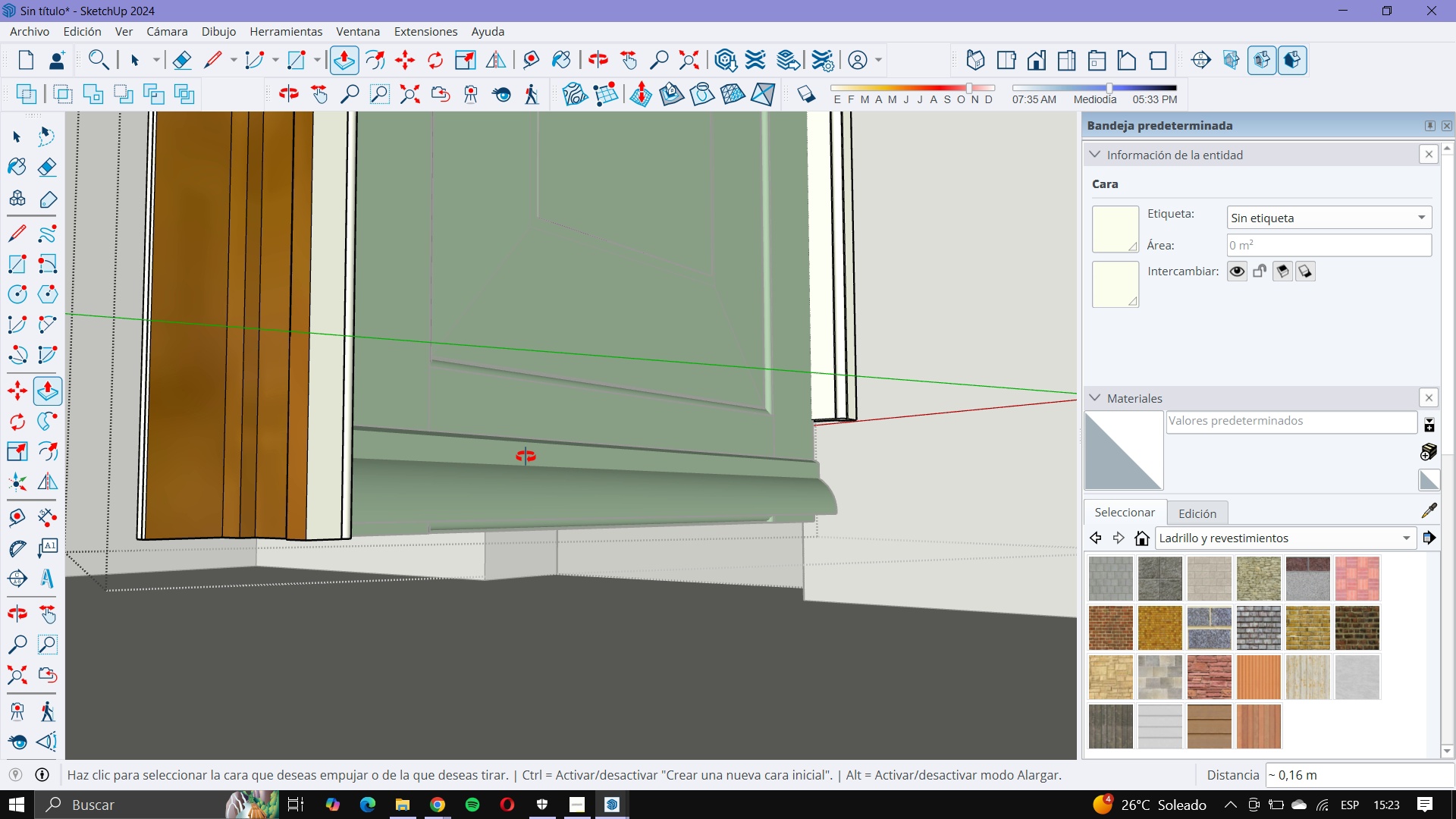 
scroll: coordinate [526, 459], scroll_direction: up, amount: 1.0
 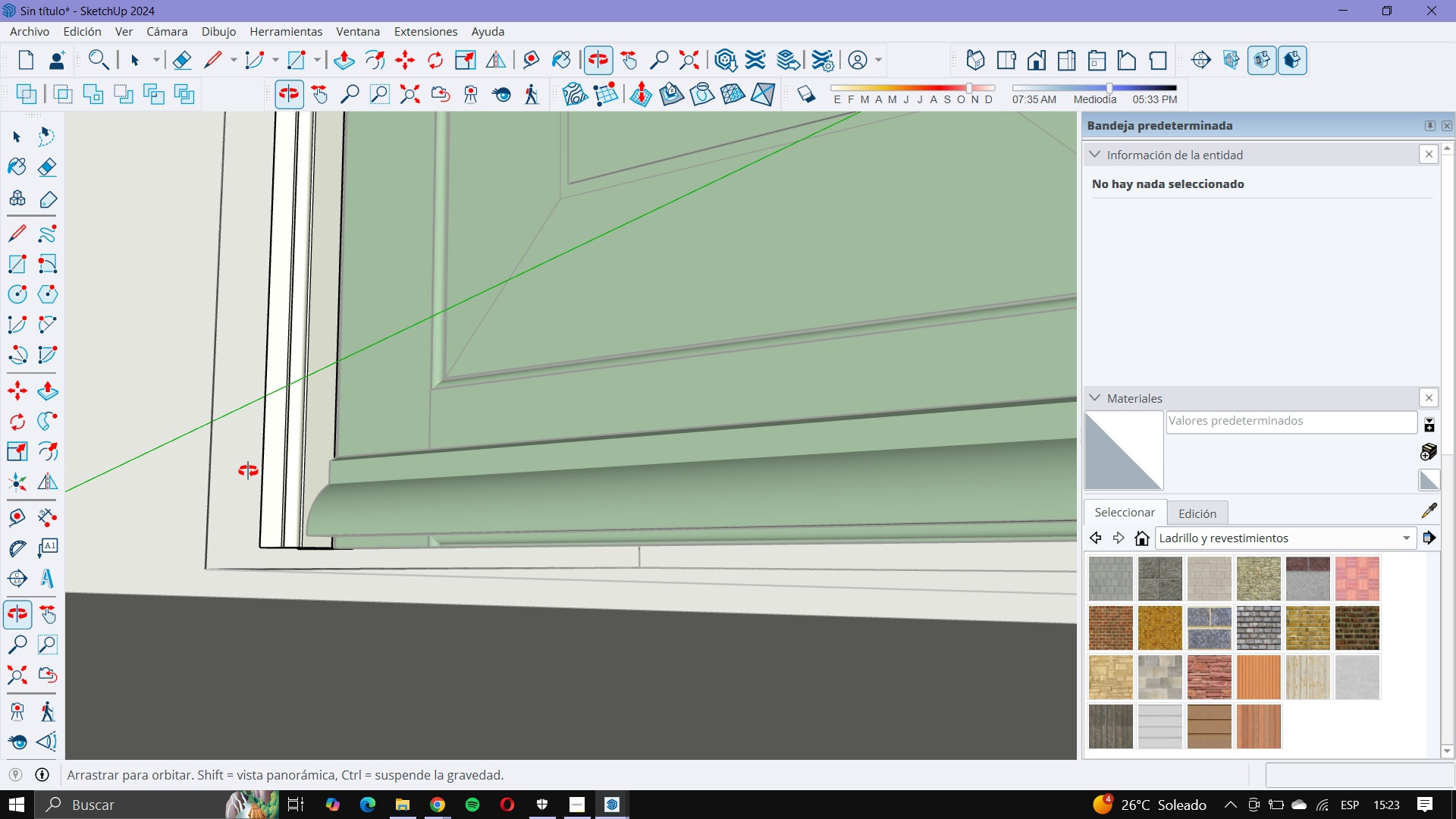 
scroll: coordinate [328, 544], scroll_direction: down, amount: 4.0
 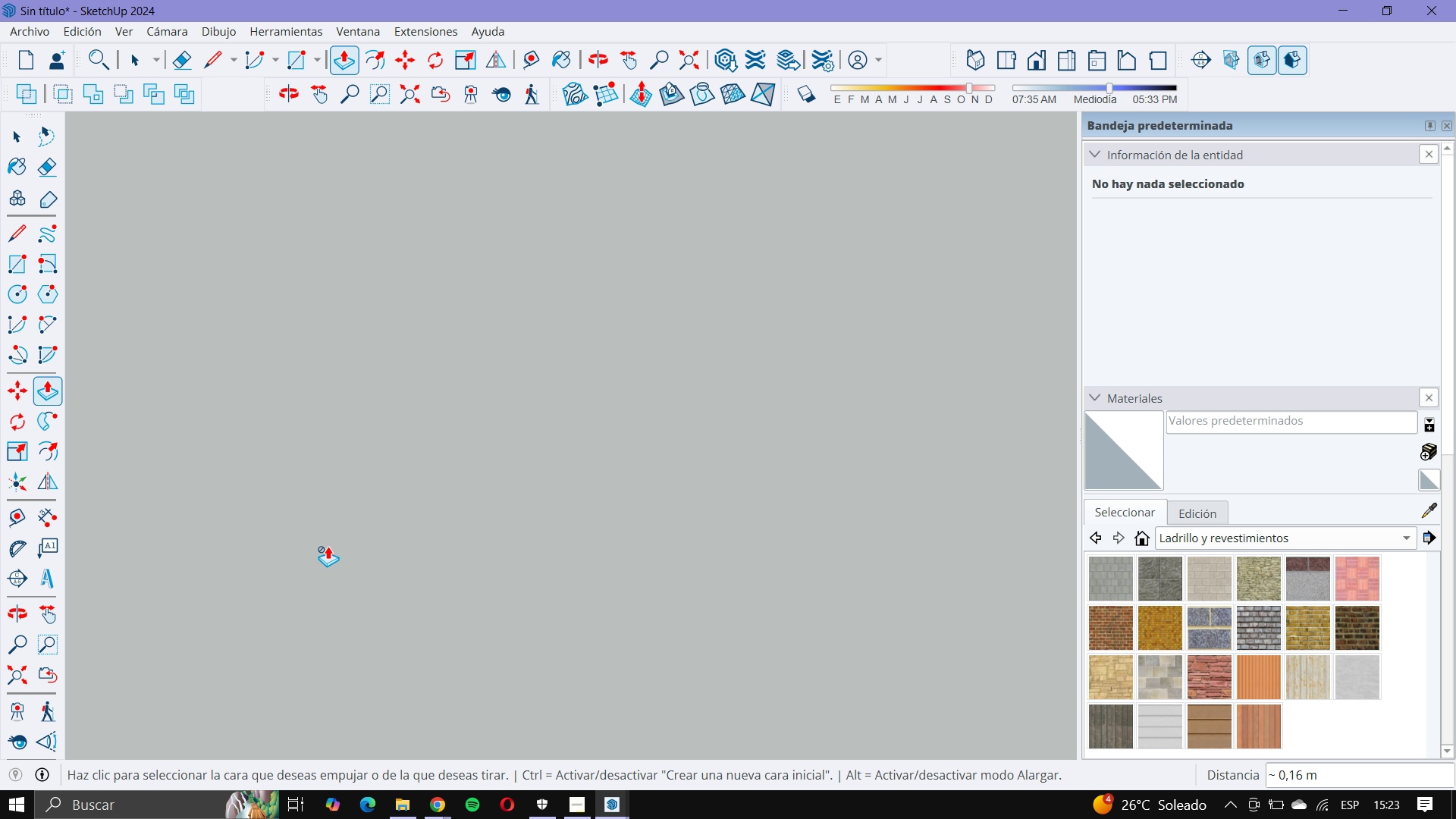 
scroll: coordinate [470, 482], scroll_direction: up, amount: 14.0
 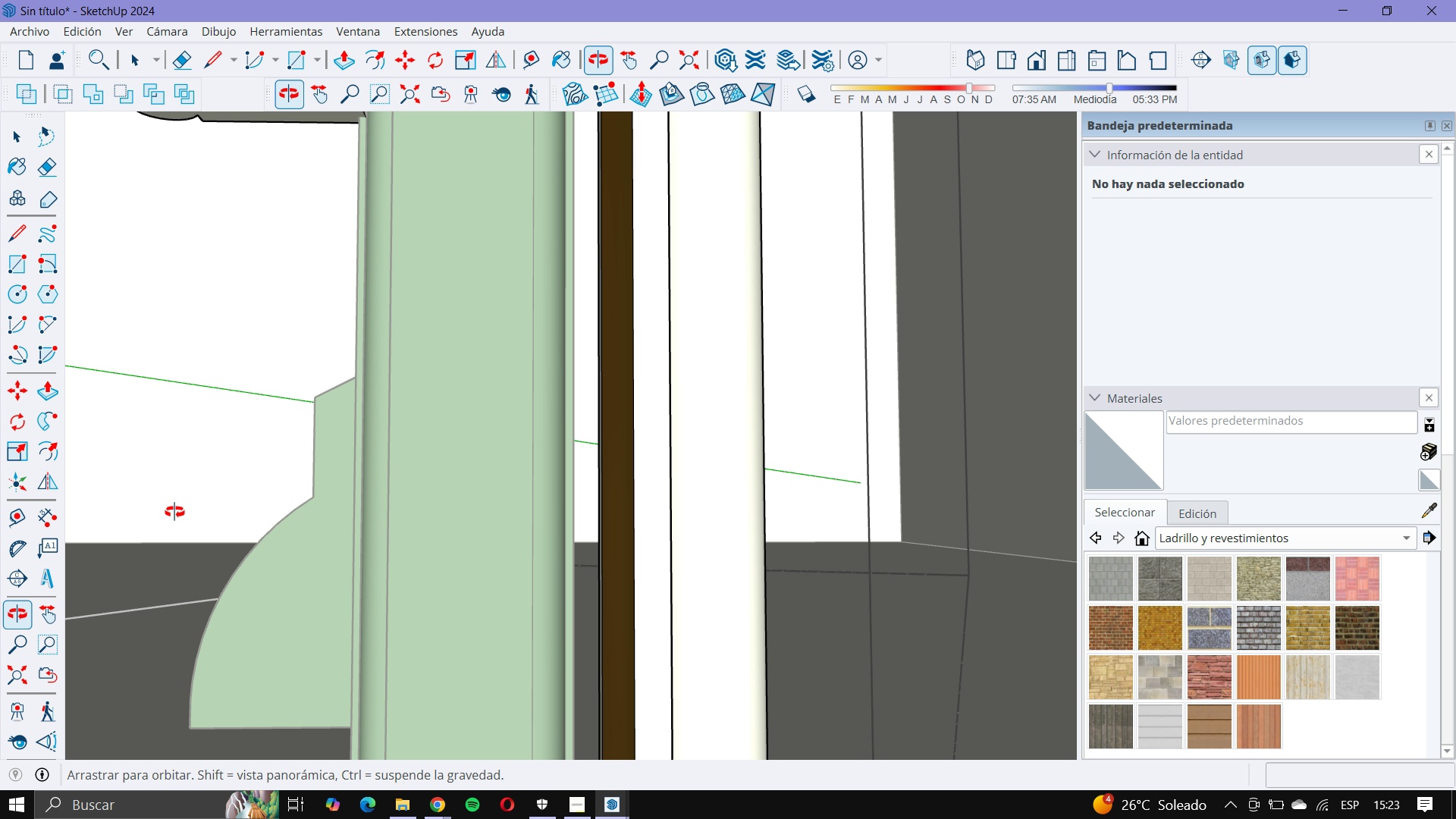 
scroll: coordinate [613, 521], scroll_direction: down, amount: 4.0
 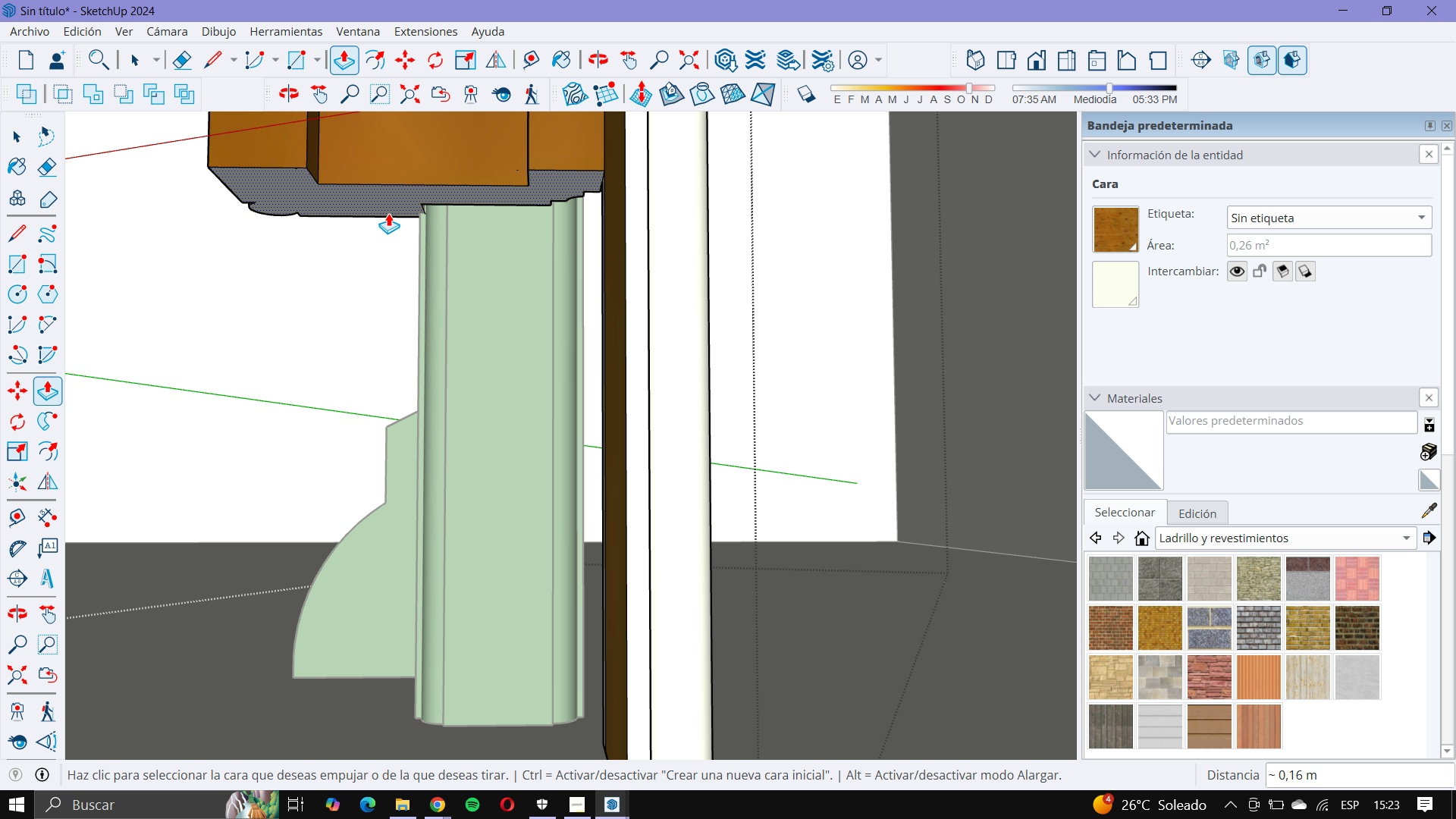 
left_click([388, 213])
 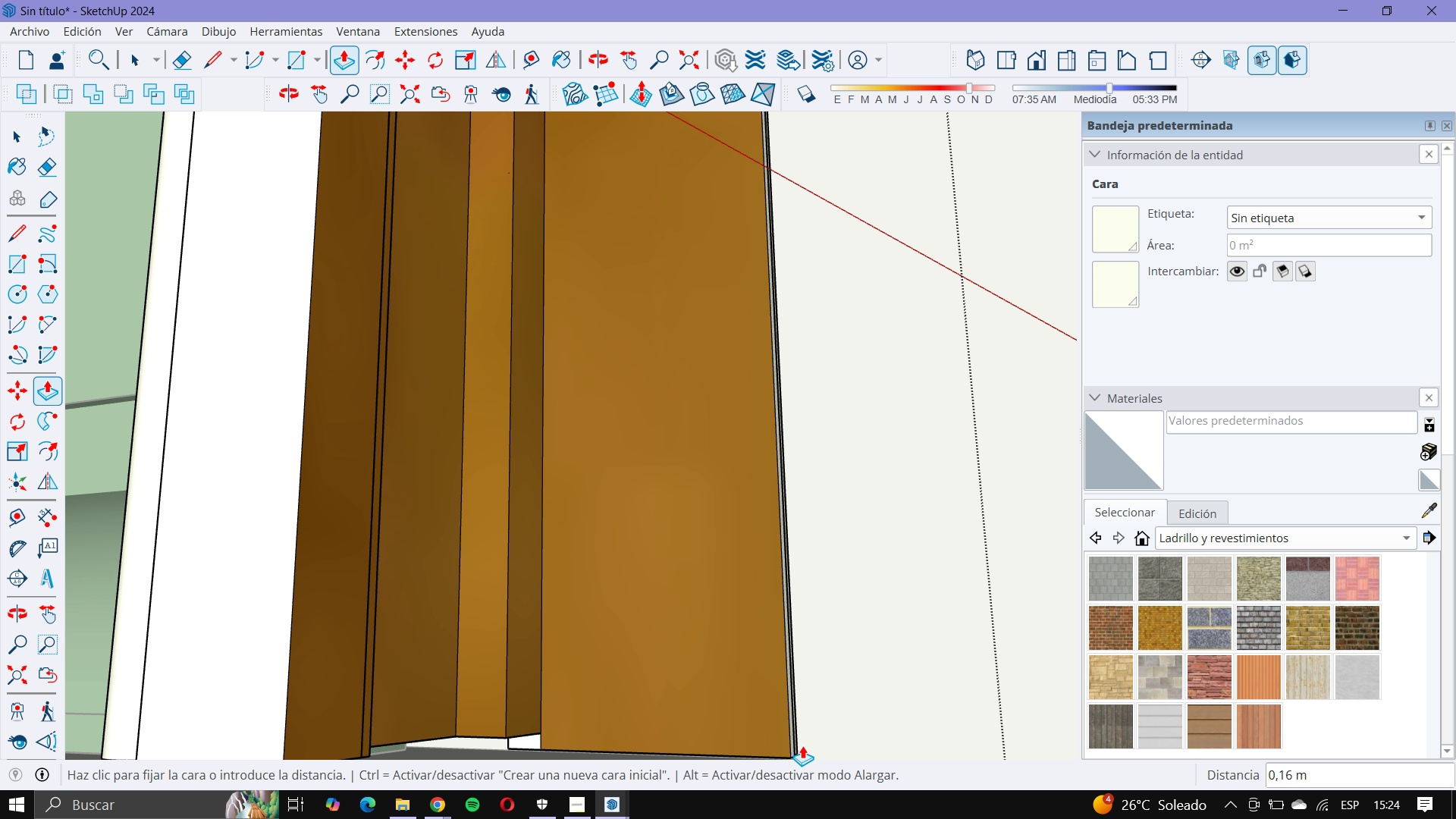 
left_click([796, 753])
 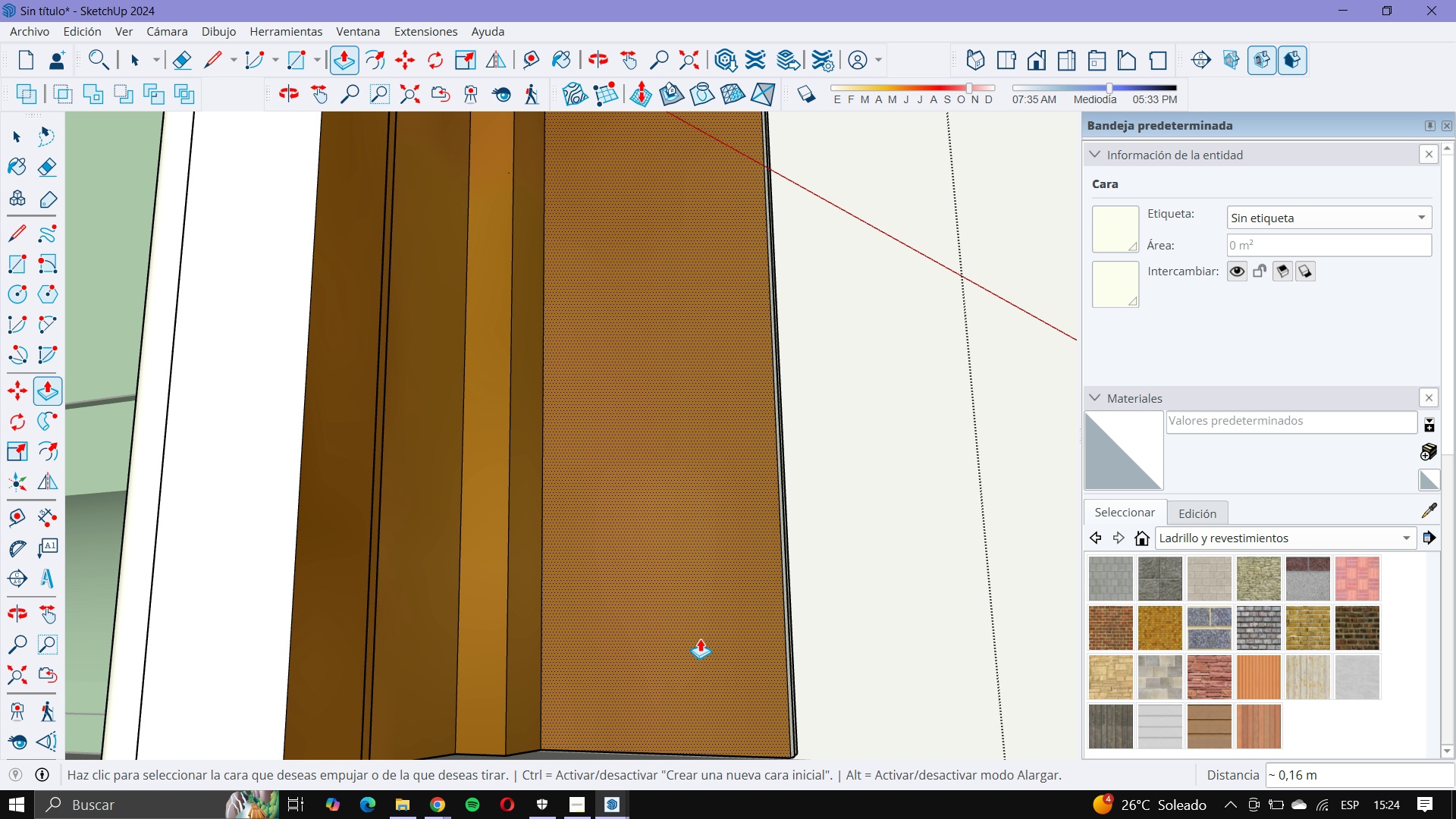 
scroll: coordinate [688, 579], scroll_direction: down, amount: 5.0
 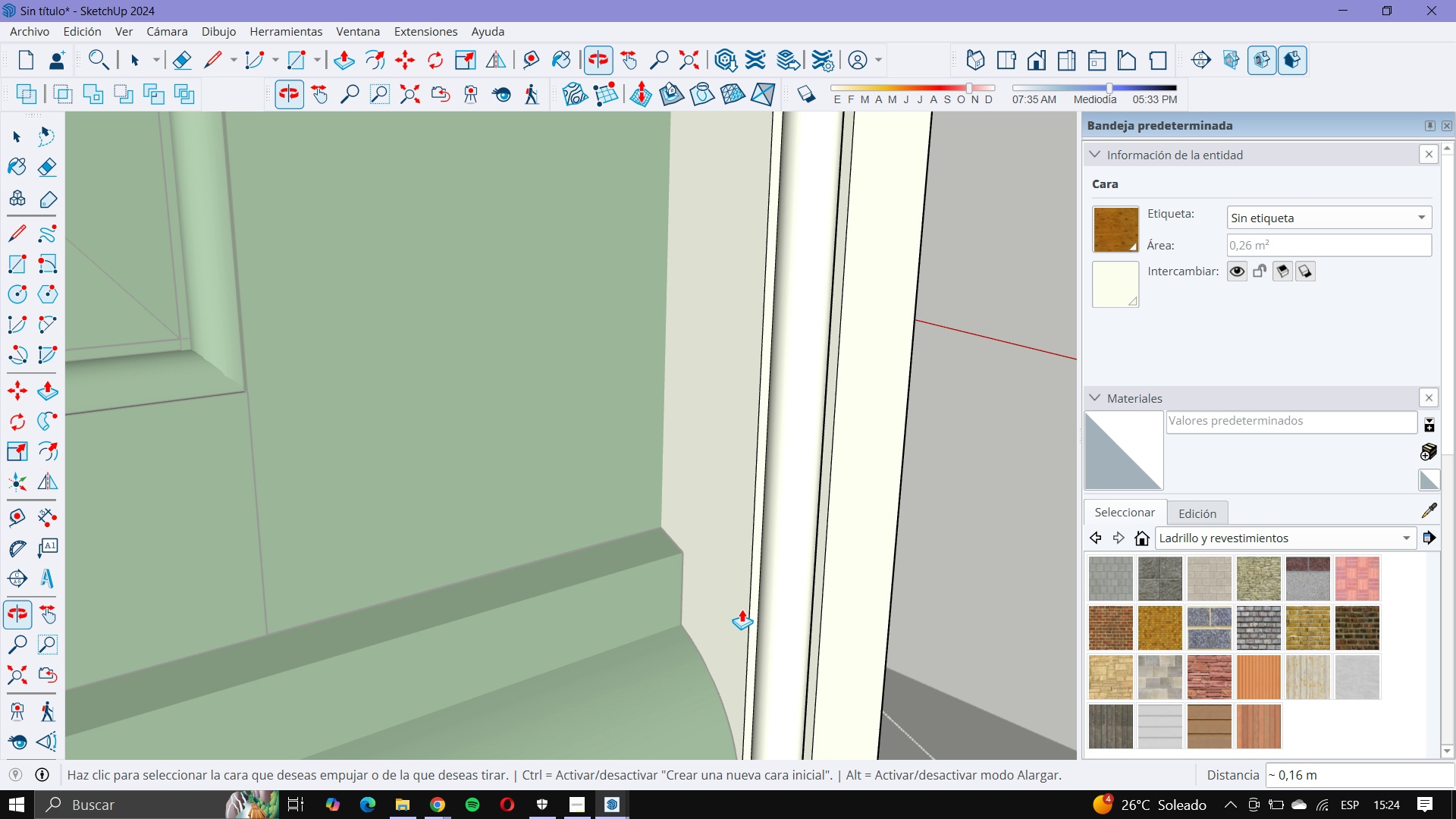 
key(Escape)
 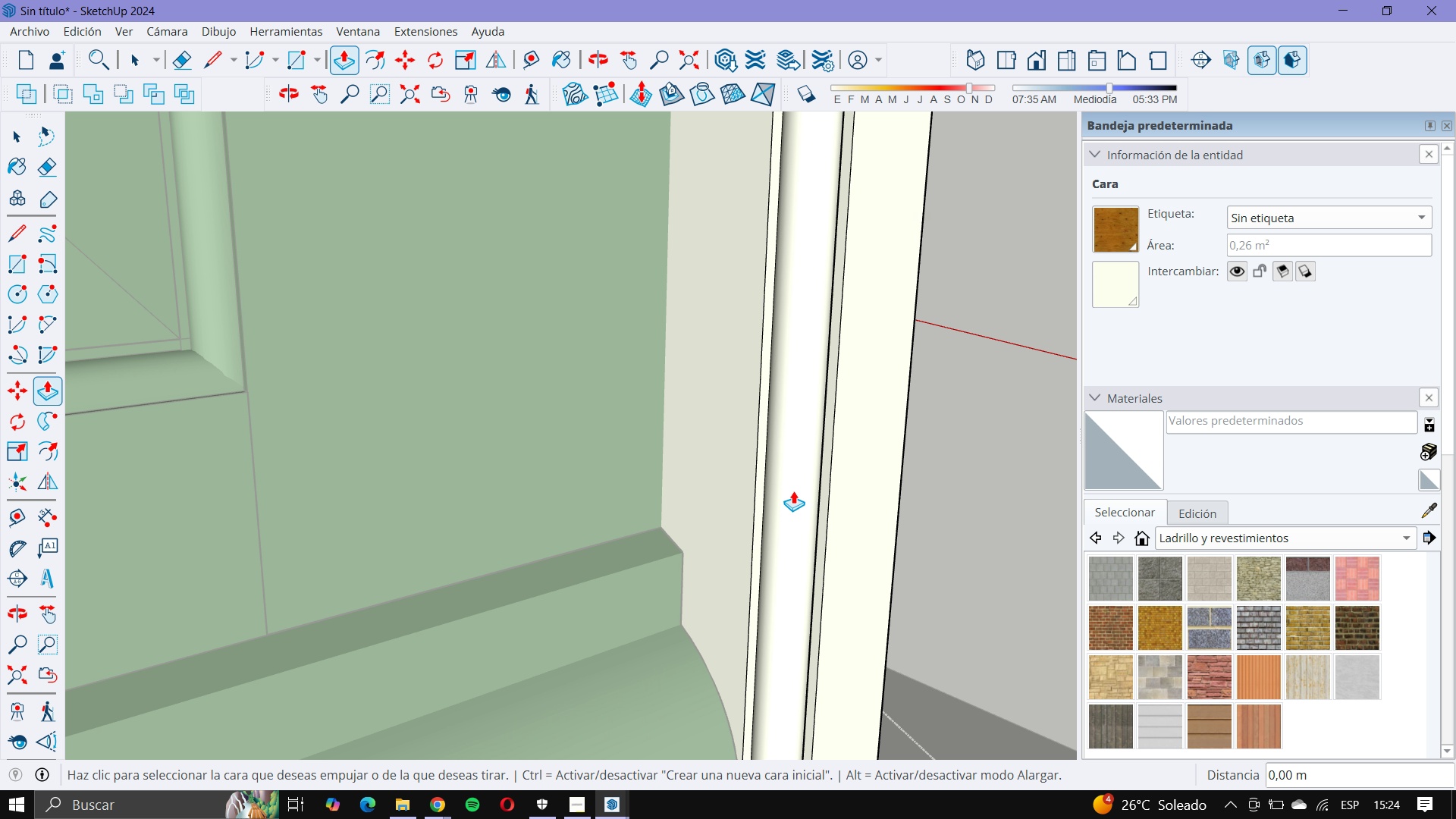 
key(Escape)
 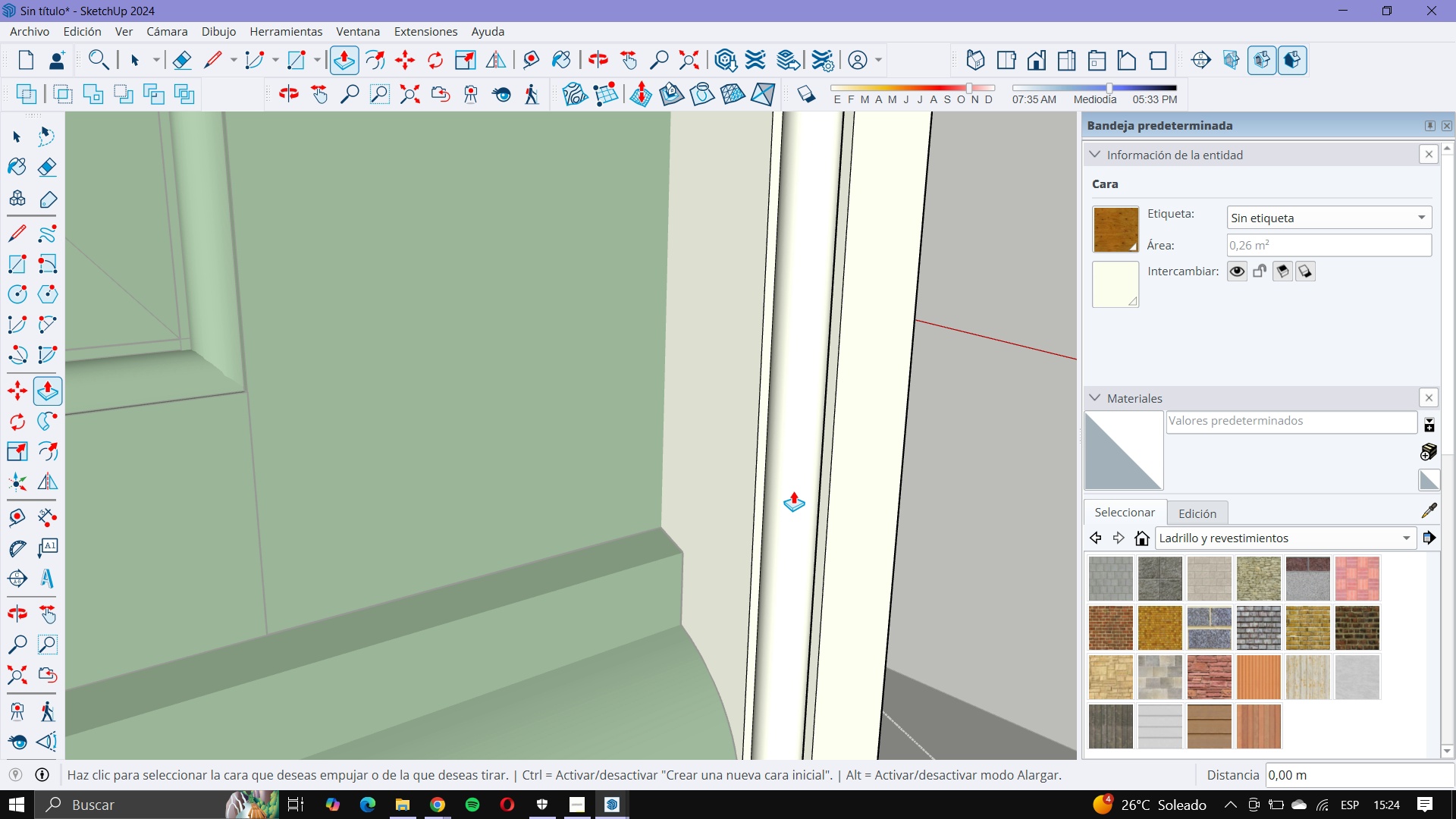 
scroll: coordinate [634, 343], scroll_direction: down, amount: 32.0
 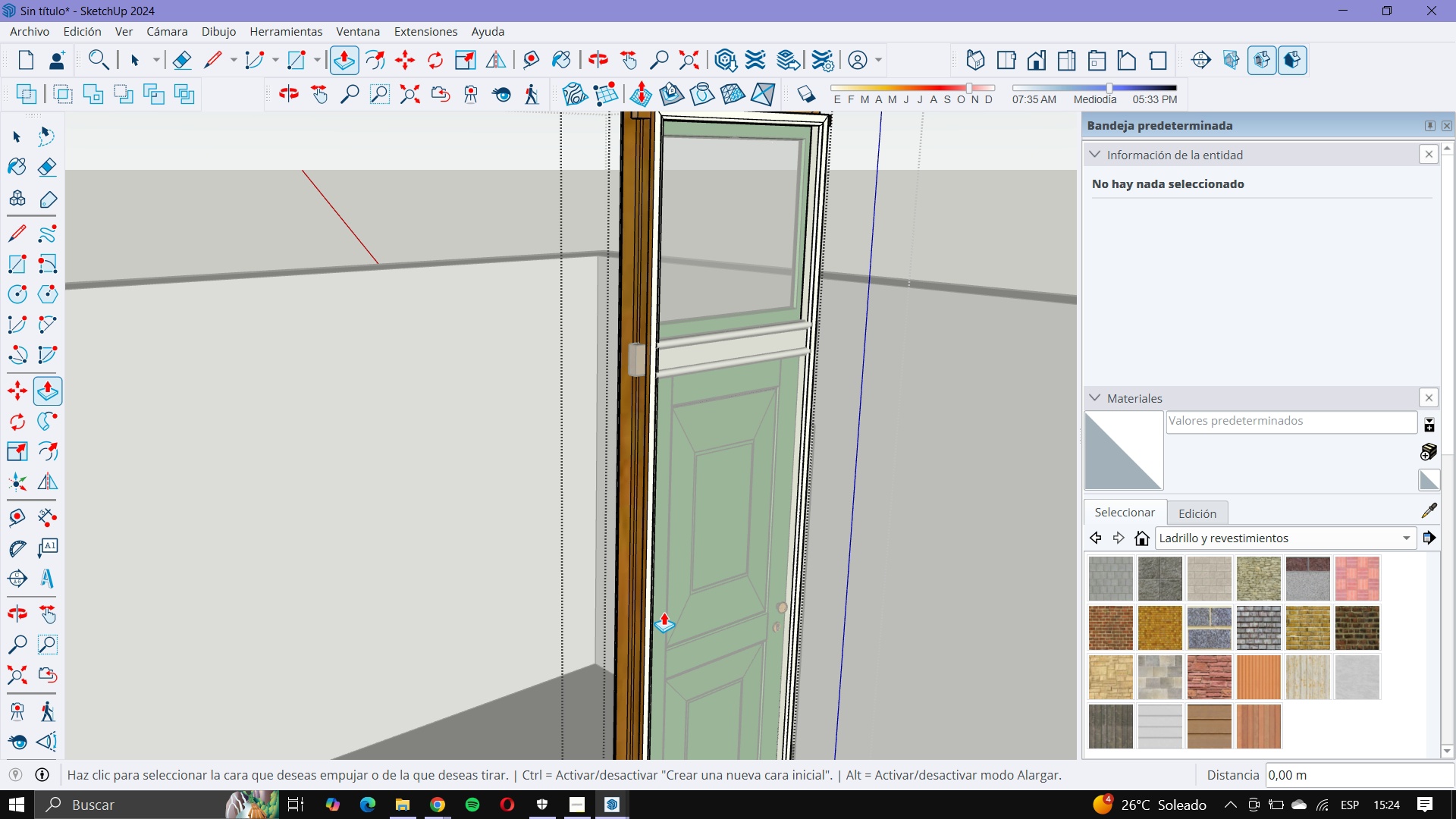 
key(Escape)
 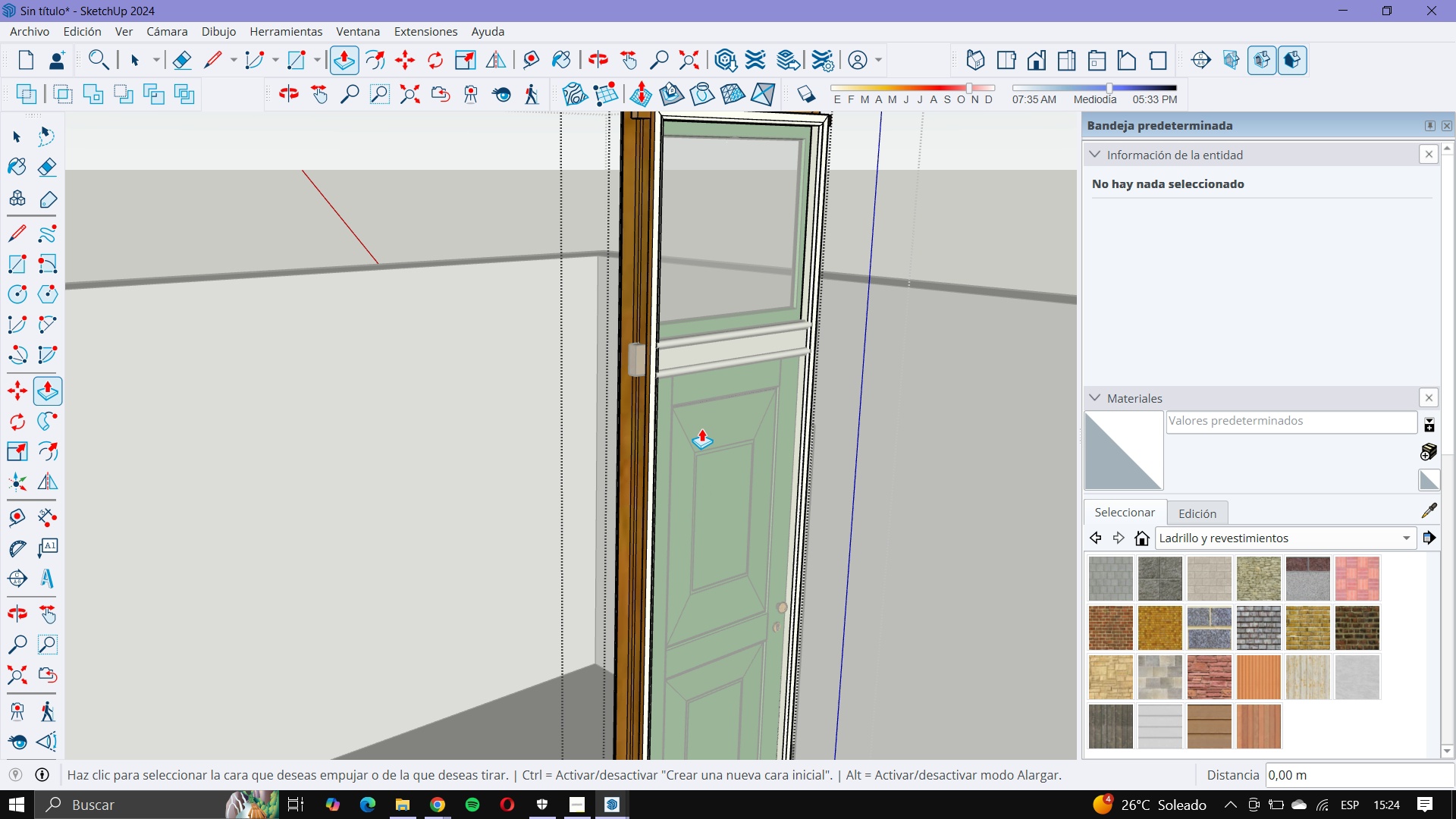 
scroll: coordinate [703, 380], scroll_direction: up, amount: 4.0
 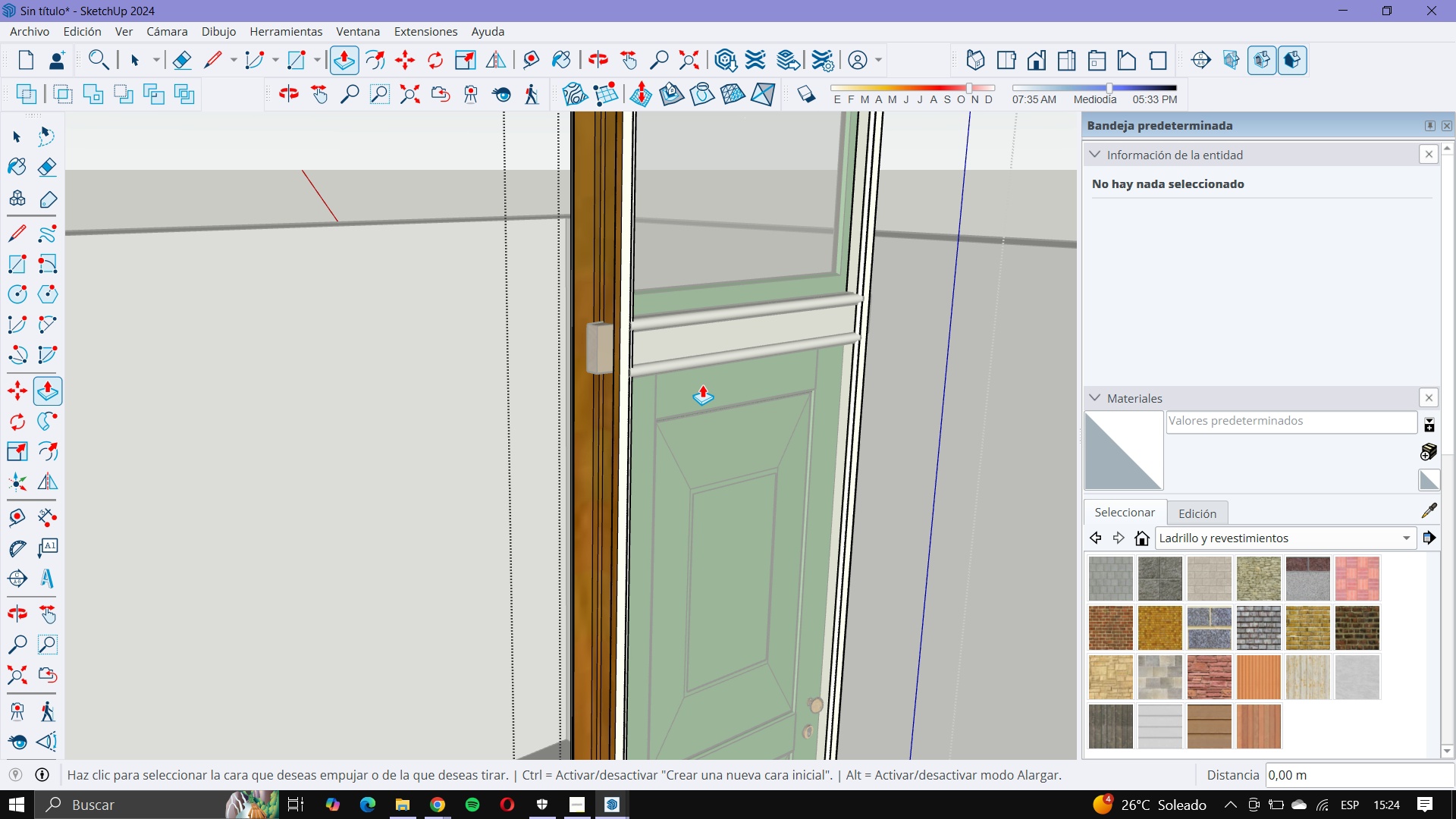 
key(Escape)
 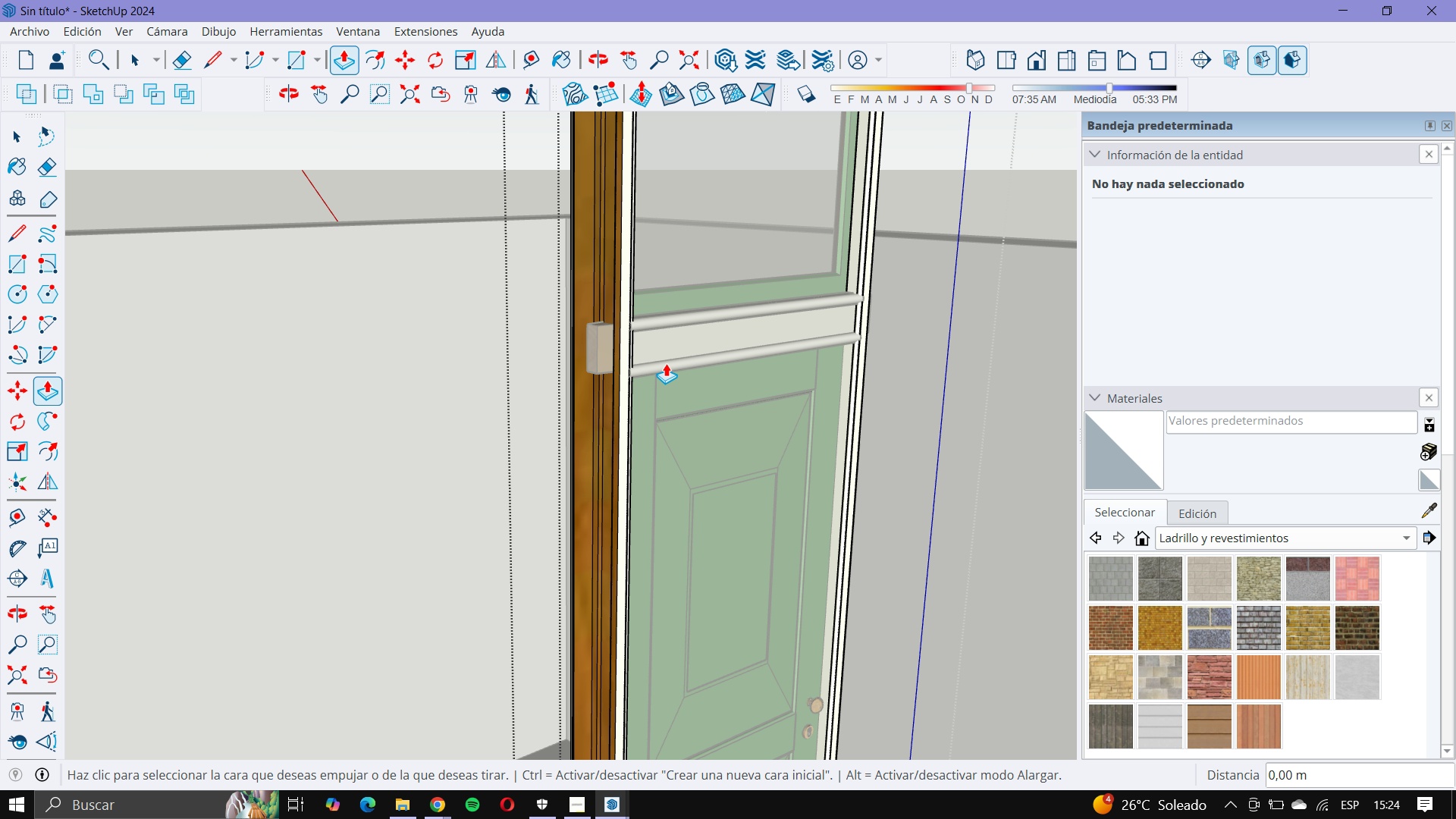 
key(Escape)
 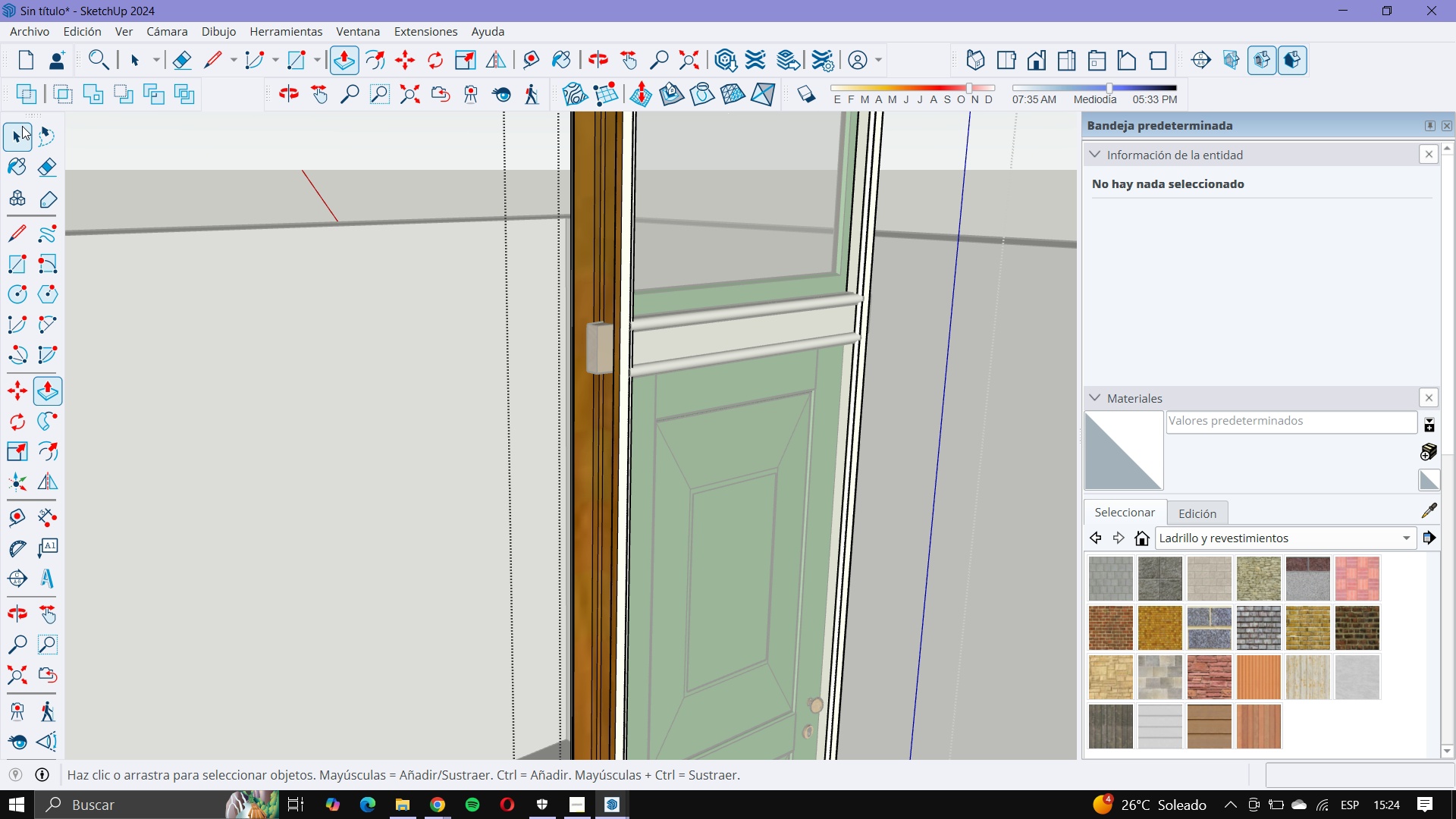 
double_click([316, 312])
 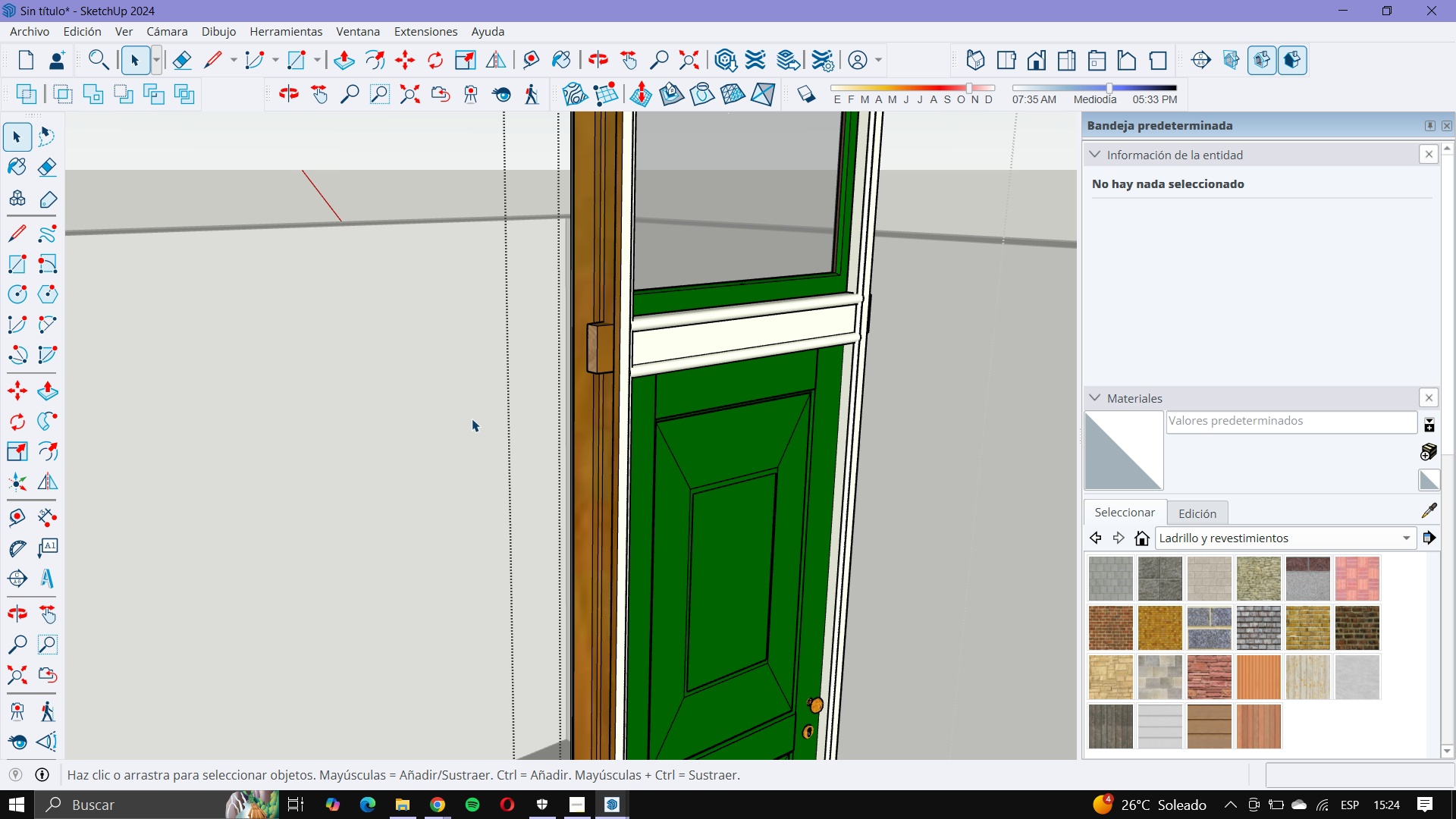 
key(Escape)
 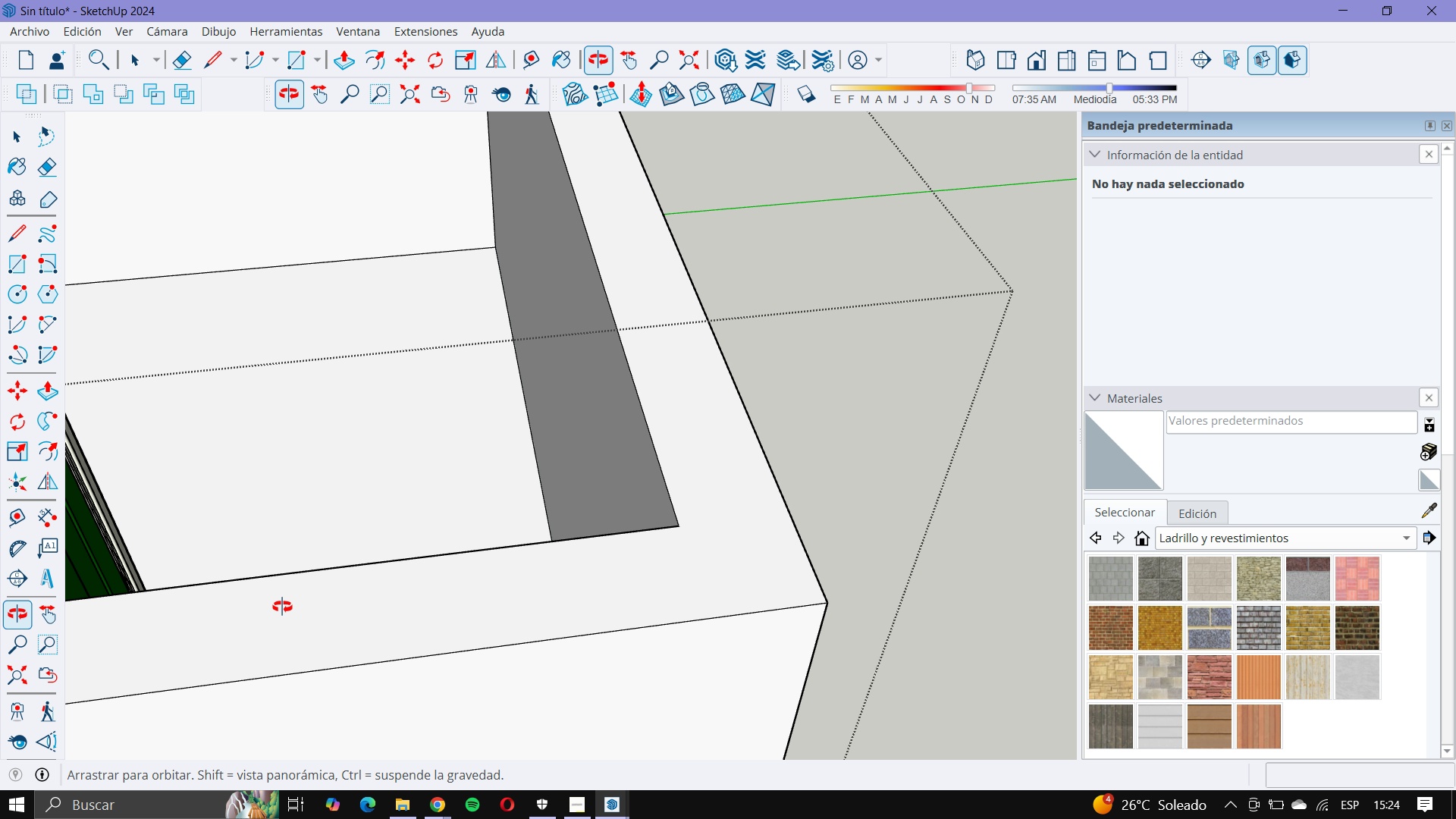 
scroll: coordinate [698, 557], scroll_direction: up, amount: 5.0
 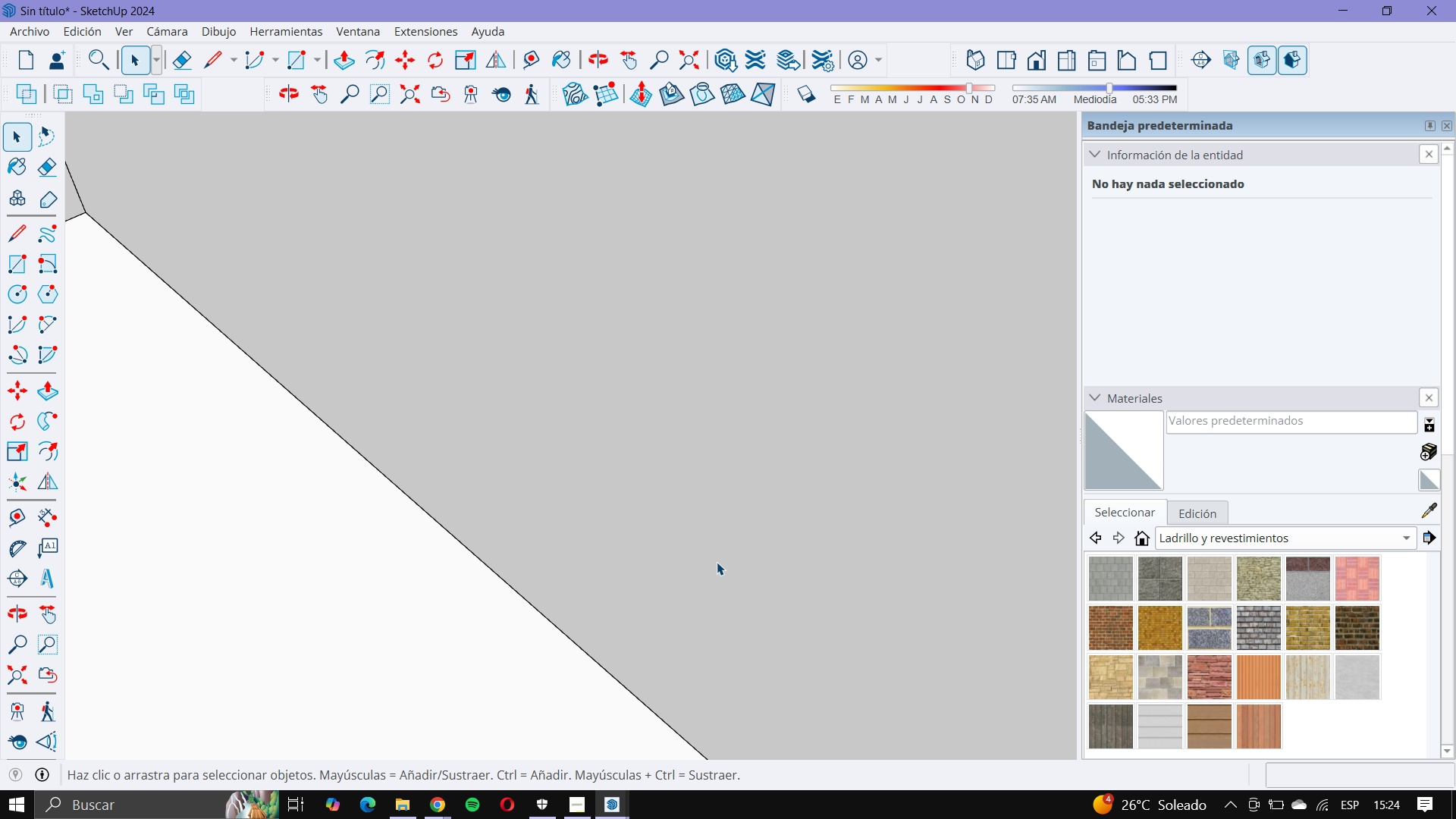 
scroll: coordinate [558, 558], scroll_direction: down, amount: 9.0
 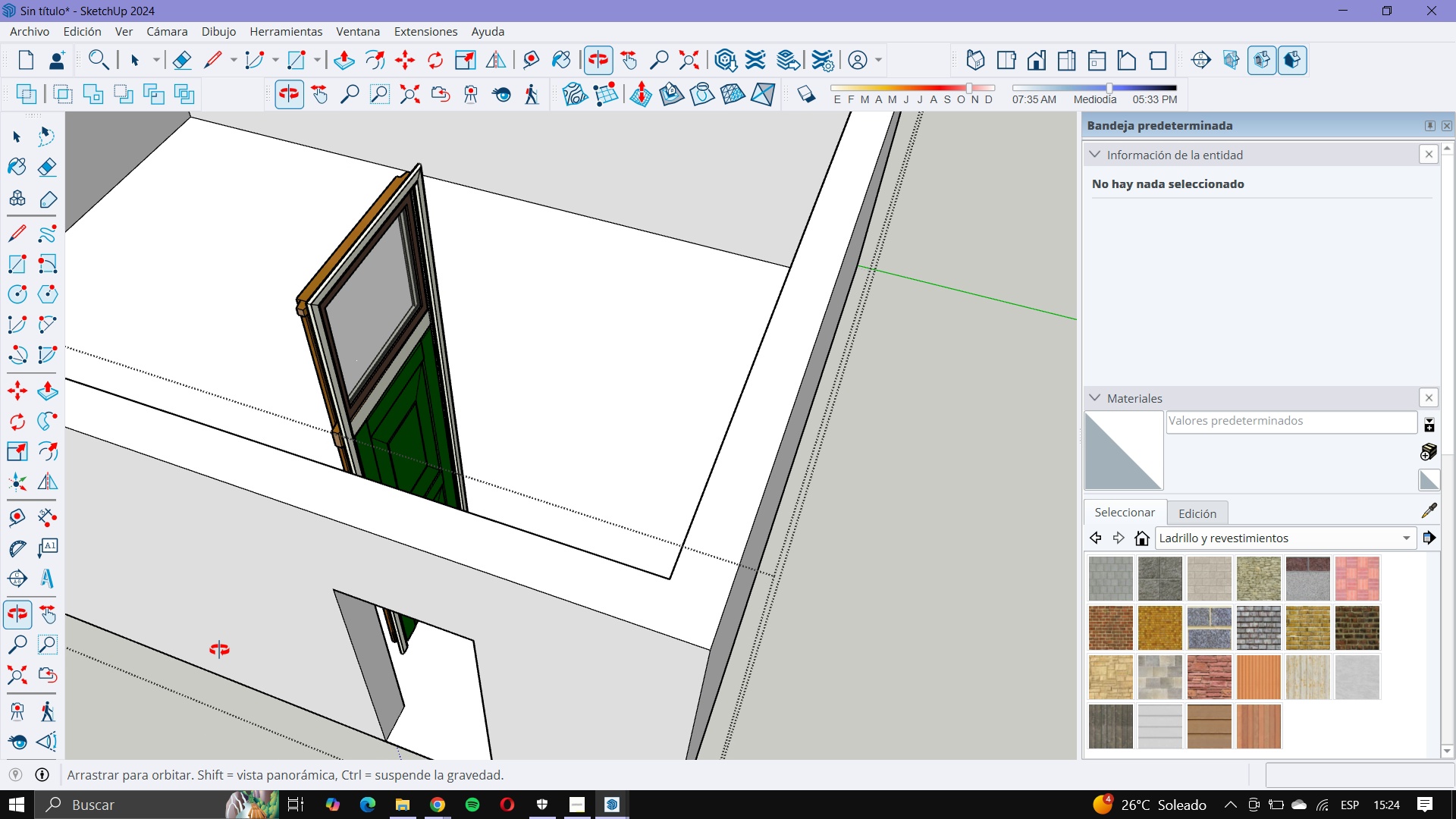 
scroll: coordinate [353, 444], scroll_direction: up, amount: 13.0
 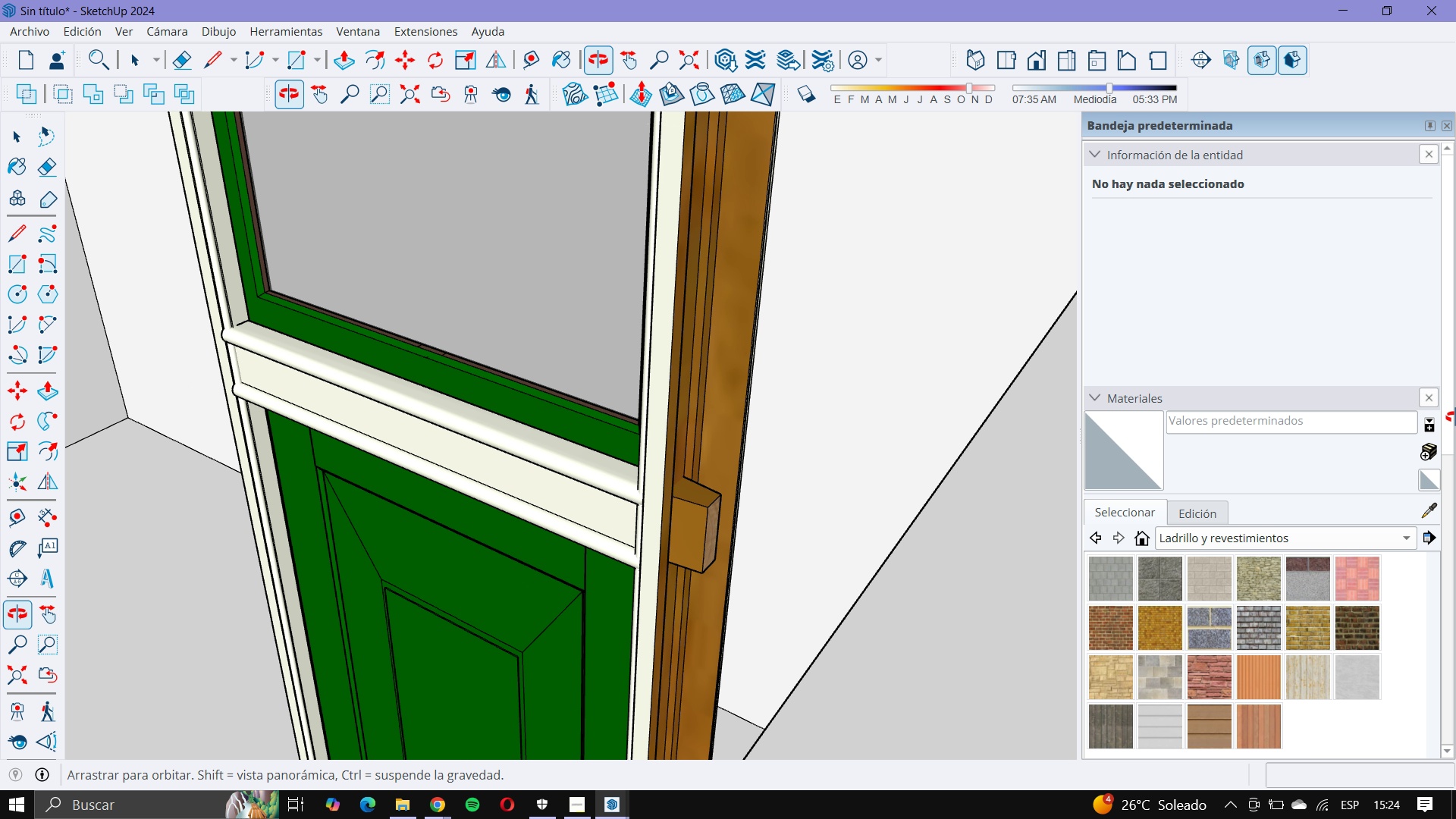 
scroll: coordinate [694, 345], scroll_direction: down, amount: 8.0
 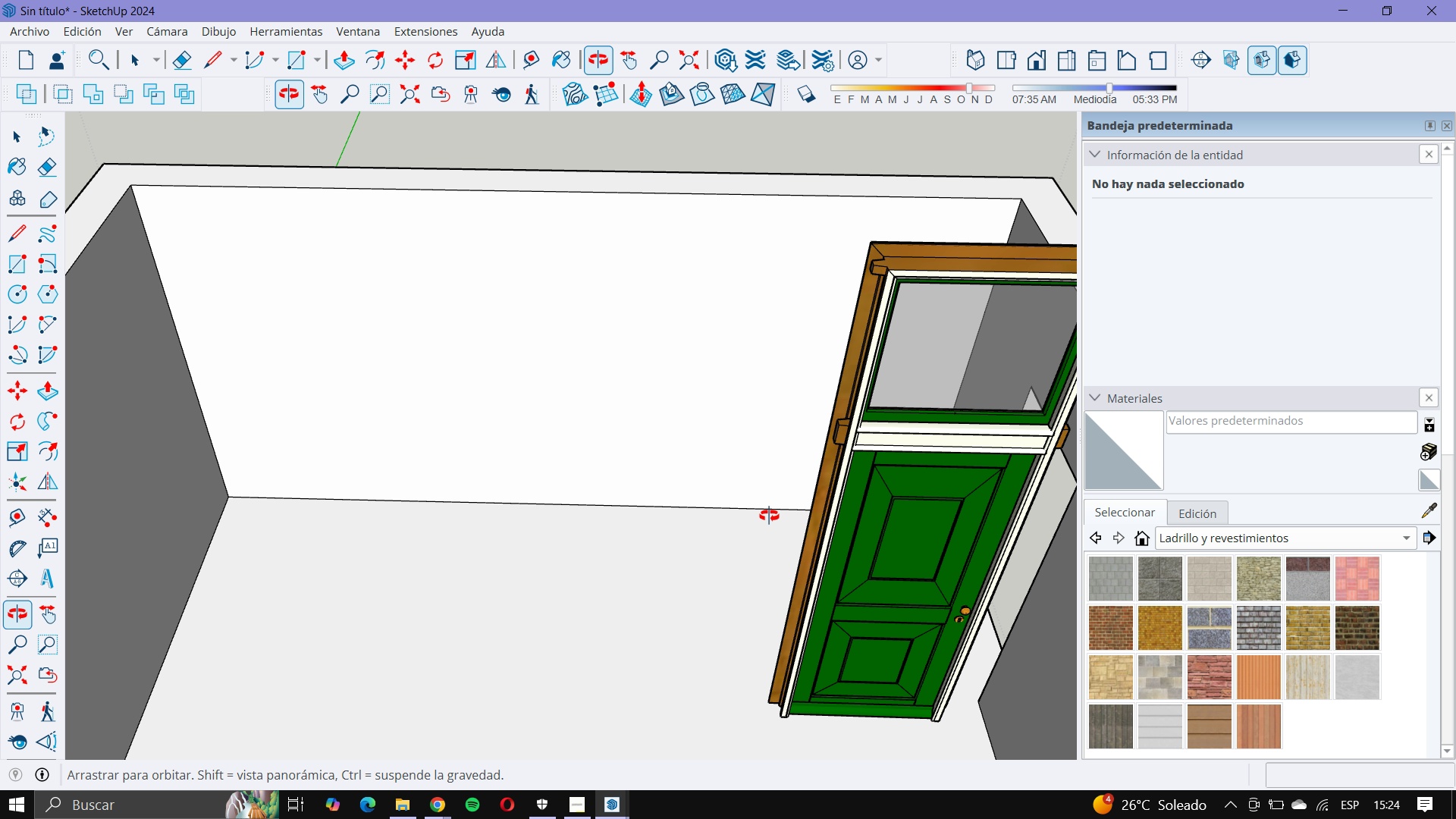 
scroll: coordinate [978, 630], scroll_direction: up, amount: 13.0
 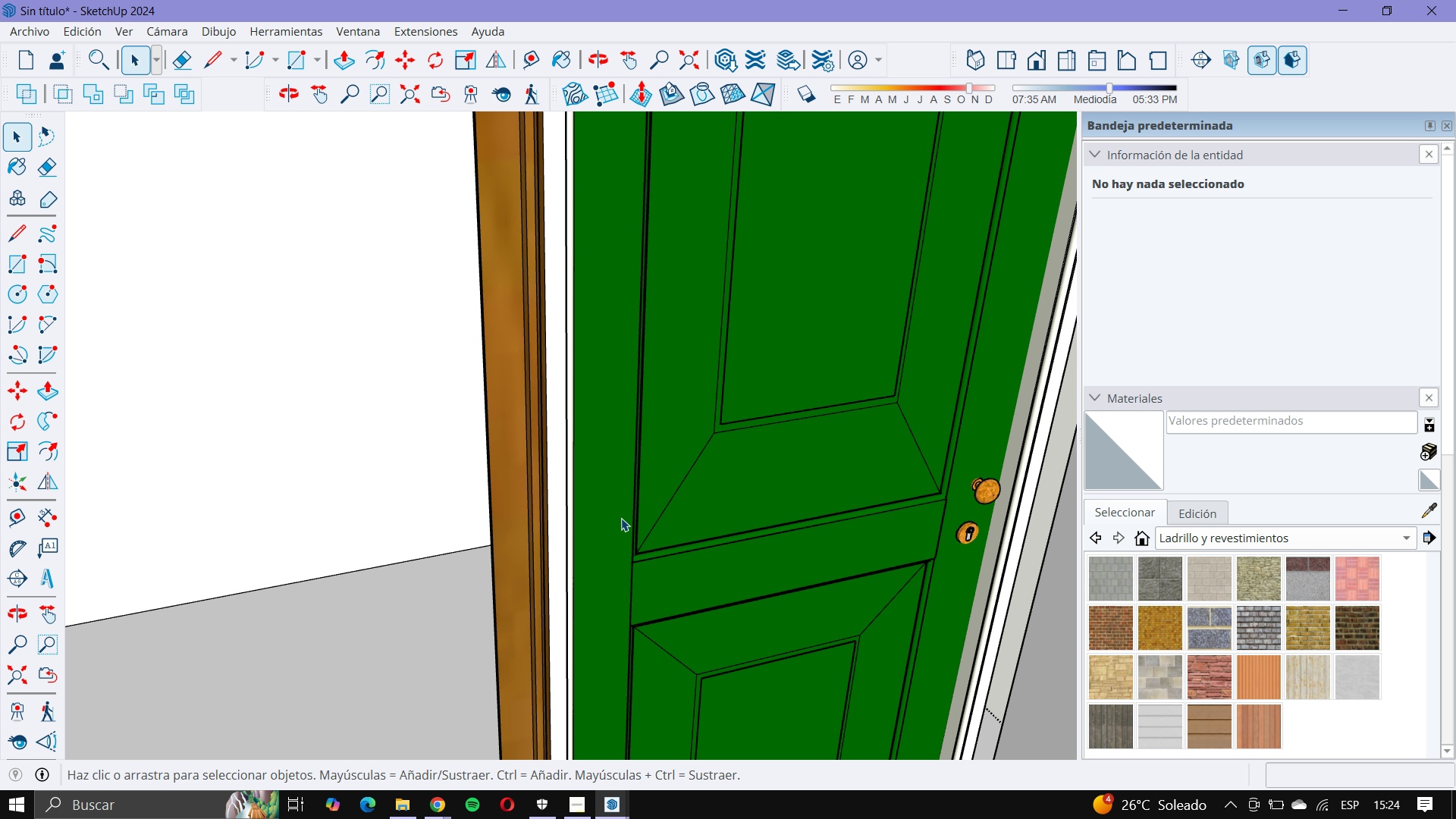 
scroll: coordinate [570, 535], scroll_direction: down, amount: 10.0
 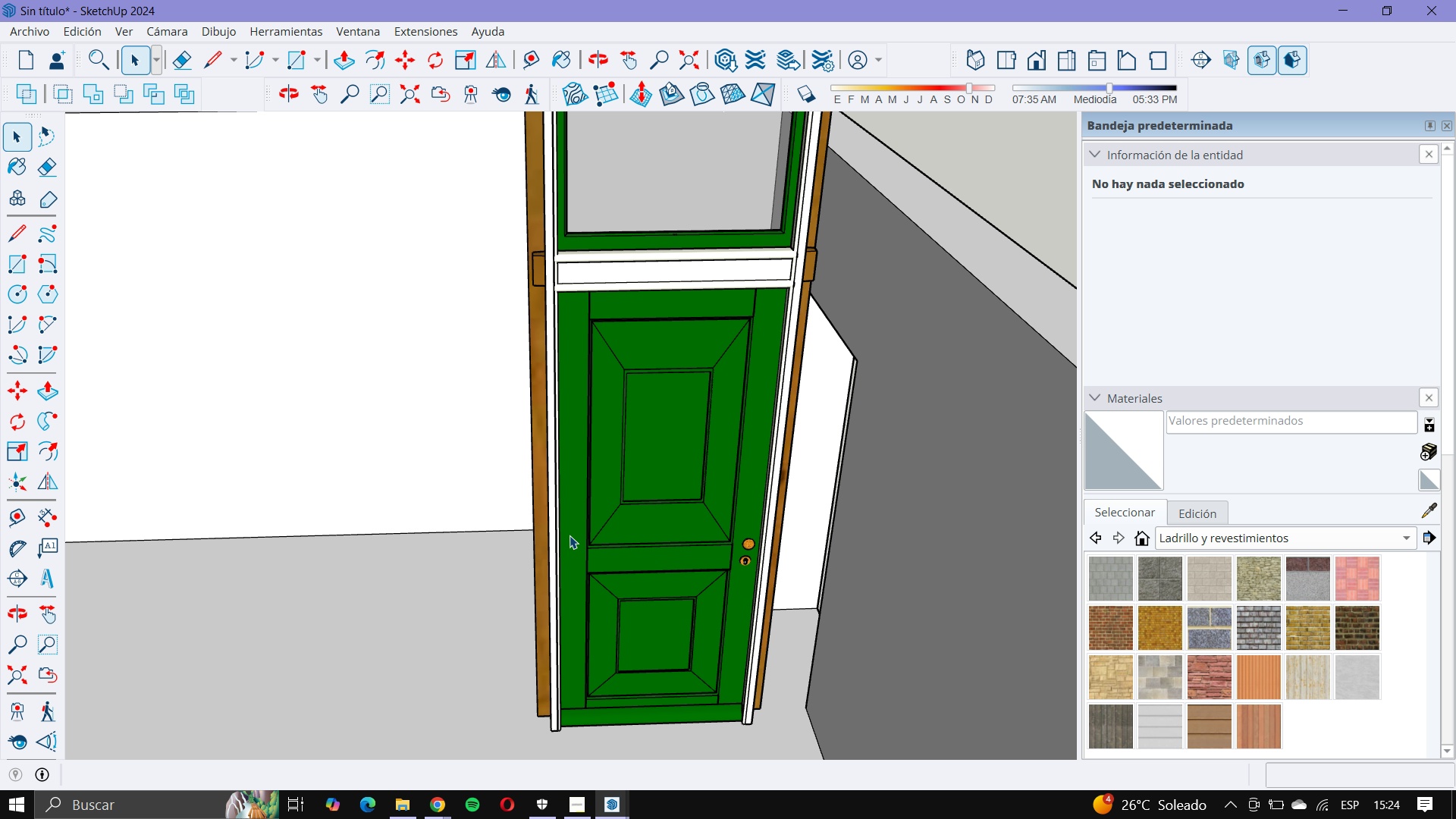 
scroll: coordinate [609, 400], scroll_direction: up, amount: 1.0
 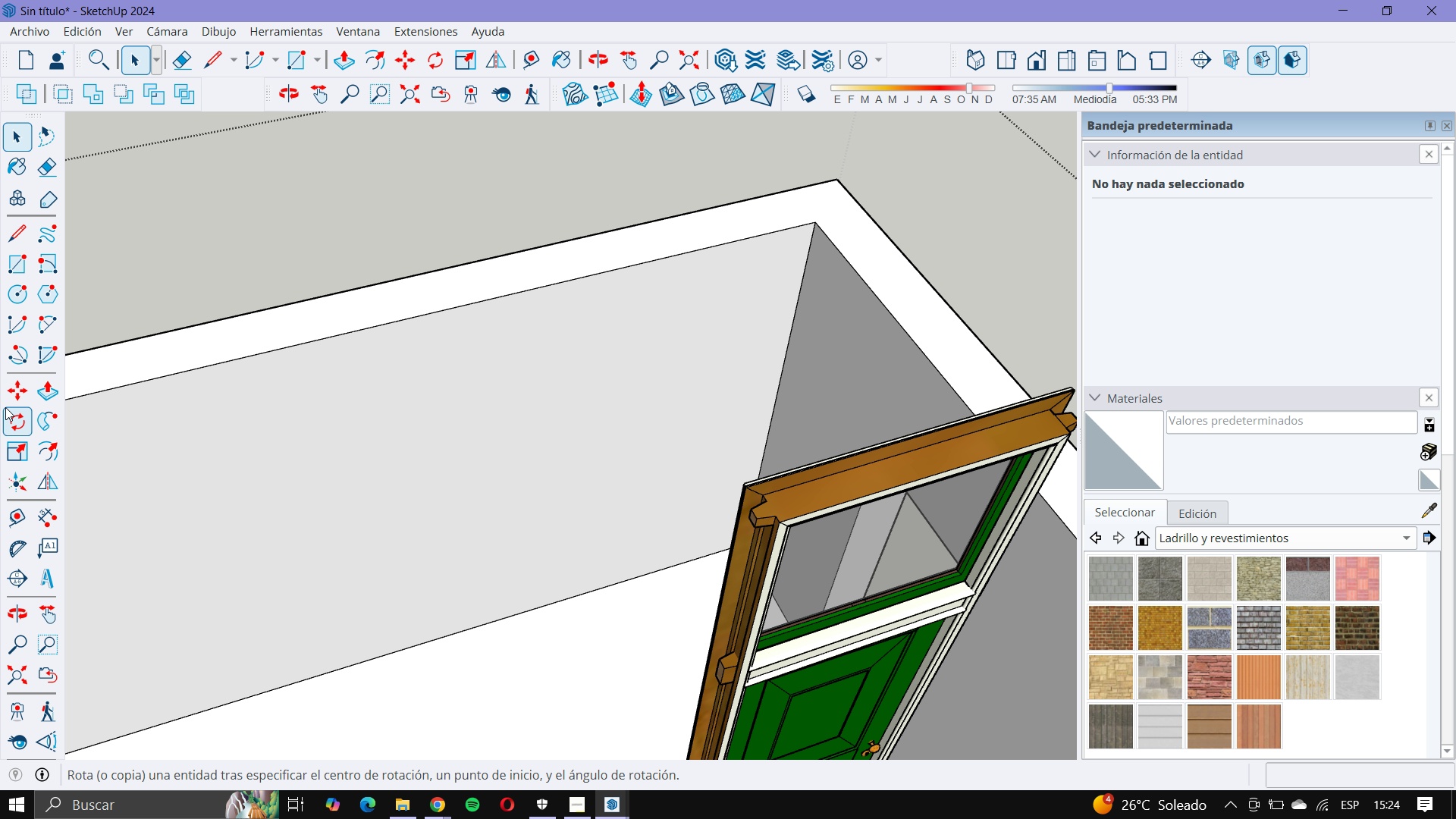 
left_click([6, 403])
 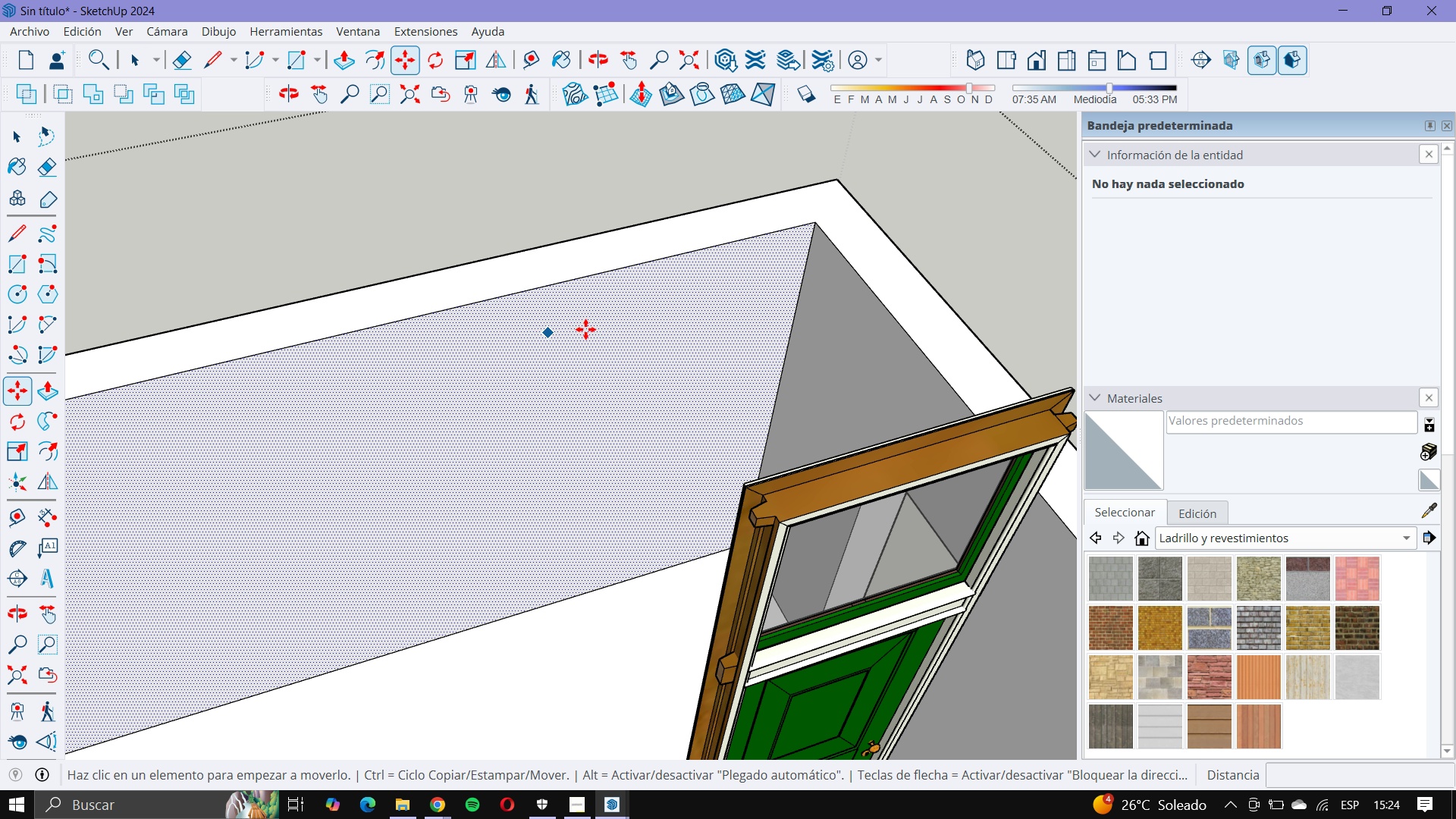 
scroll: coordinate [595, 331], scroll_direction: down, amount: 7.0
 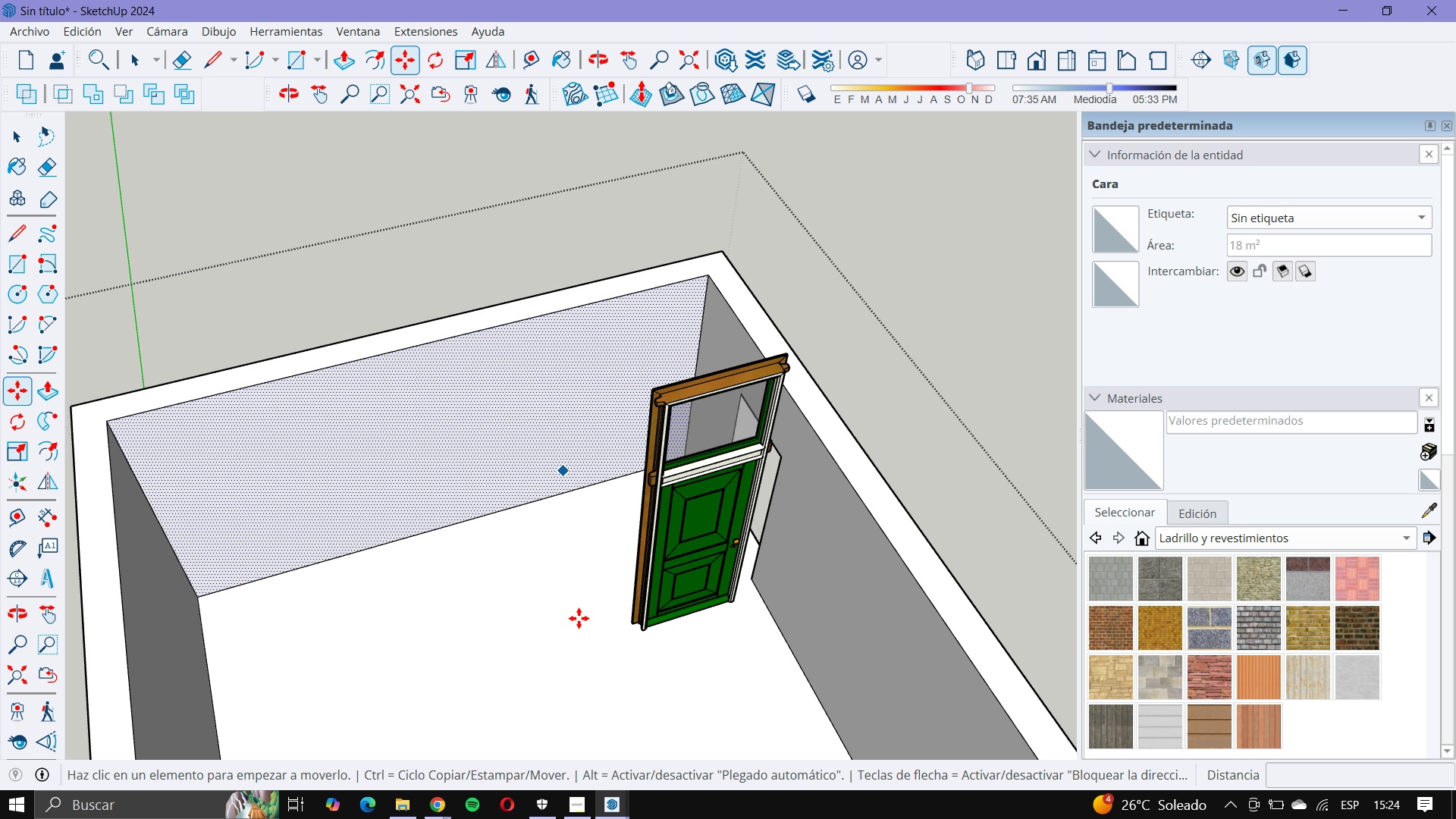 
scroll: coordinate [639, 624], scroll_direction: up, amount: 23.0
 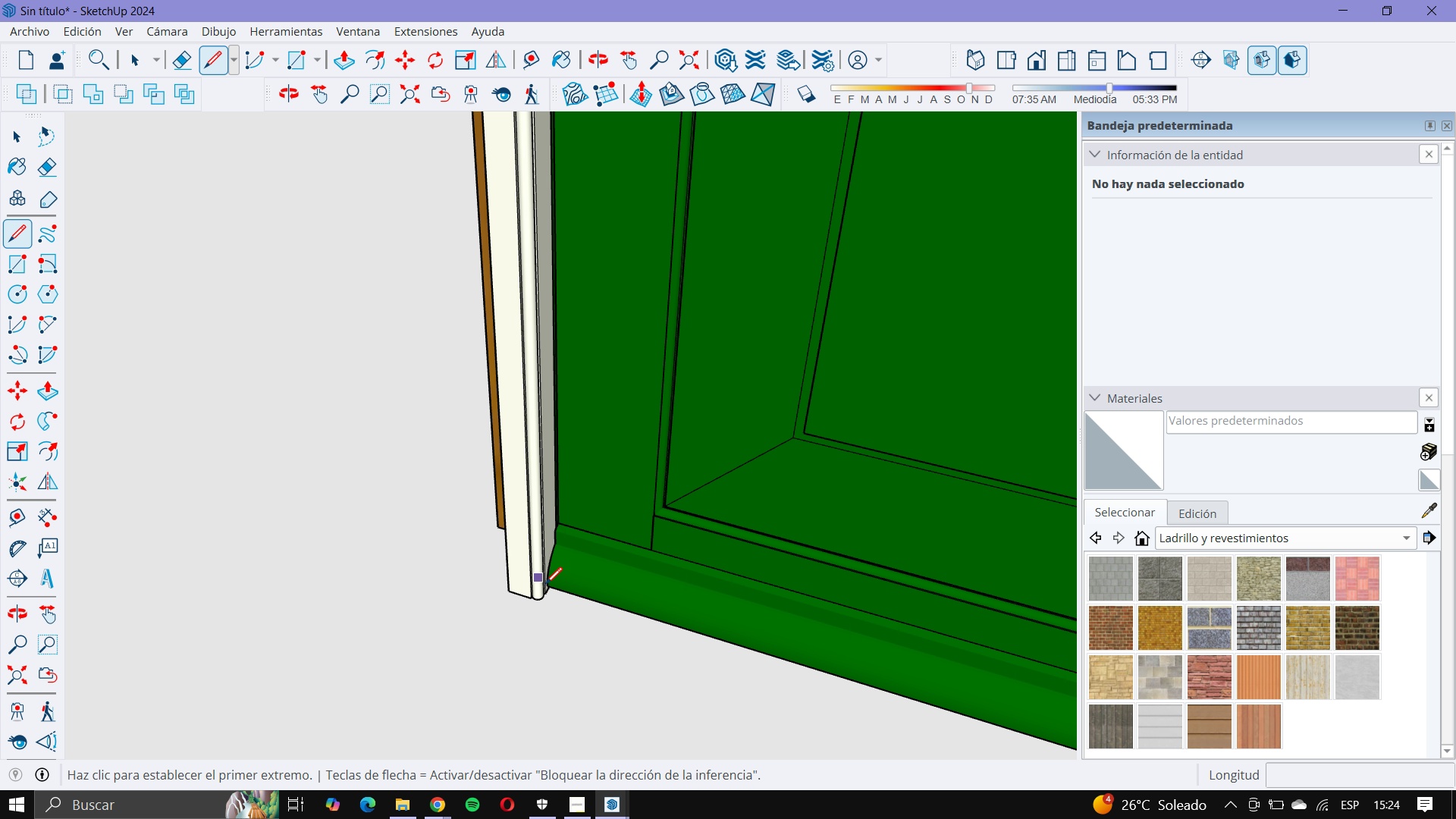 
wait(5.62)
 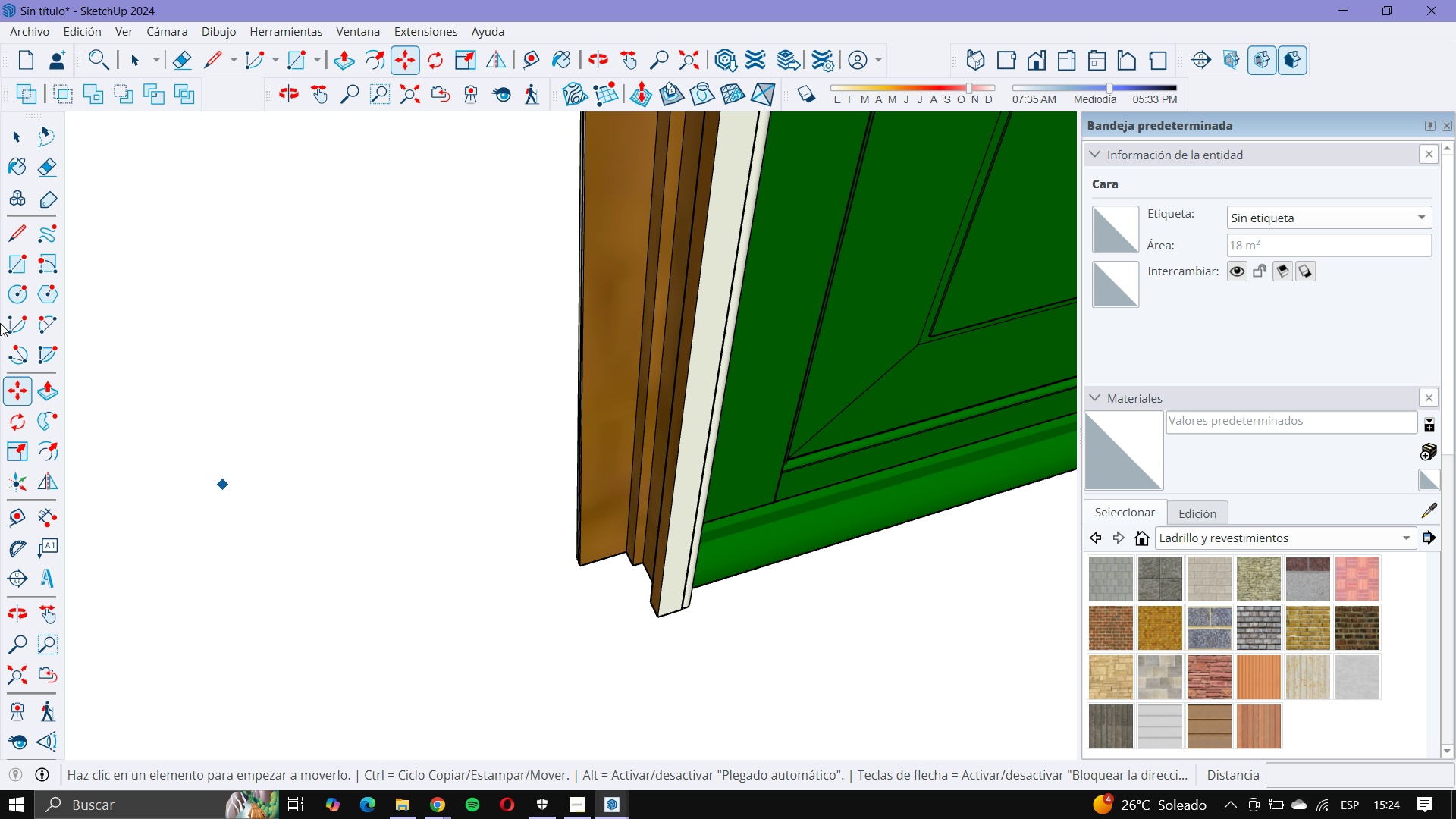 
left_click([550, 587])
 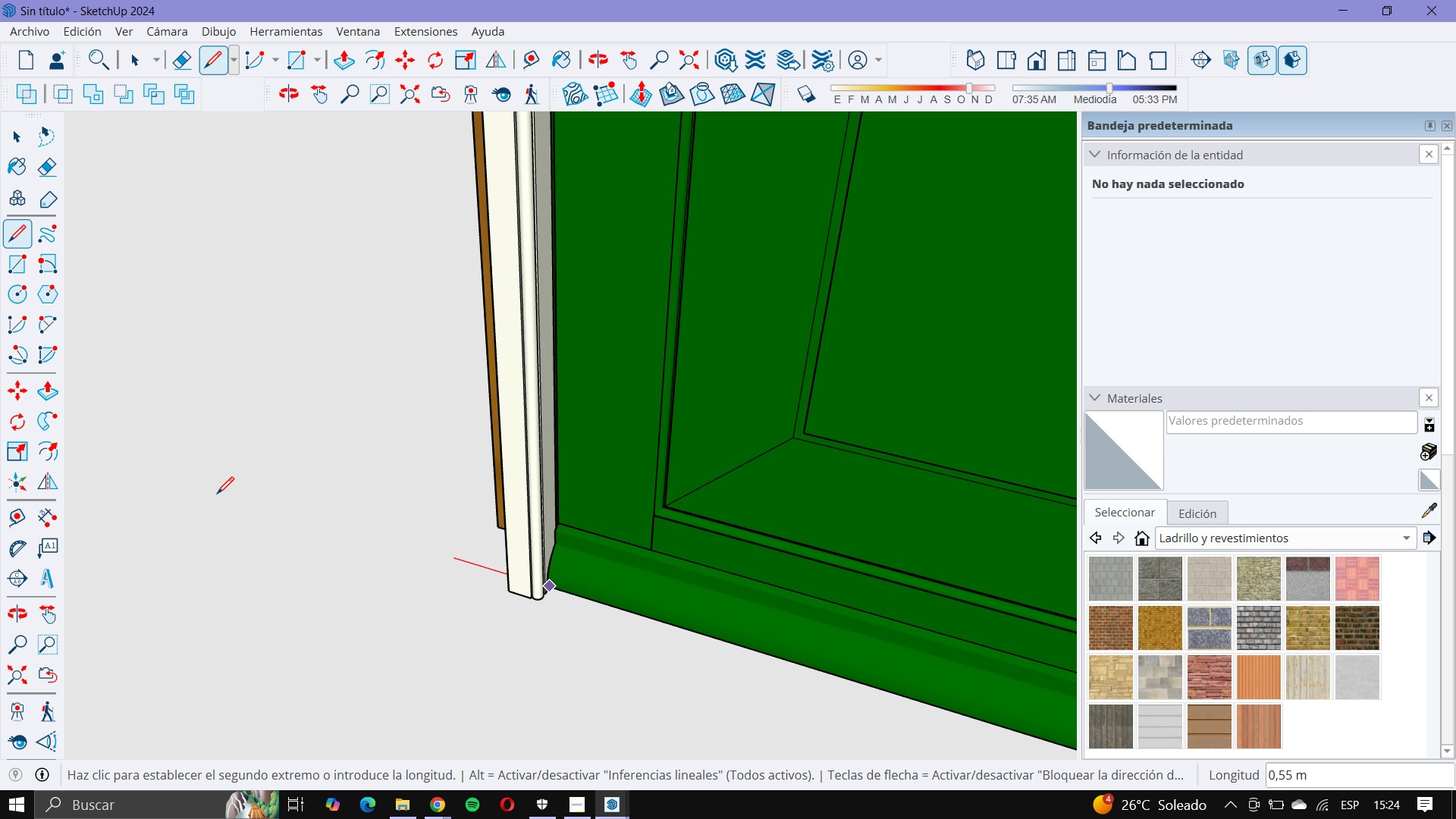 
scroll: coordinate [217, 494], scroll_direction: down, amount: 8.0
 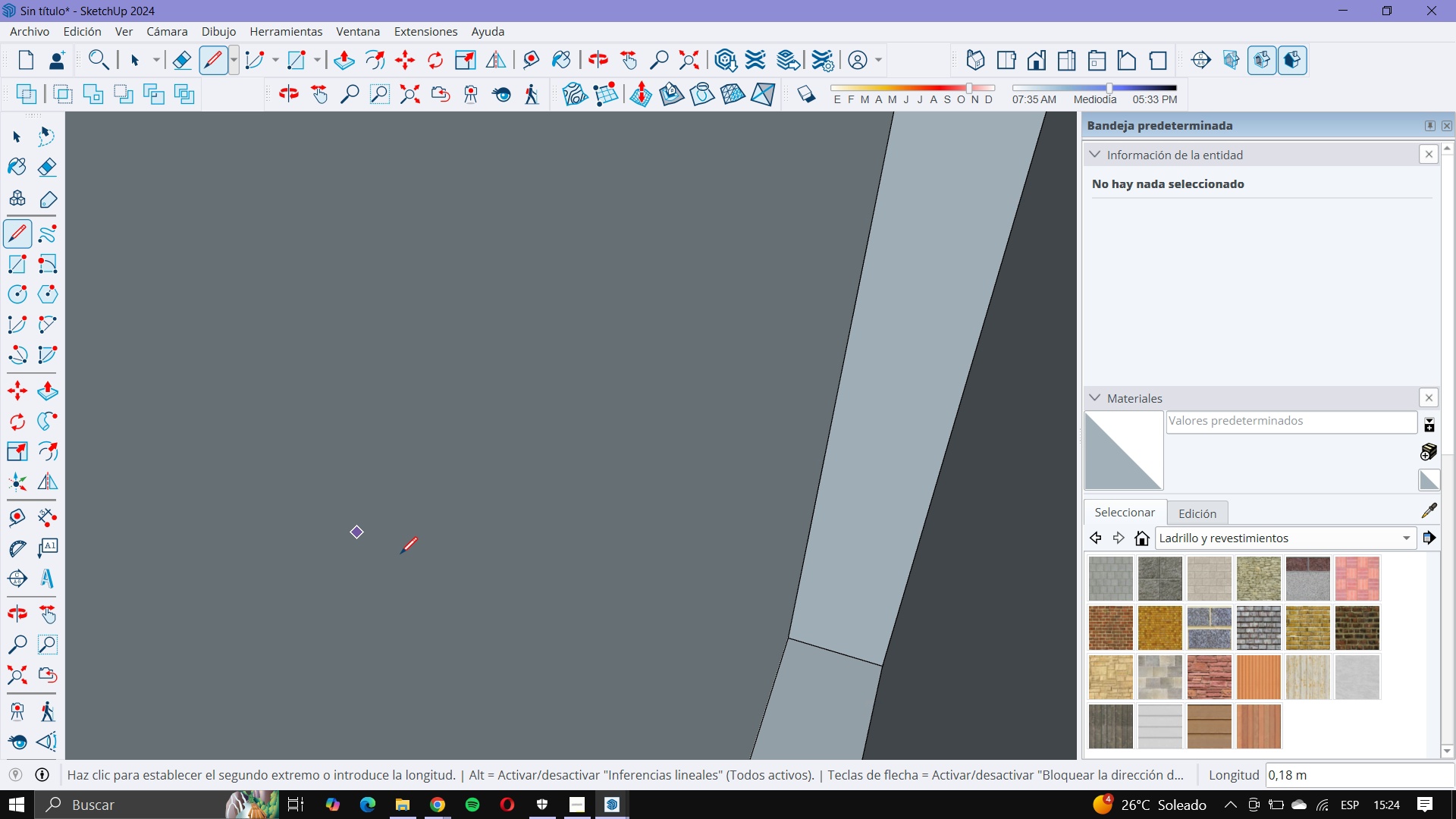 
scroll: coordinate [295, 435], scroll_direction: up, amount: 32.0
 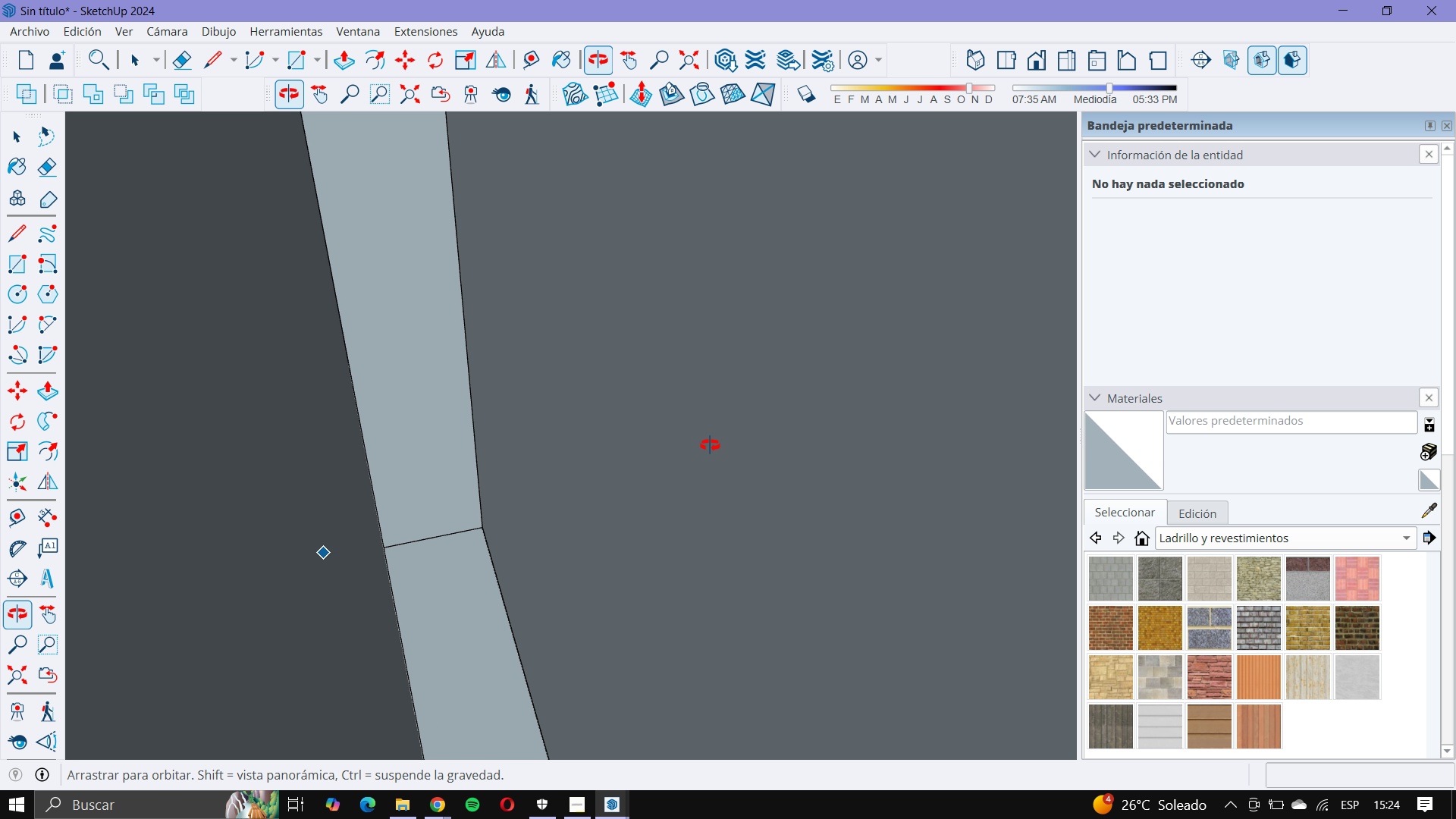 
scroll: coordinate [190, 659], scroll_direction: down, amount: 52.0
 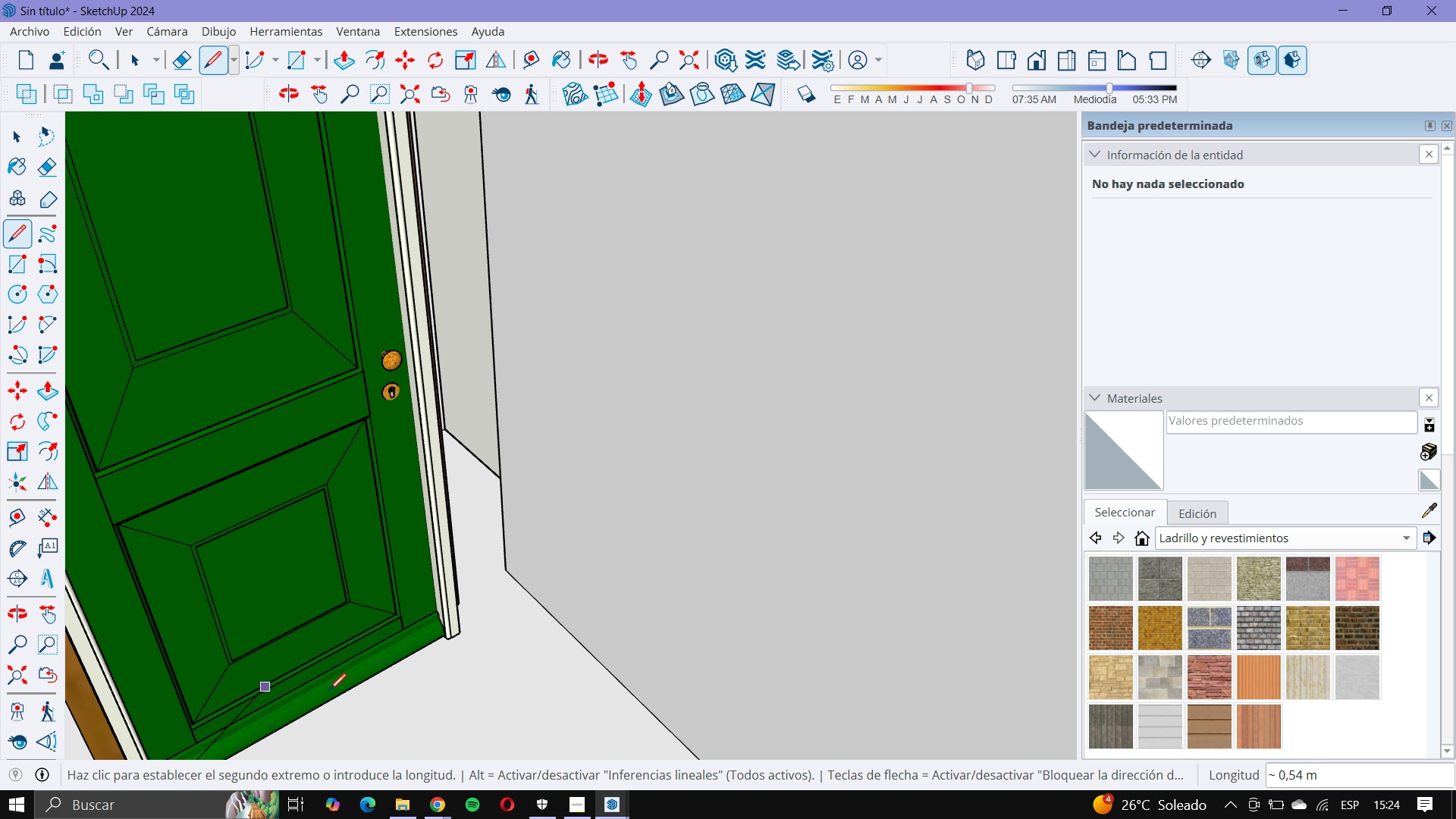 
scroll: coordinate [541, 554], scroll_direction: up, amount: 21.0
 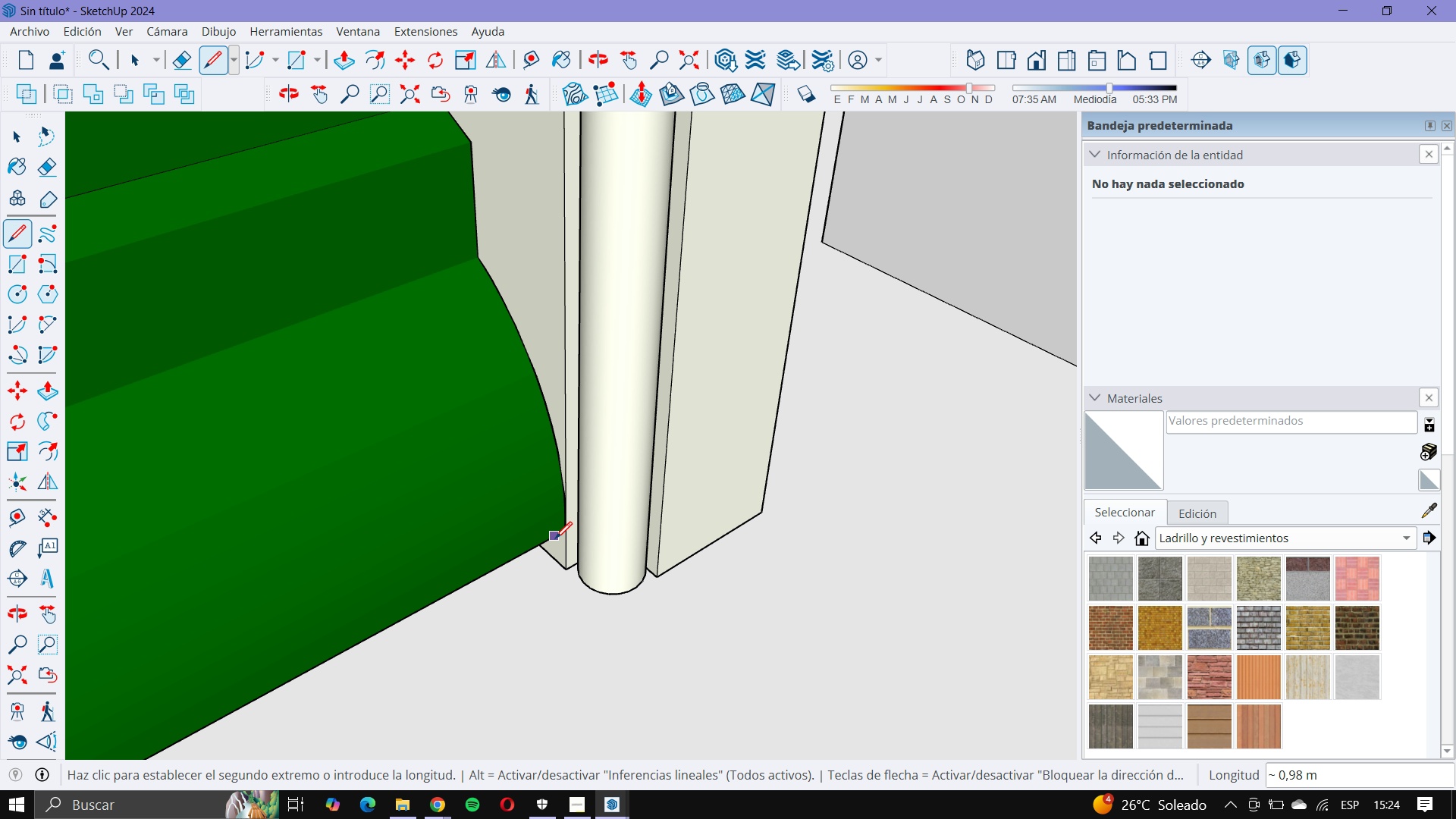 
mouse_move([574, 523])
 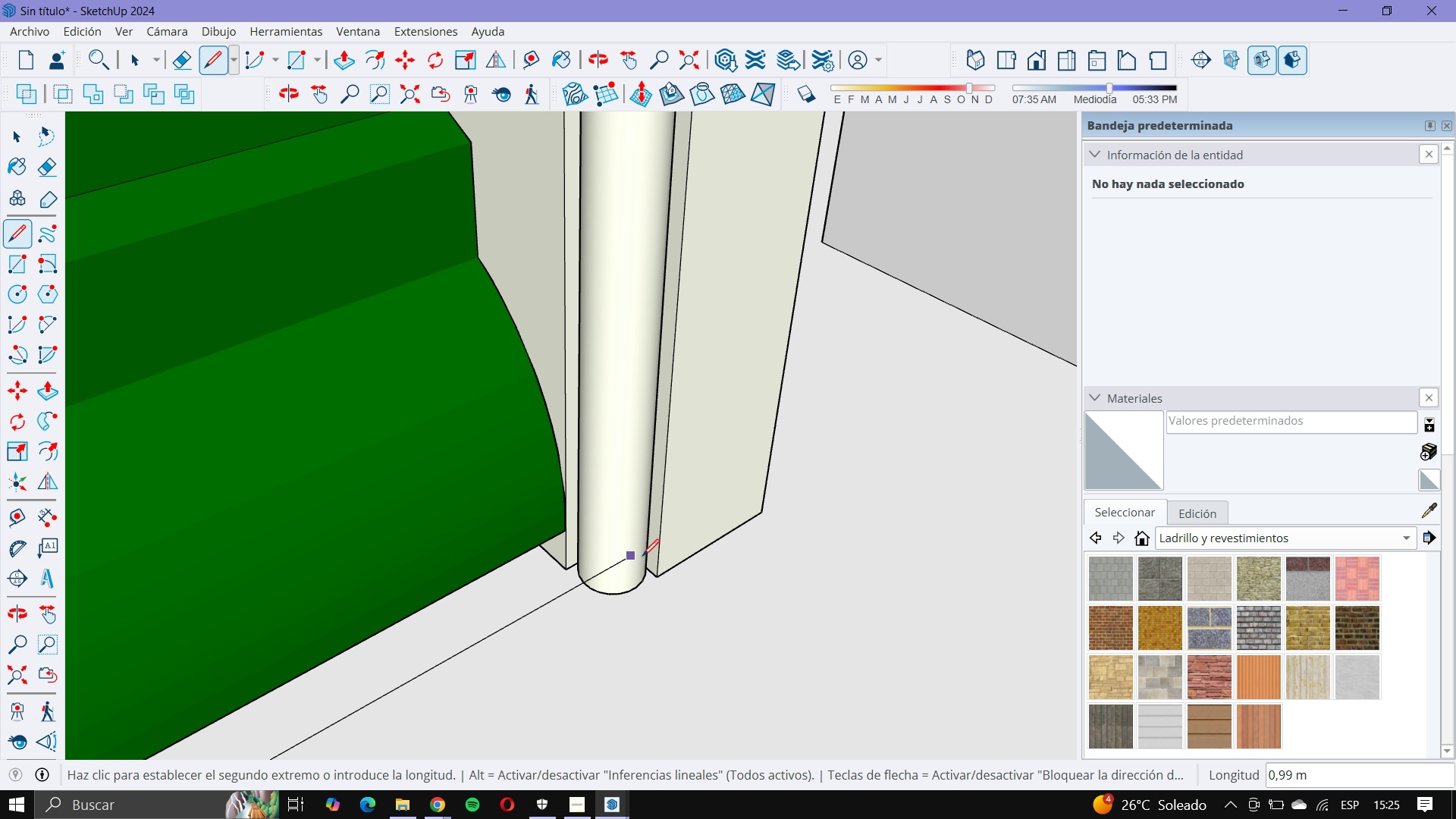 
key(Escape)
 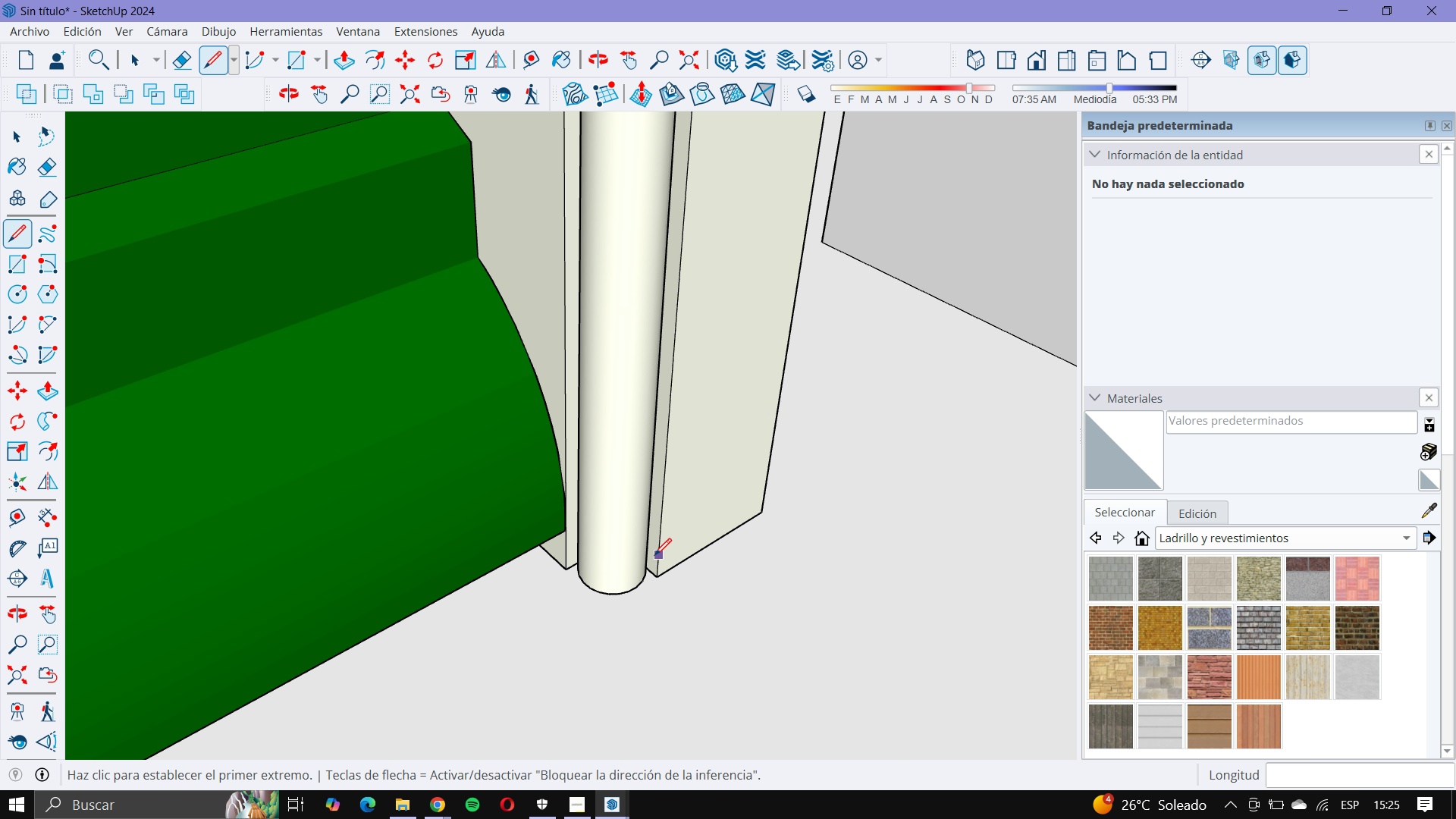 
scroll: coordinate [650, 561], scroll_direction: down, amount: 31.0
 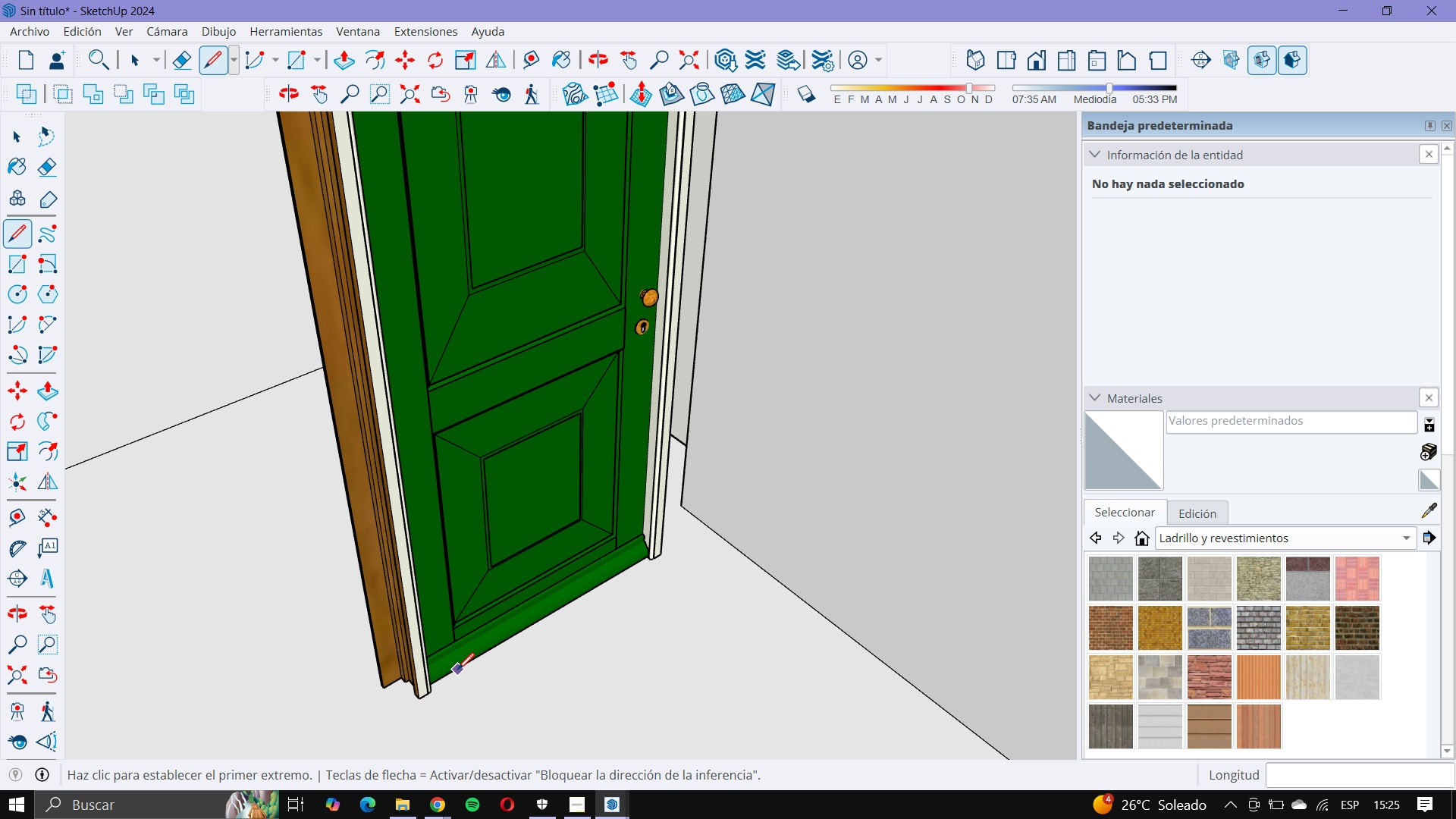 
left_click([457, 670])
 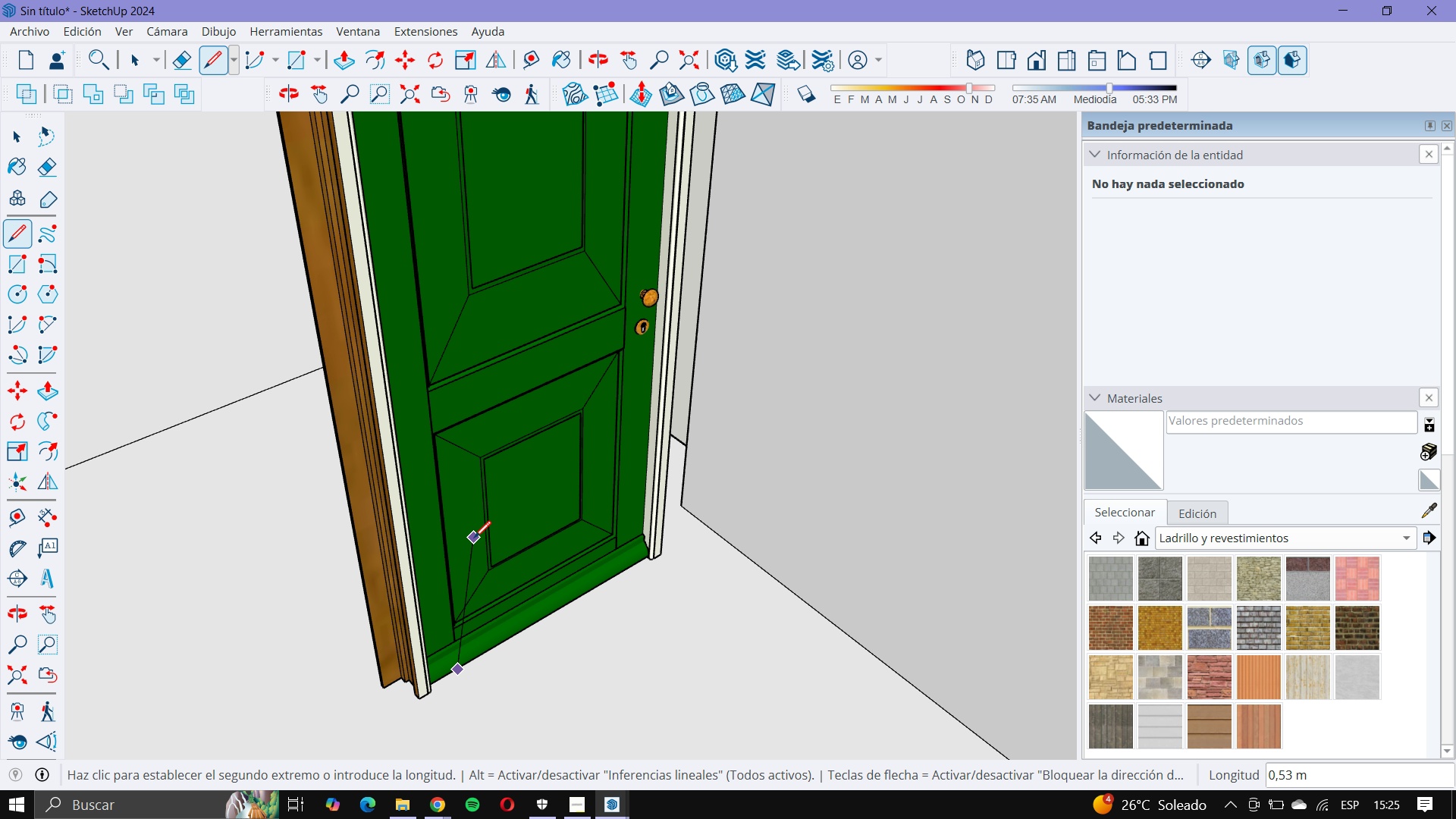 
key(ArrowUp)
 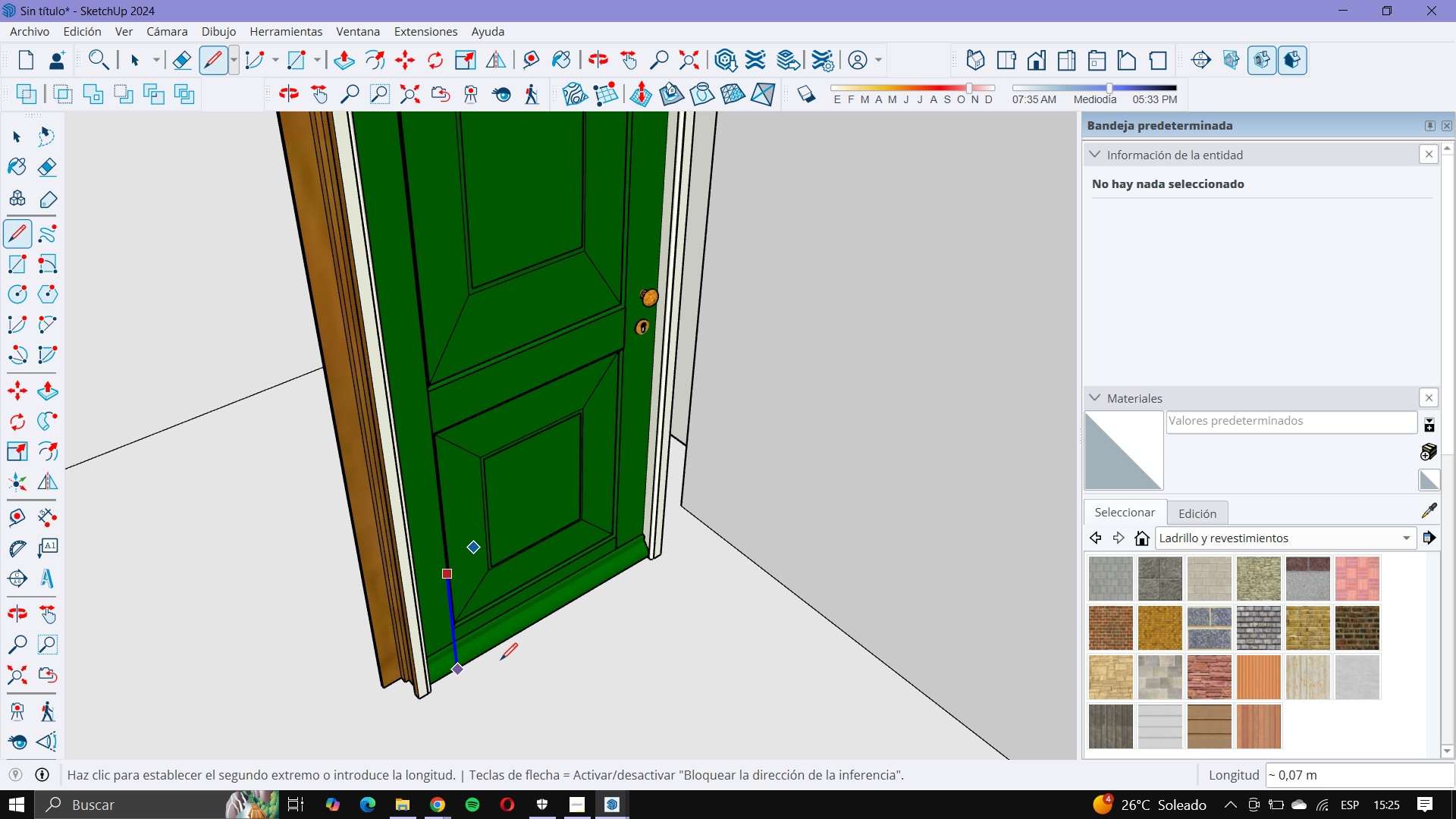 
scroll: coordinate [501, 661], scroll_direction: down, amount: 6.0
 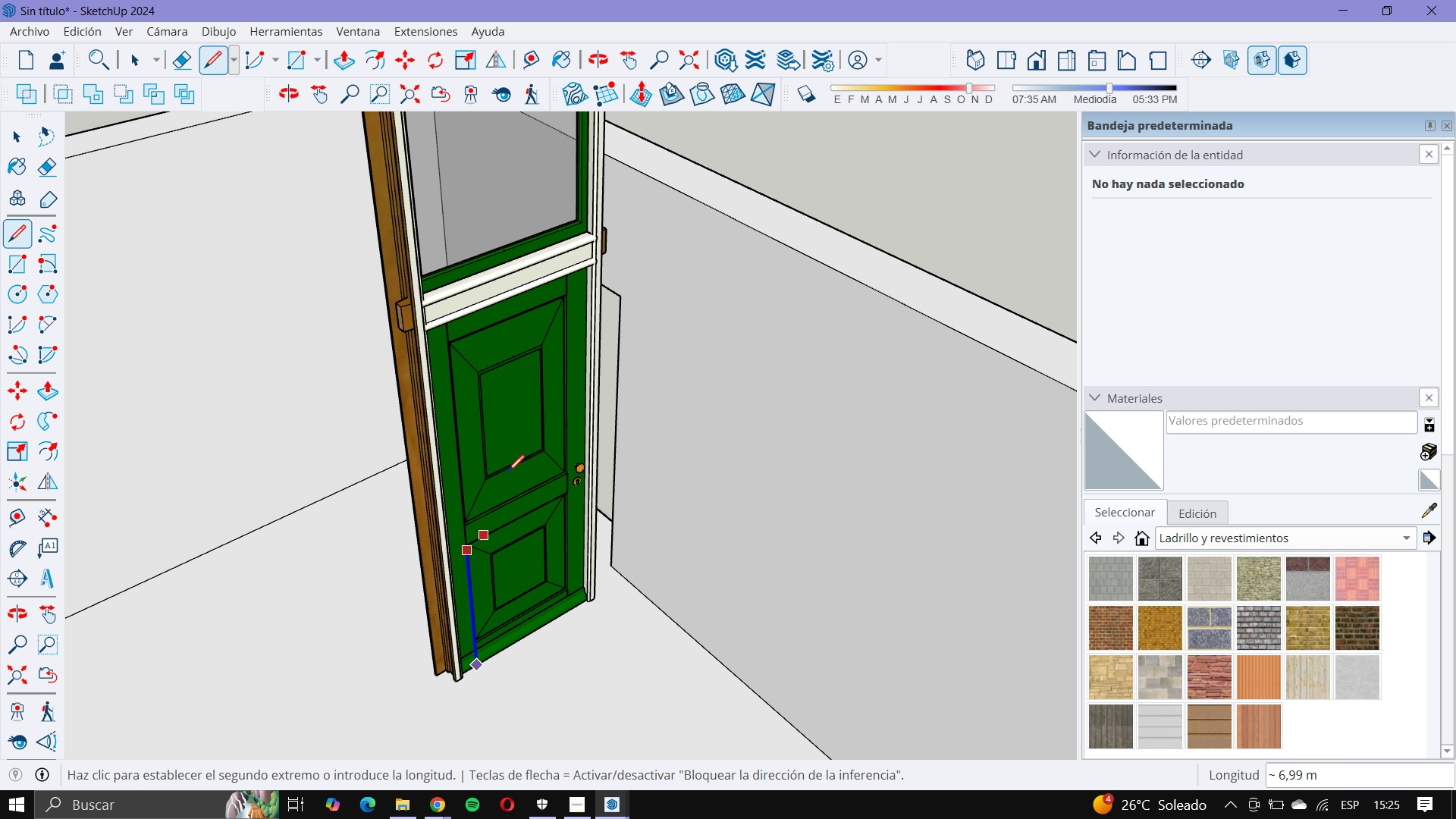 
scroll: coordinate [489, 281], scroll_direction: up, amount: 6.0
 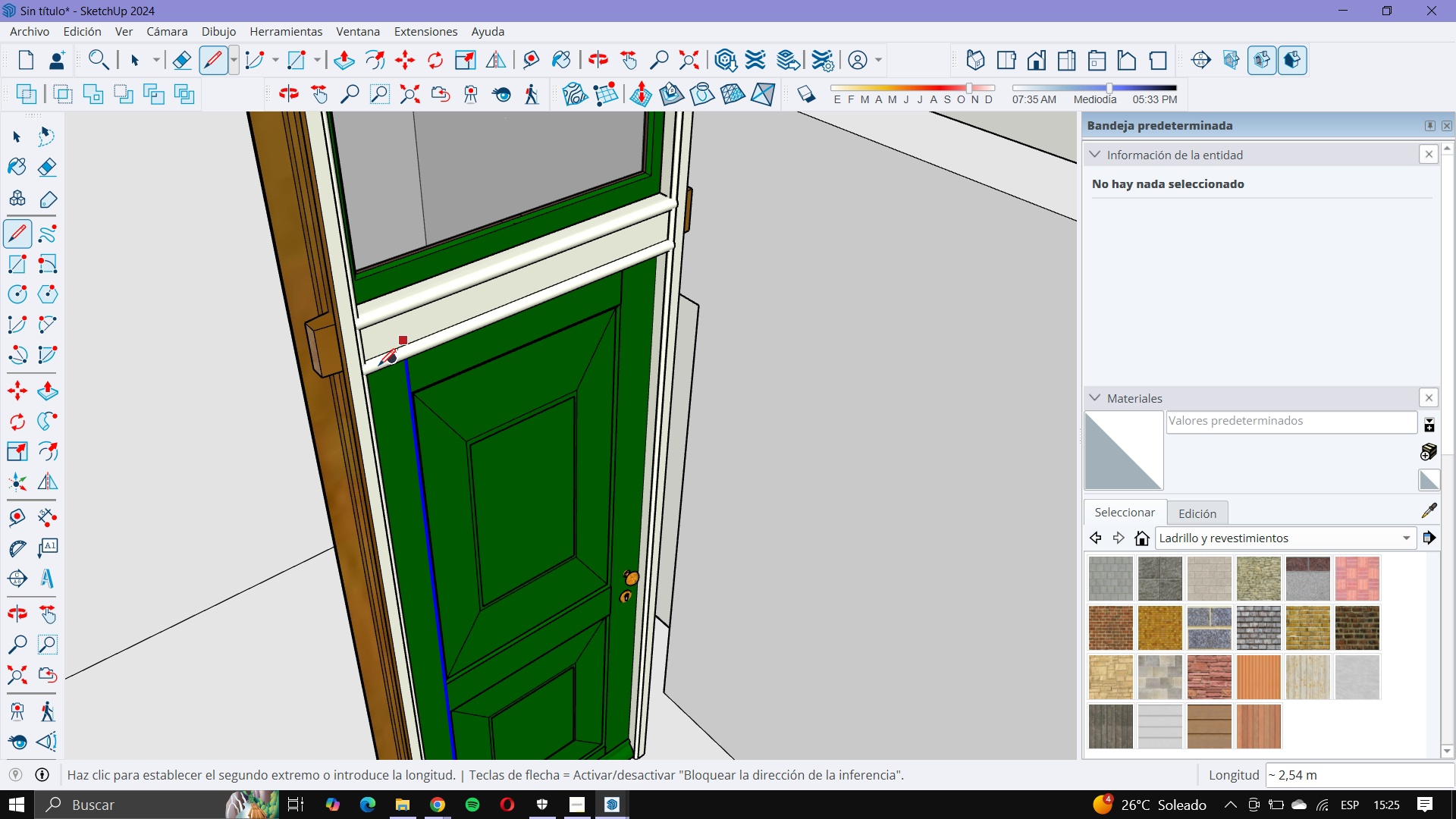 
mouse_move([390, 392])
 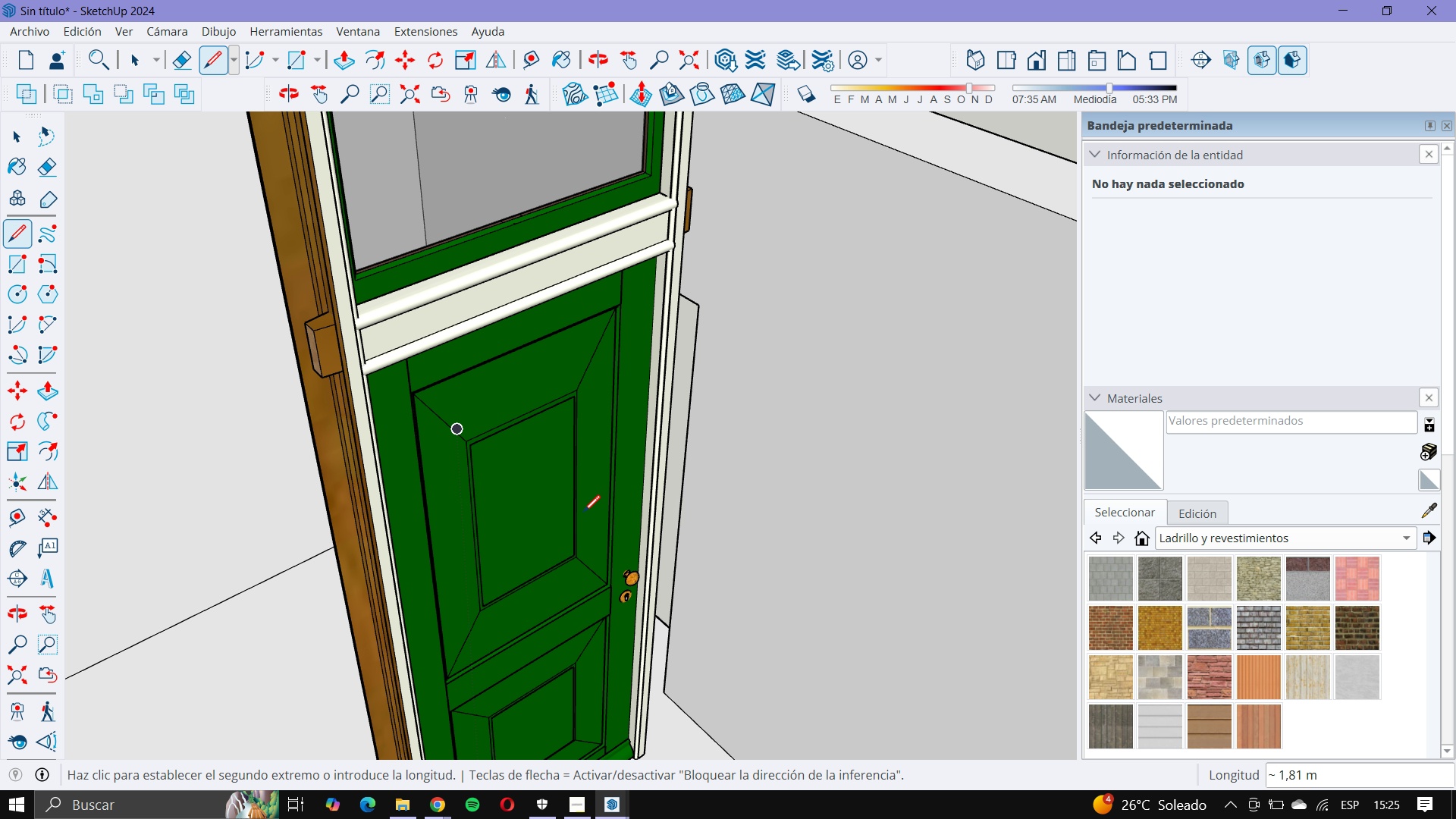 
scroll: coordinate [587, 519], scroll_direction: down, amount: 9.0
 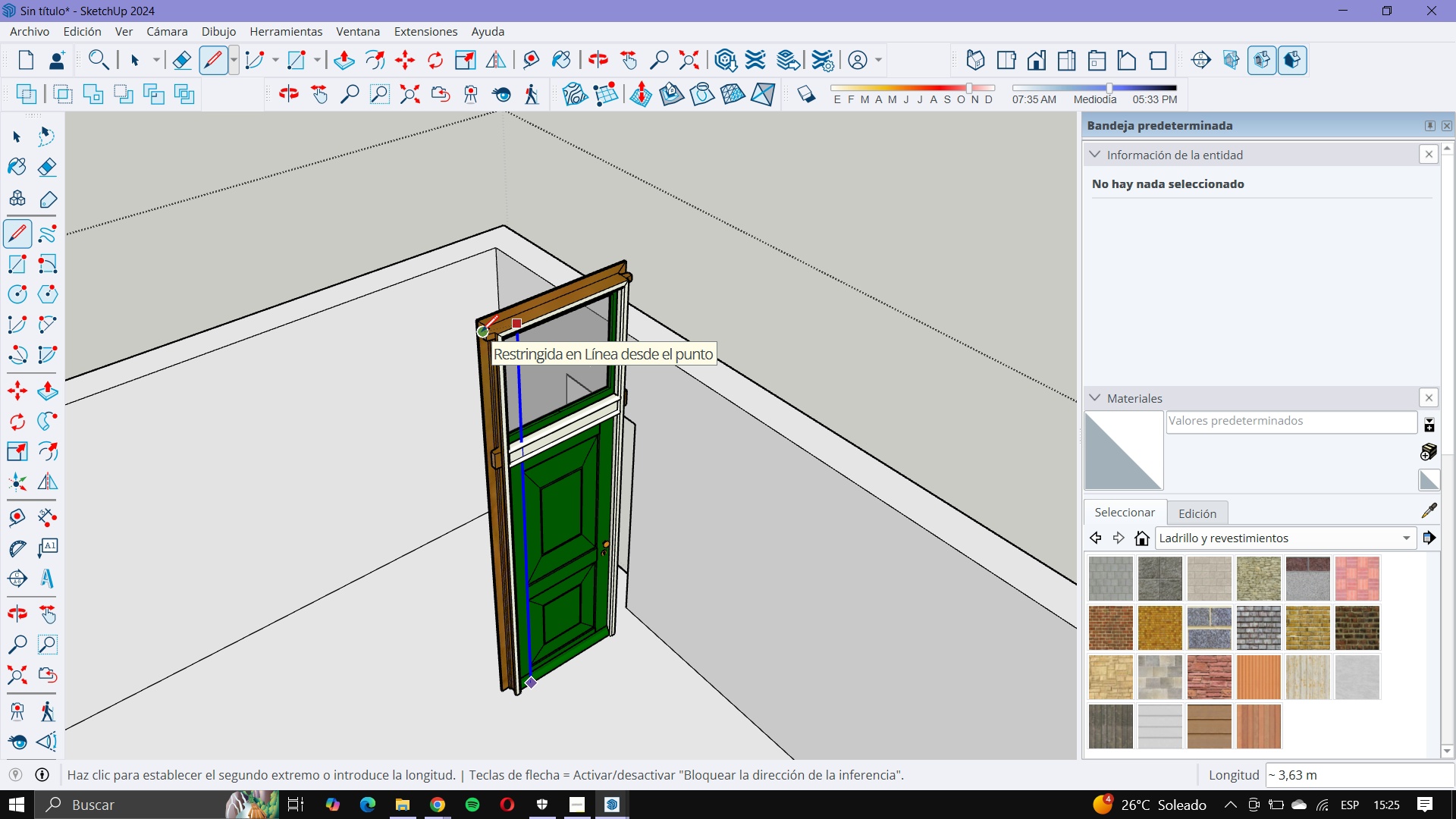 
key(Escape)
 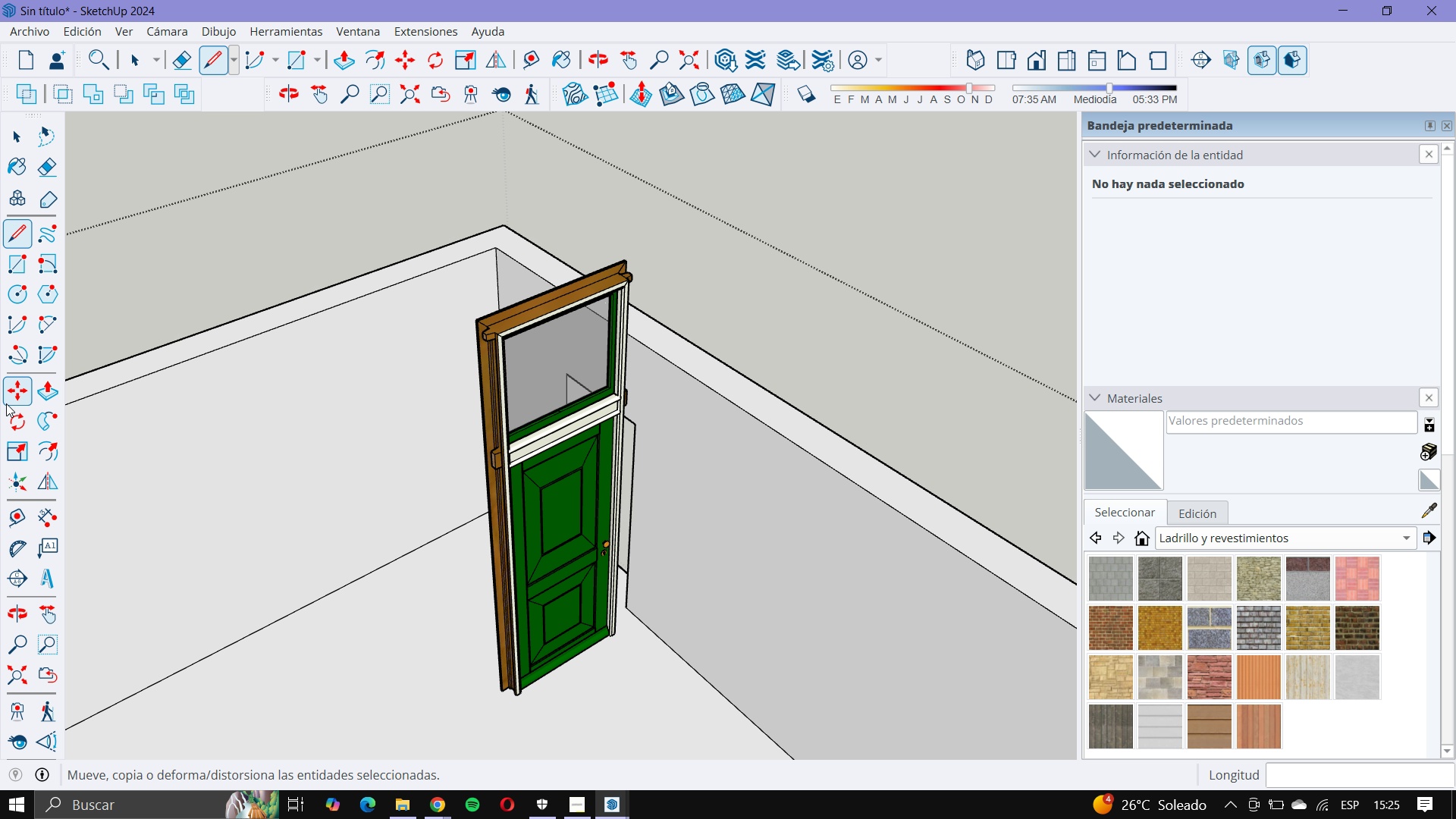 
left_click([7, 403])
 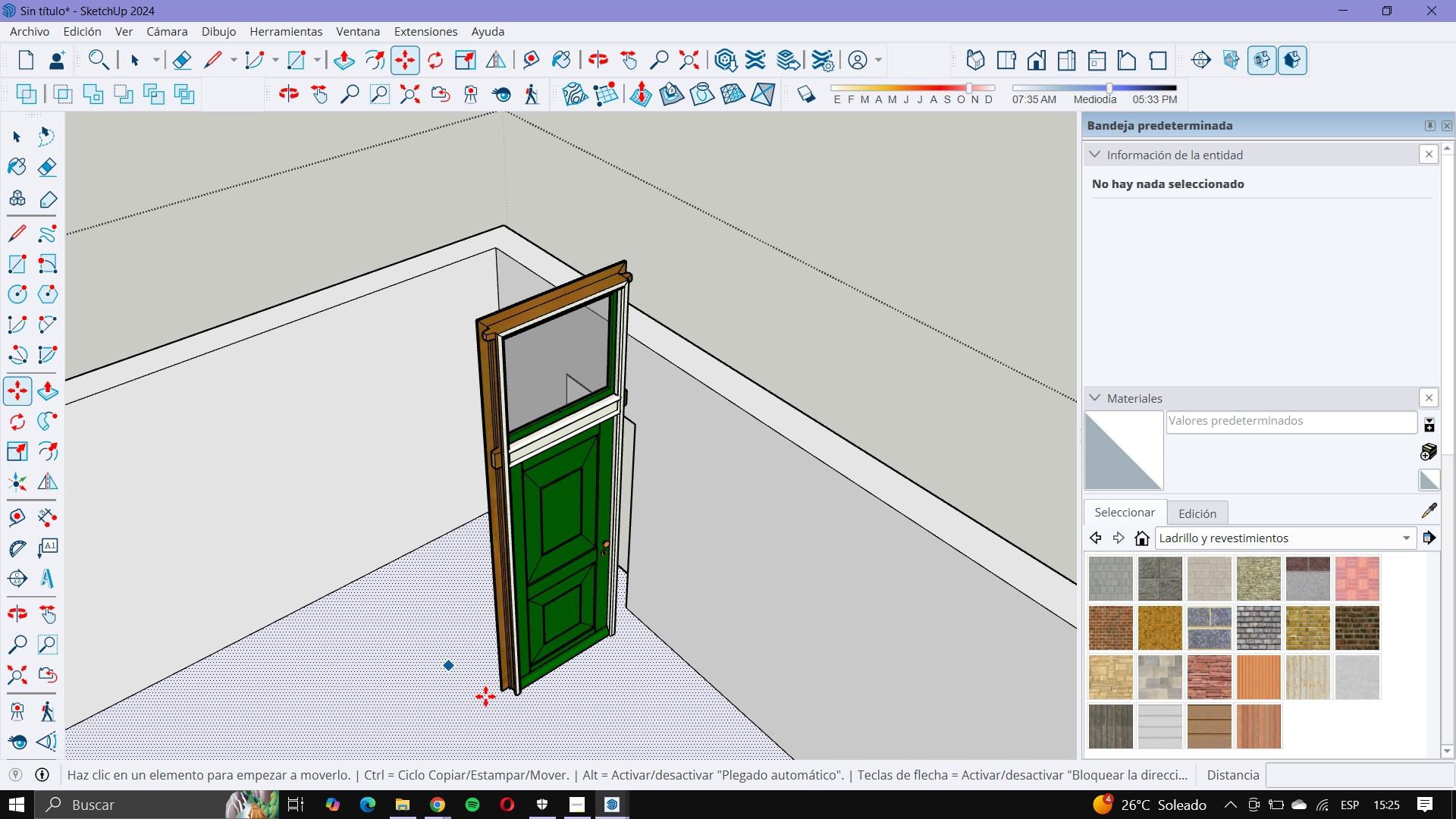 
scroll: coordinate [774, 703], scroll_direction: up, amount: 26.0
 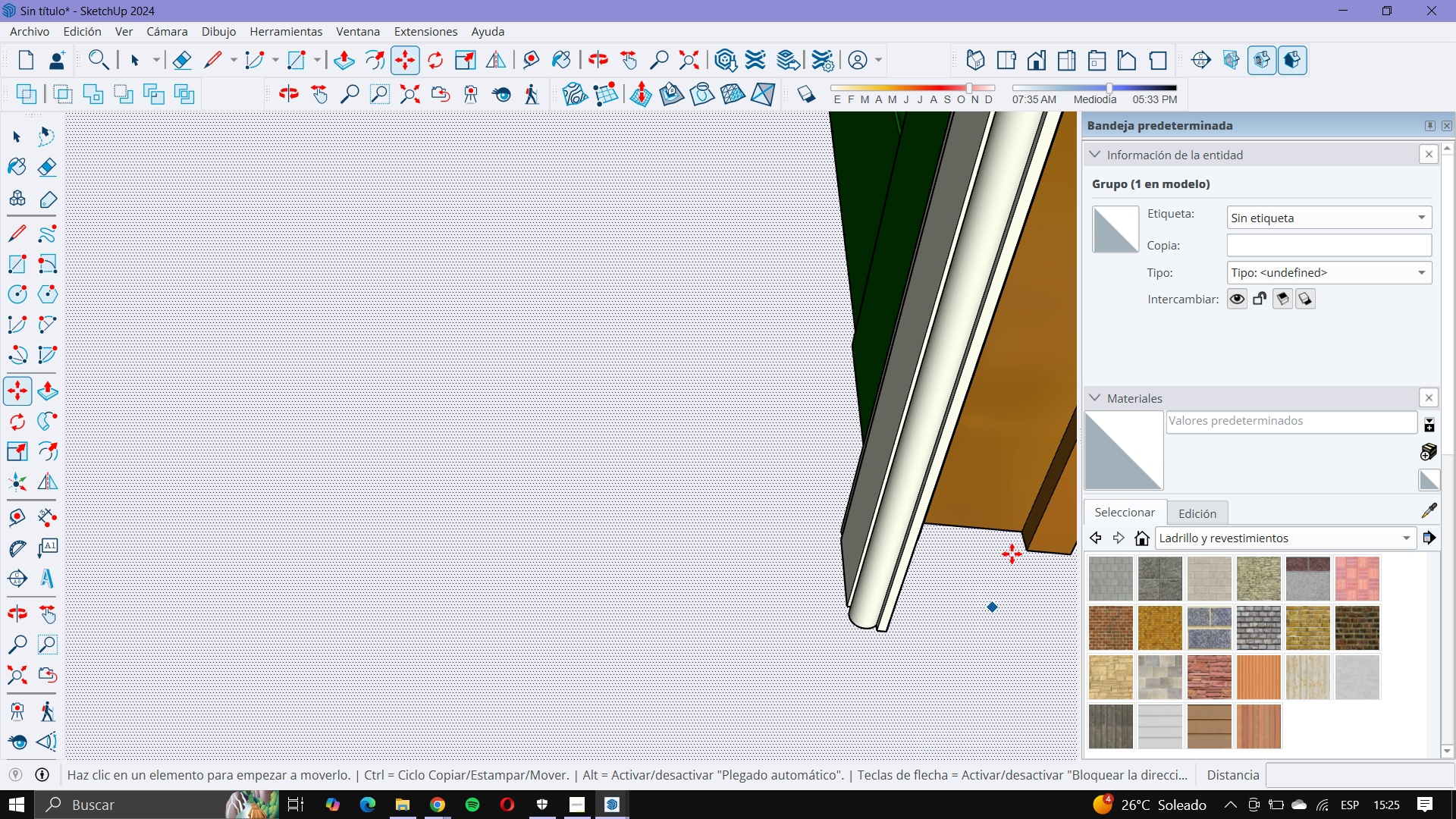 
scroll: coordinate [670, 664], scroll_direction: down, amount: 16.0
 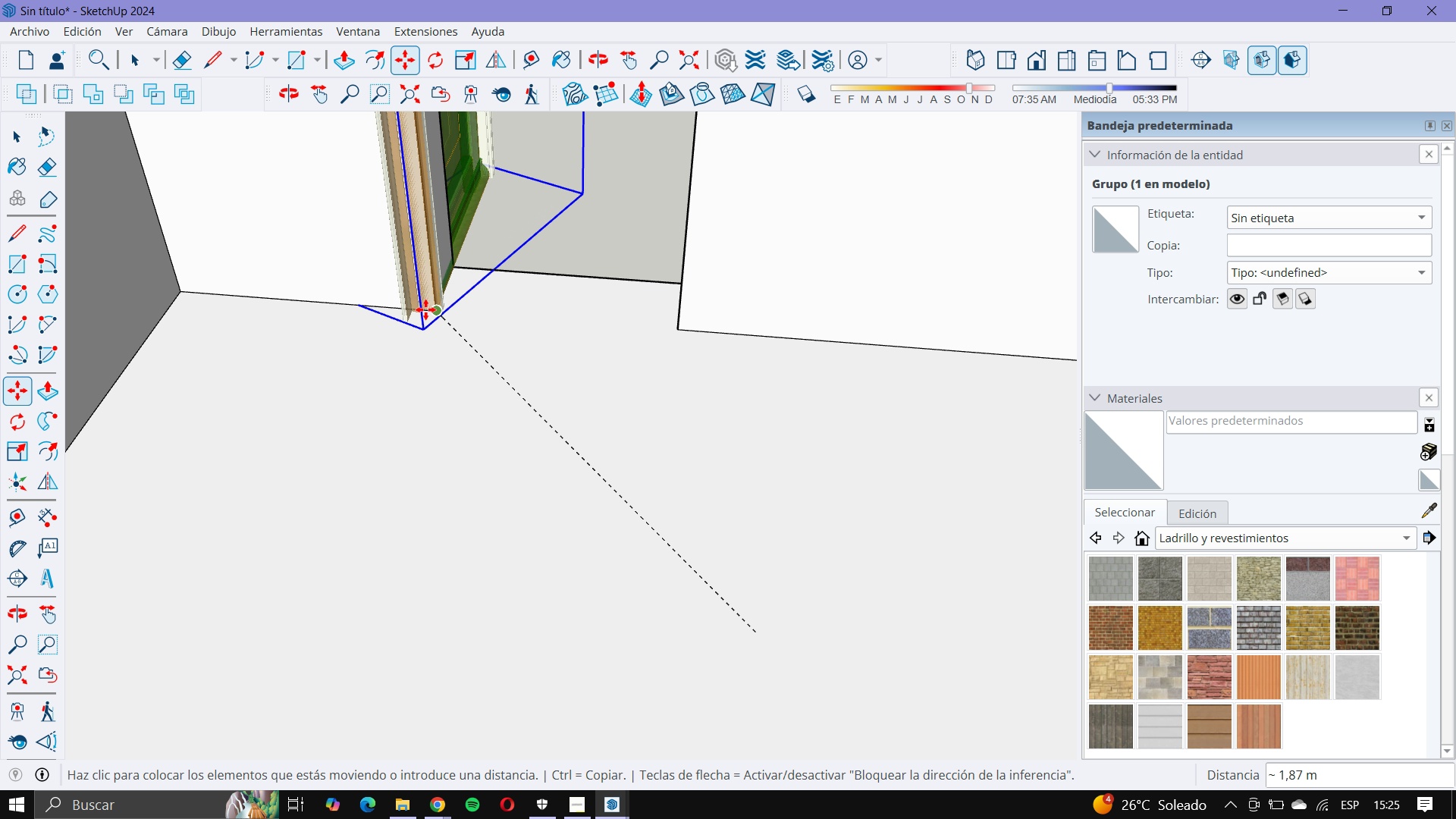 
scroll: coordinate [445, 309], scroll_direction: up, amount: 27.0
 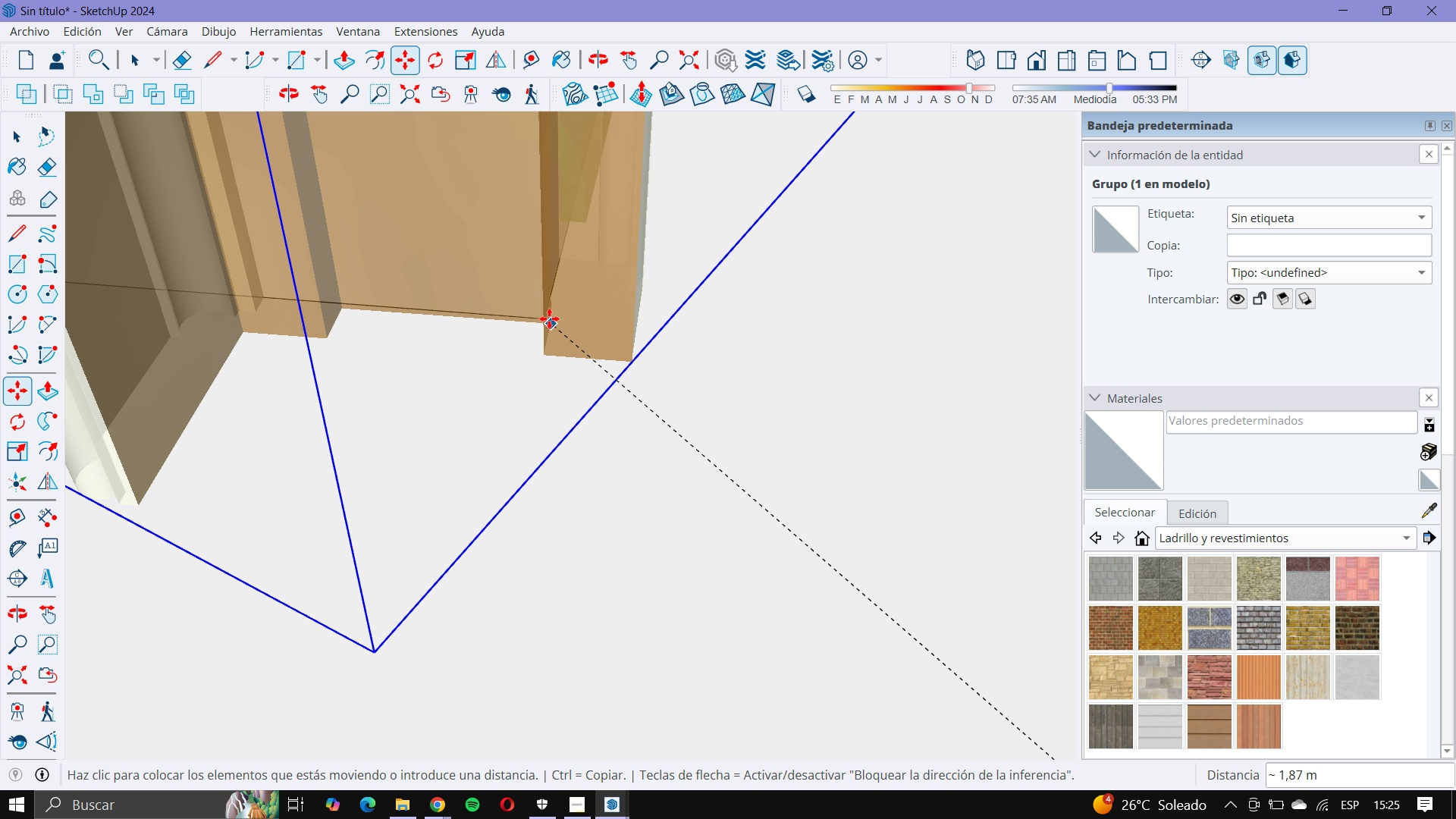 
left_click([549, 318])
 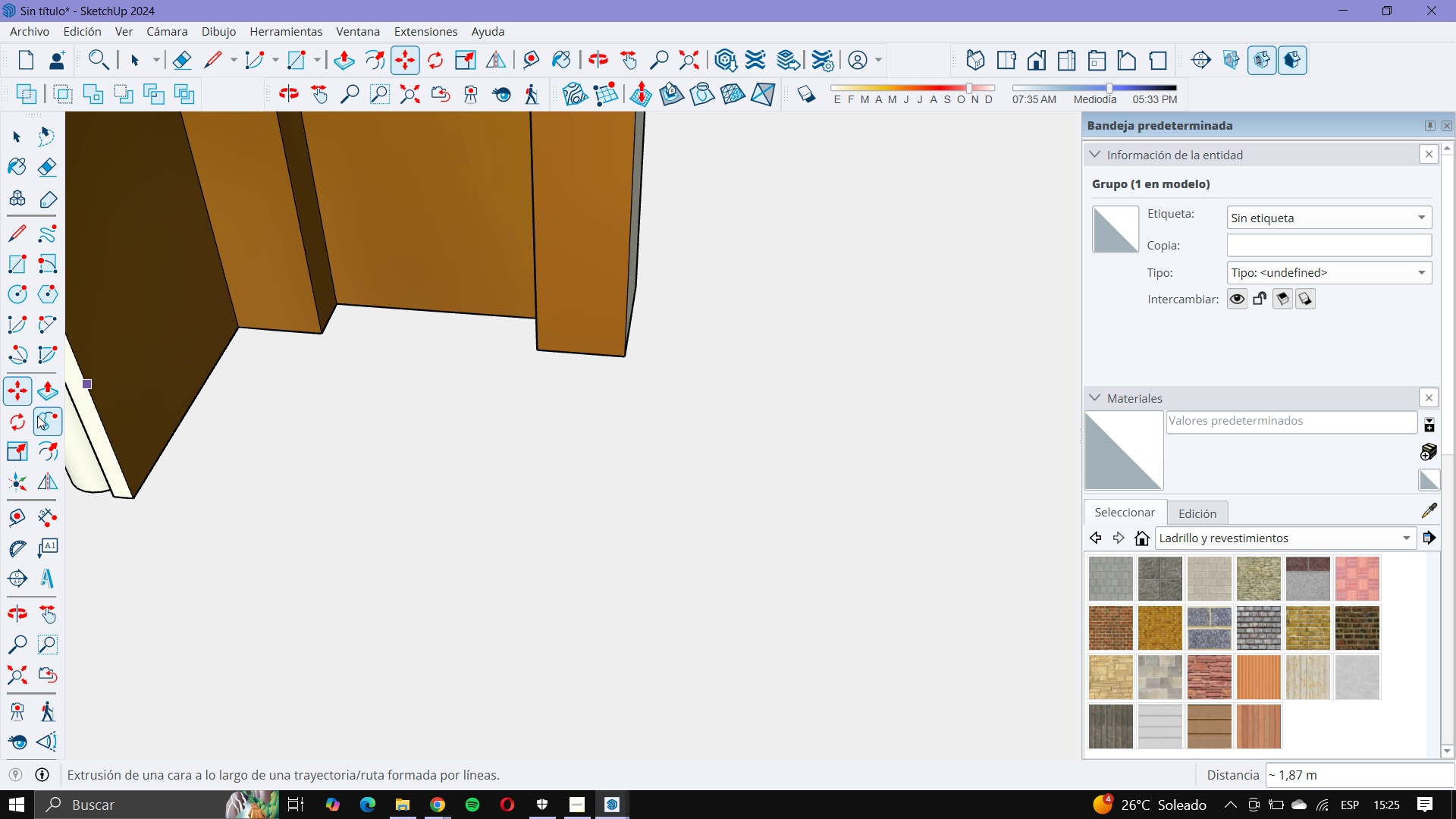 
left_click([32, 421])
 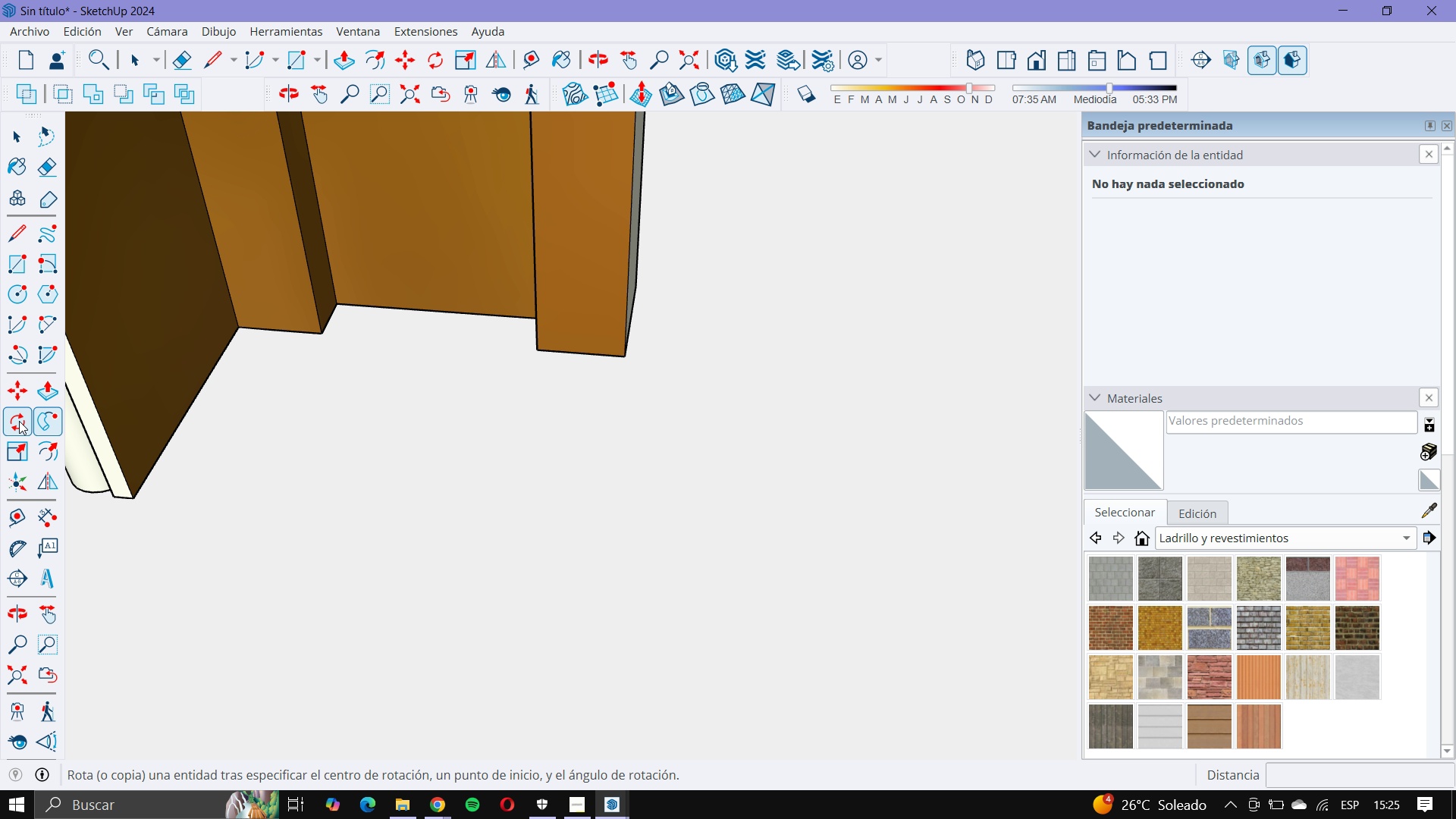 
left_click([19, 421])
 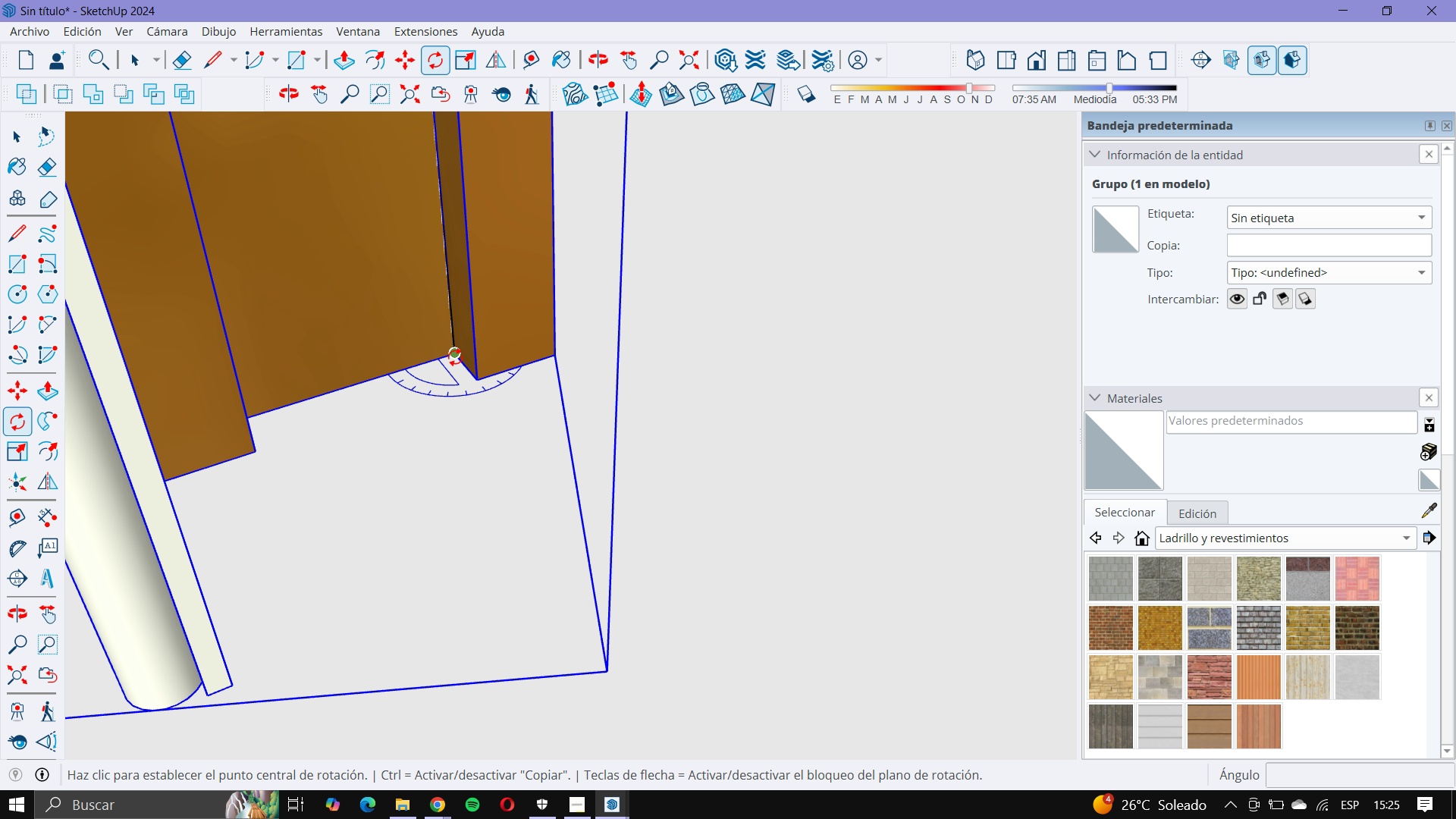 
left_click([470, 376])
 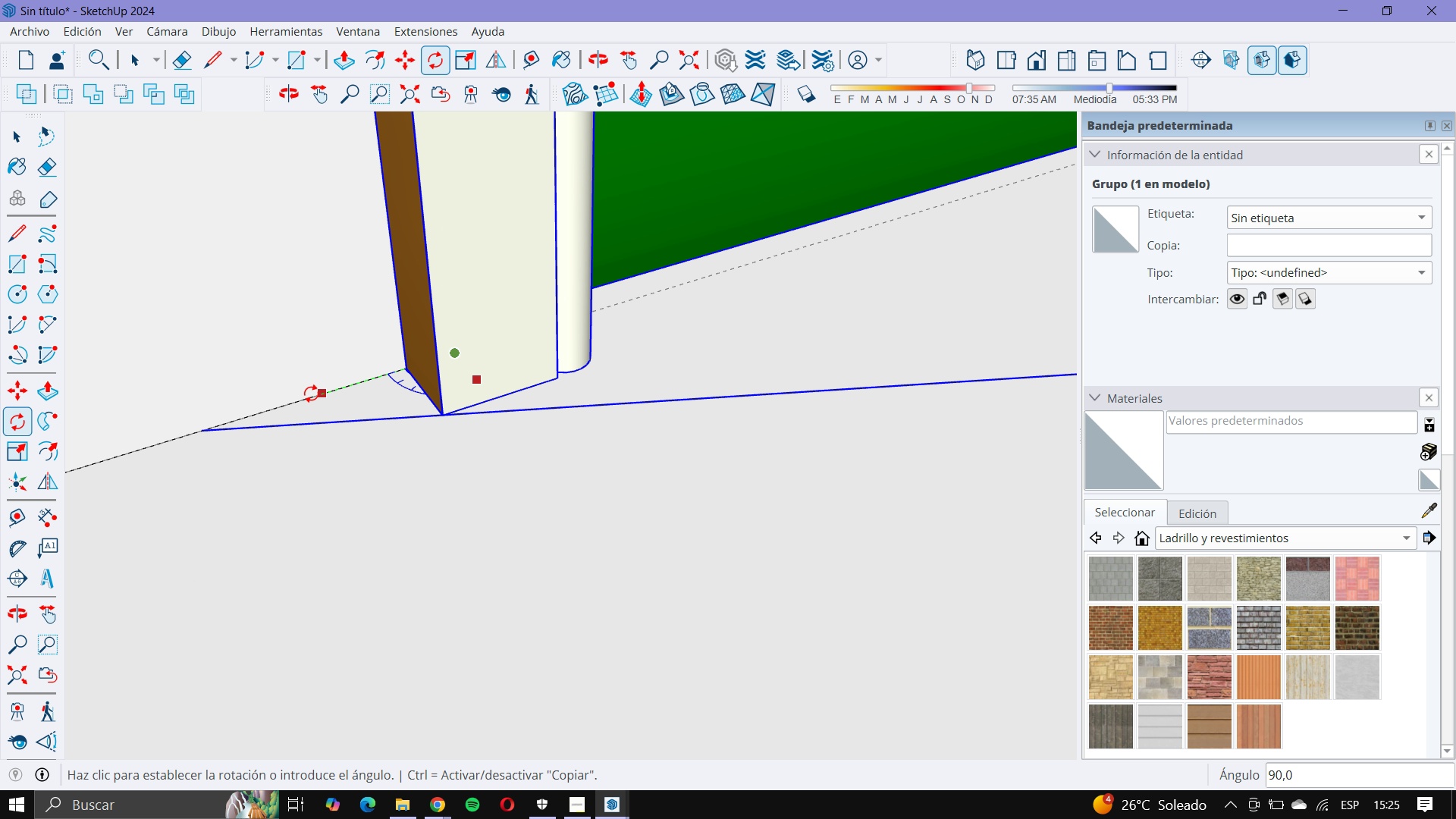 
left_click([311, 394])
 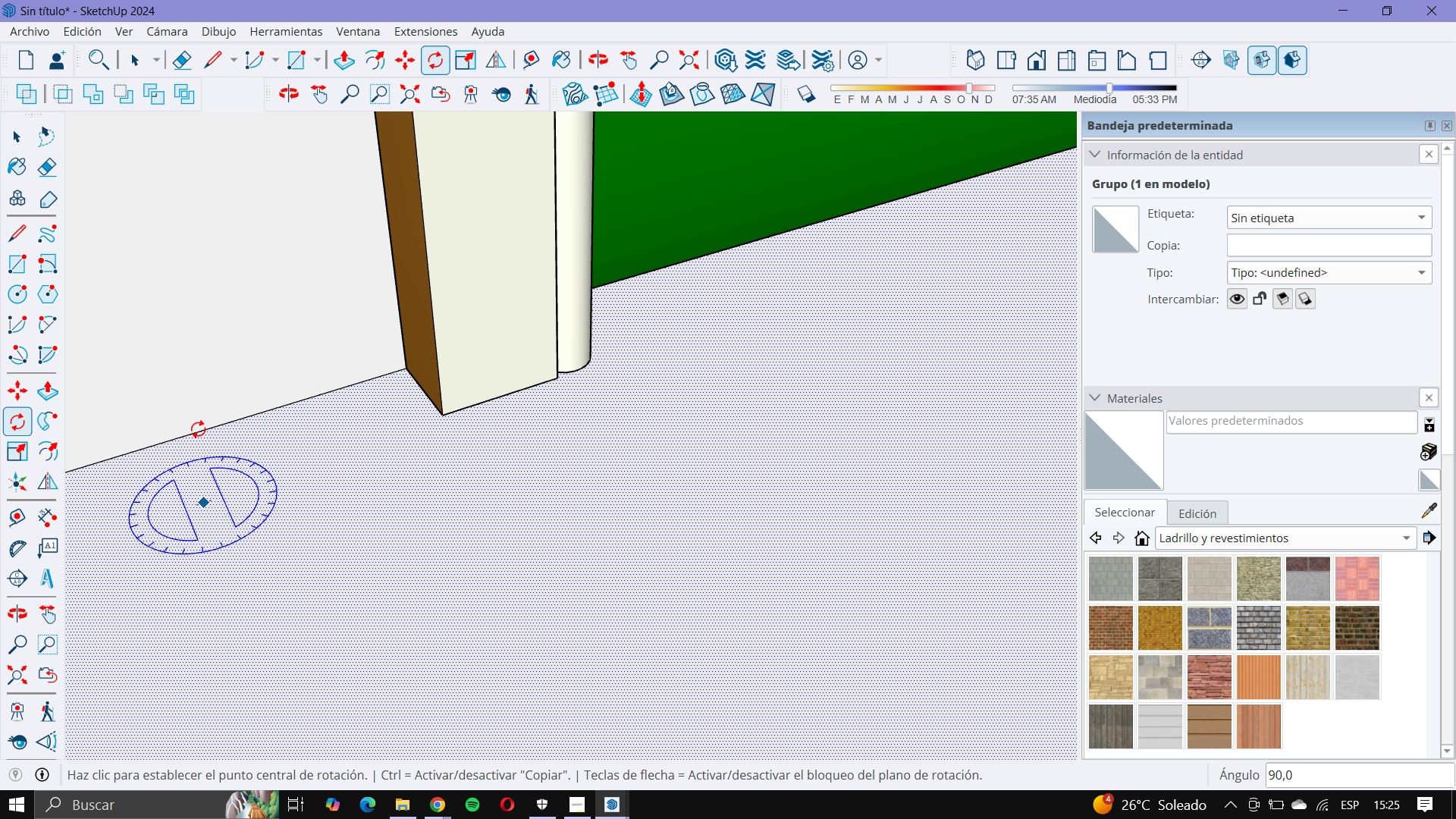 
scroll: coordinate [679, 532], scroll_direction: down, amount: 34.0
 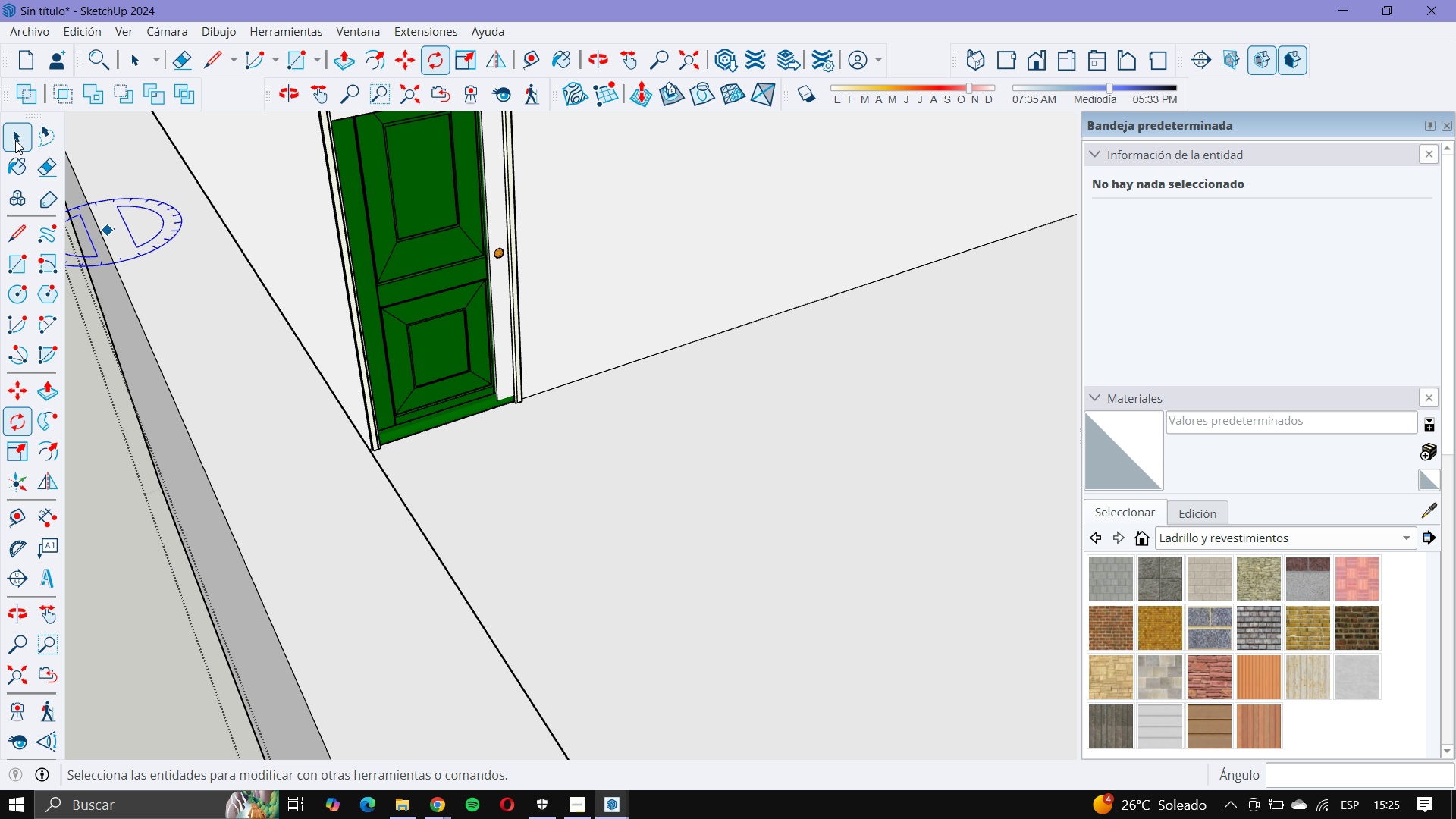 
left_click([15, 140])
 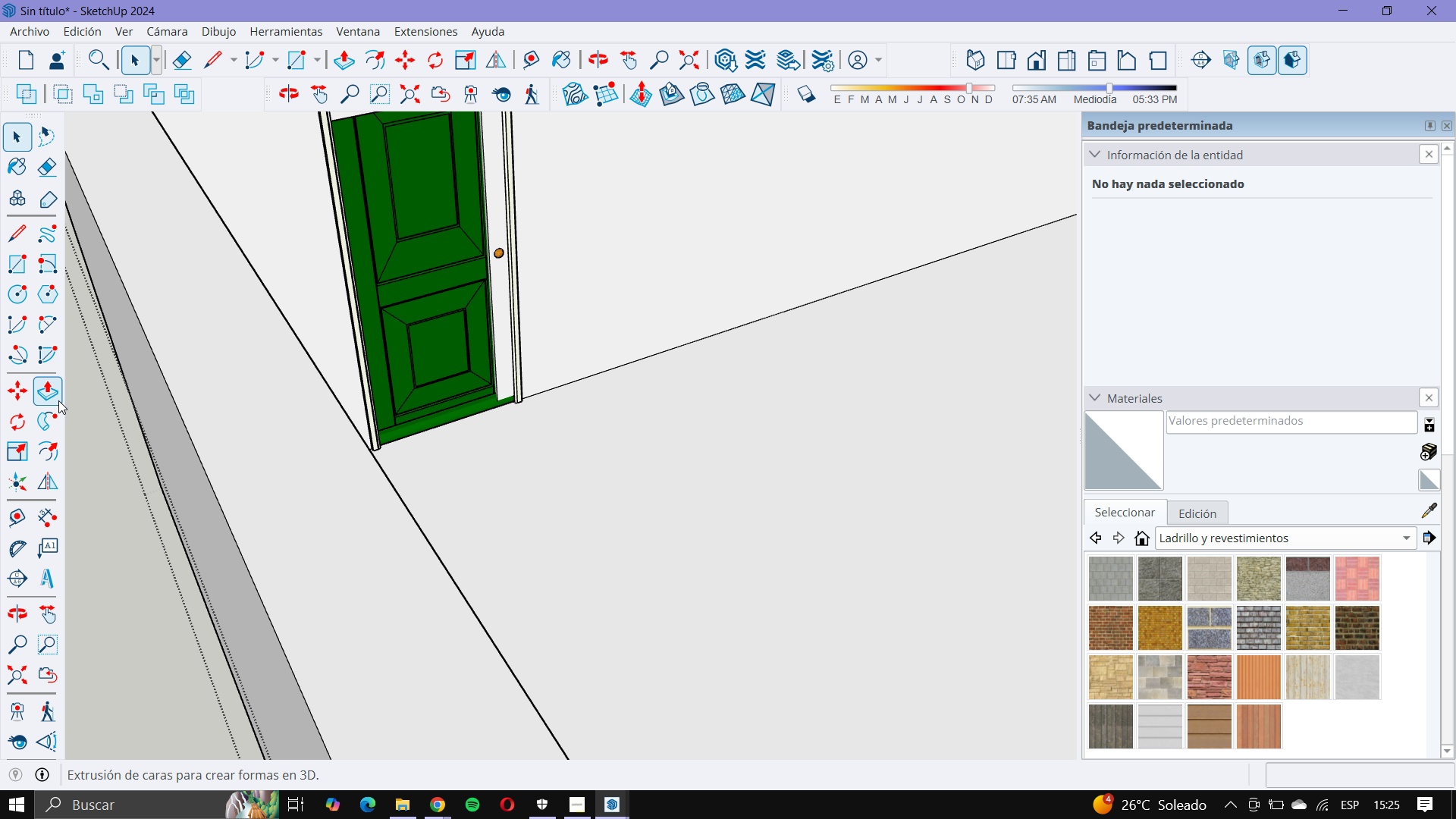 
left_click([49, 400])
 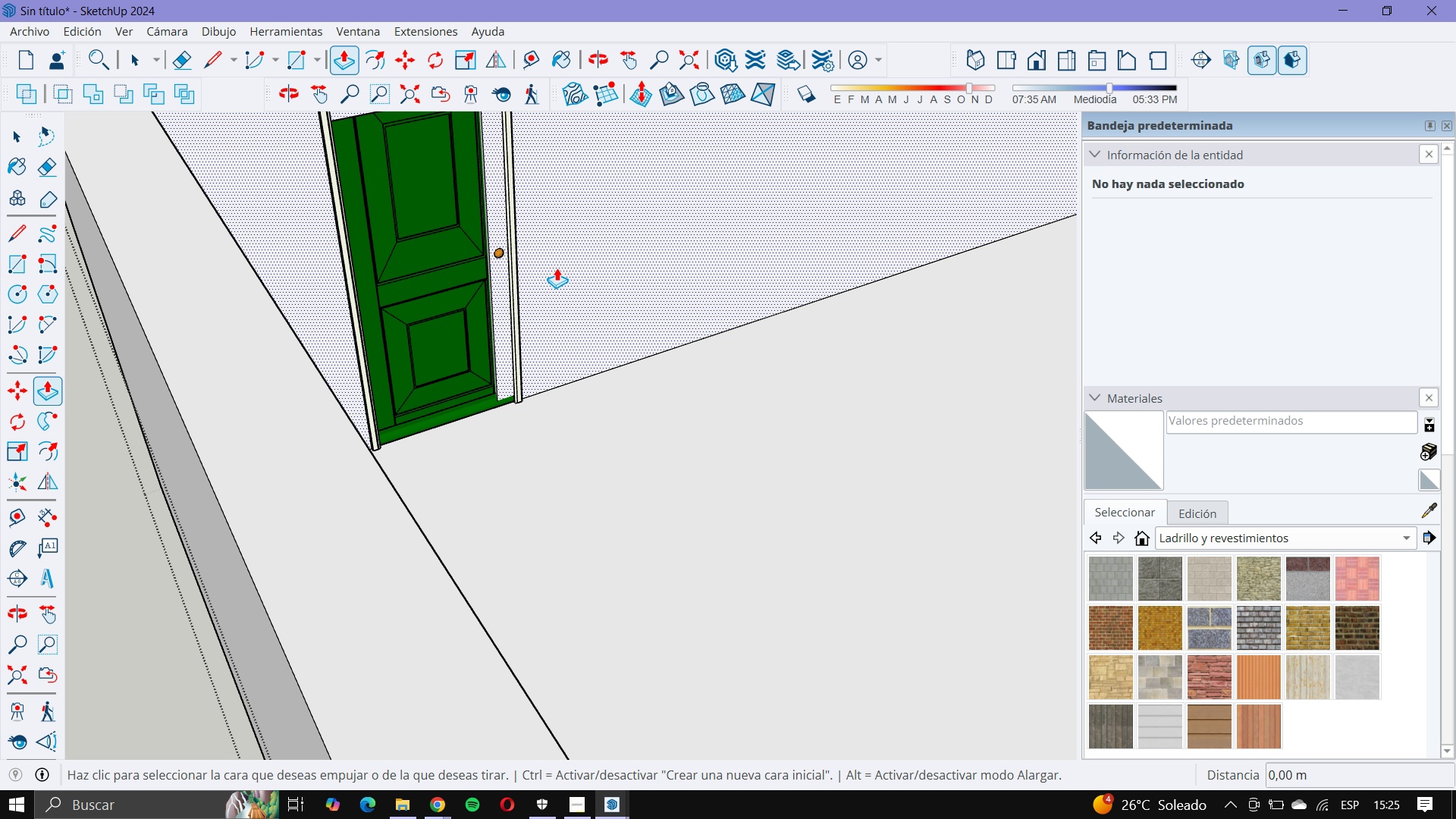 
scroll: coordinate [425, 345], scroll_direction: up, amount: 12.0
 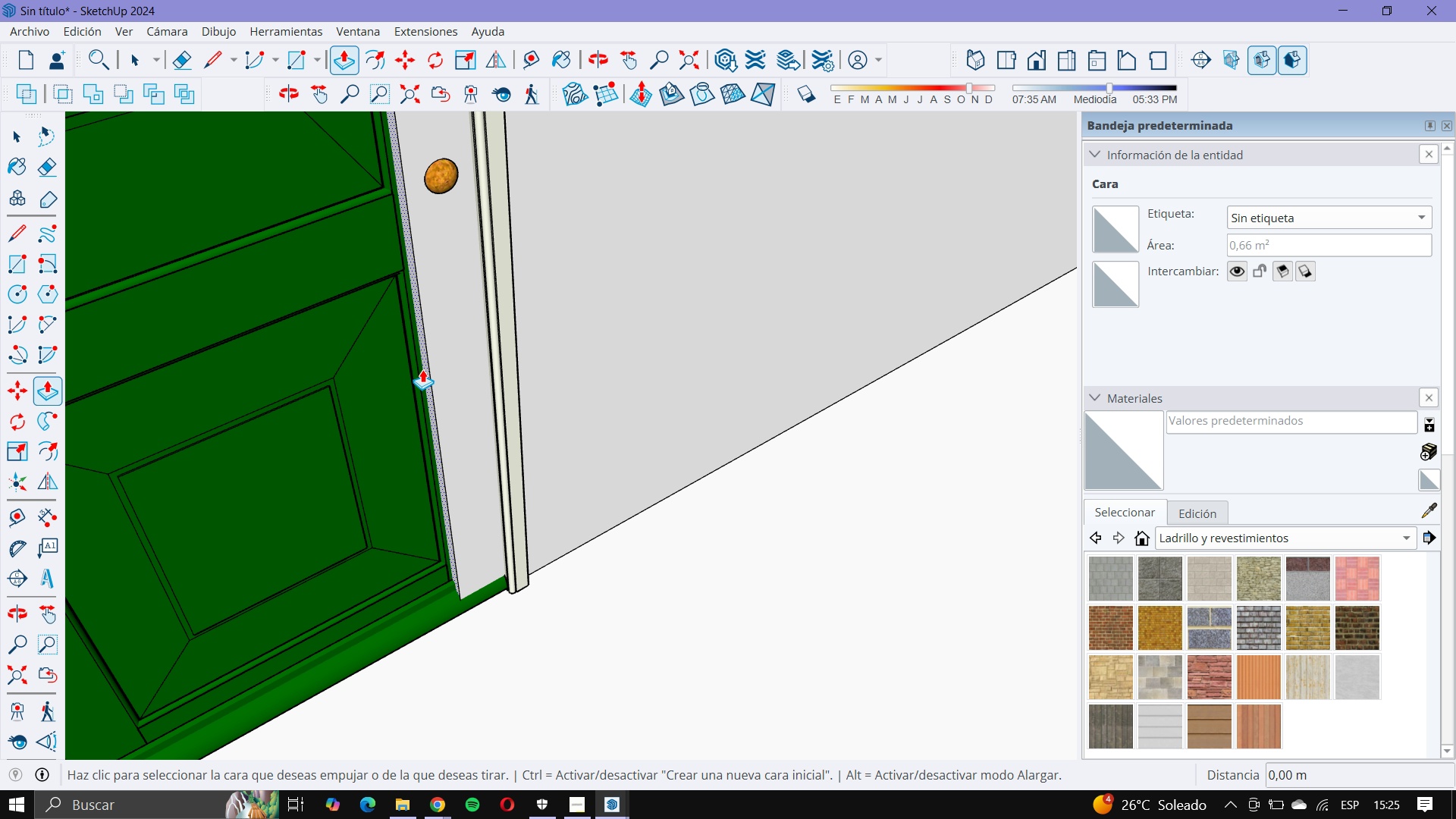 
left_click([423, 372])
 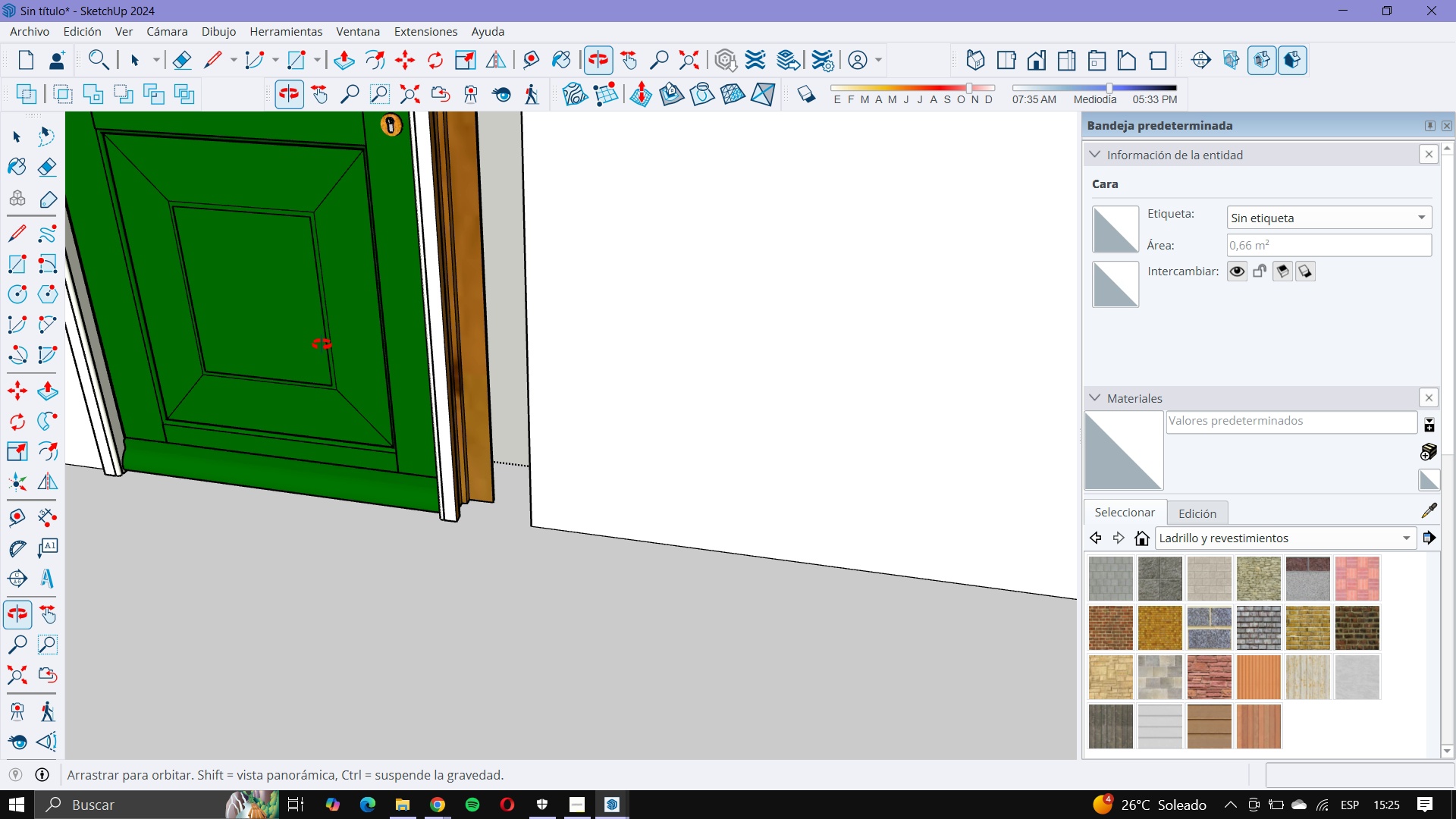 
scroll: coordinate [497, 489], scroll_direction: up, amount: 10.0
 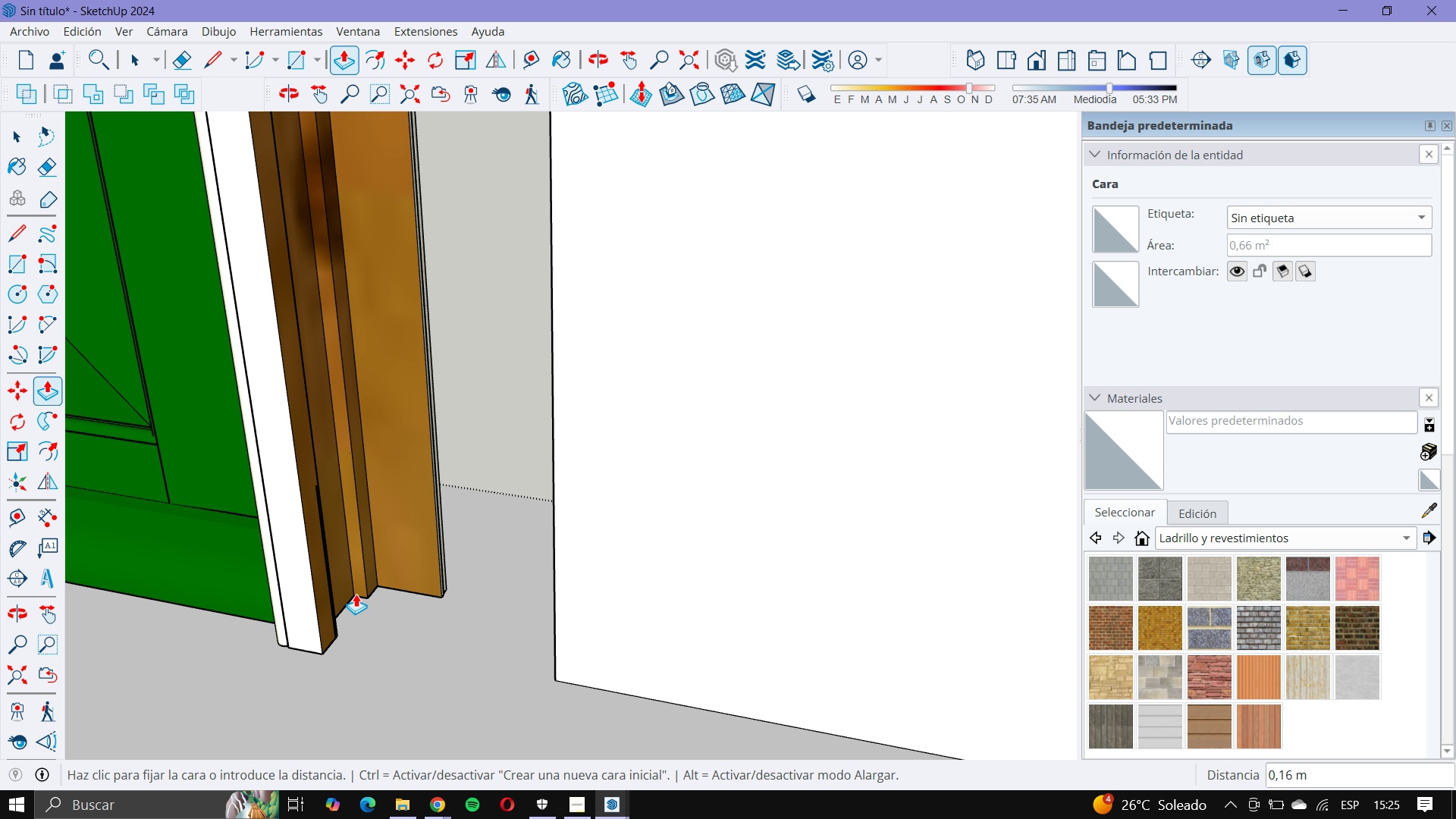 
left_click([356, 594])
 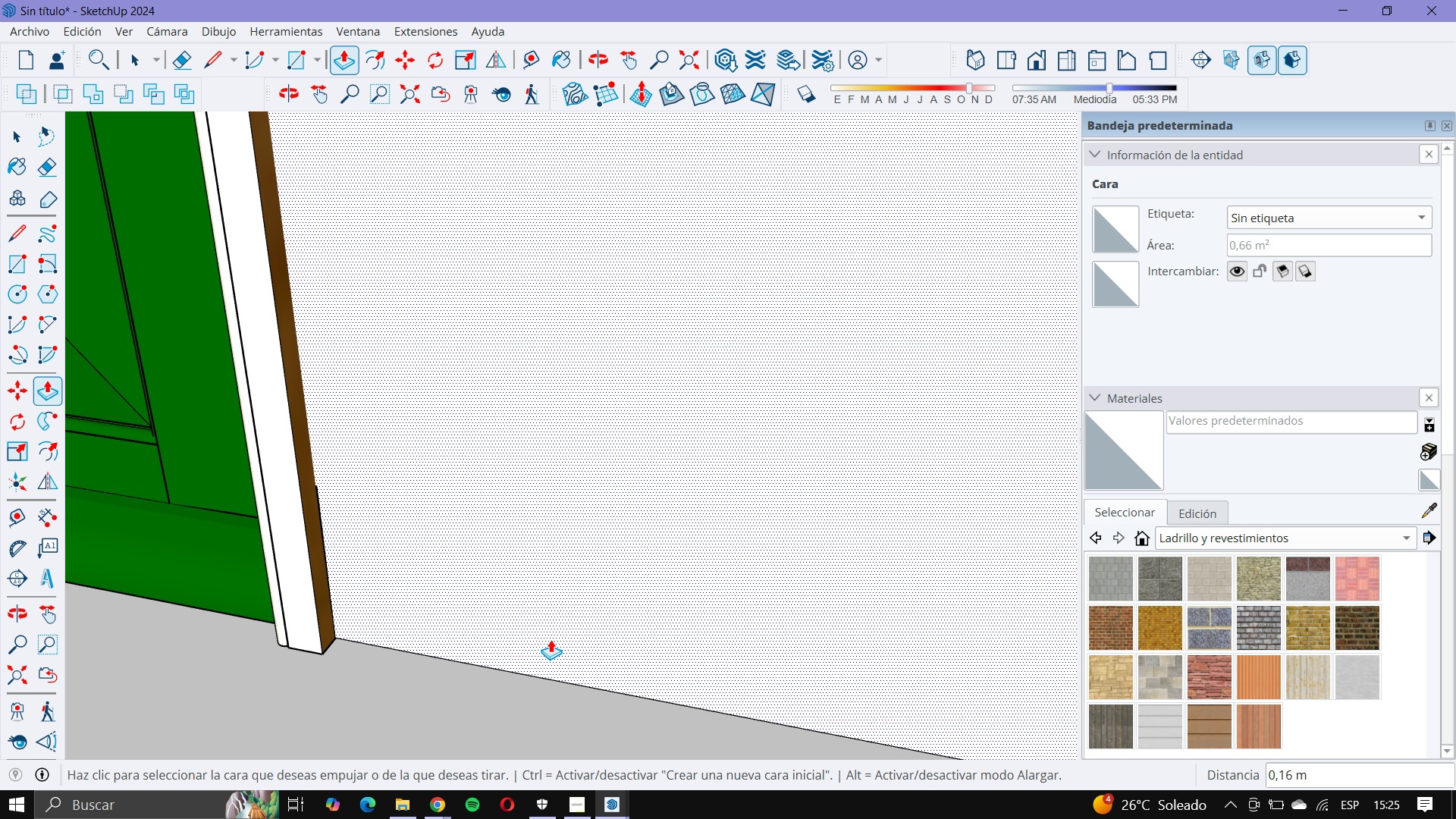 
scroll: coordinate [551, 637], scroll_direction: down, amount: 25.0
 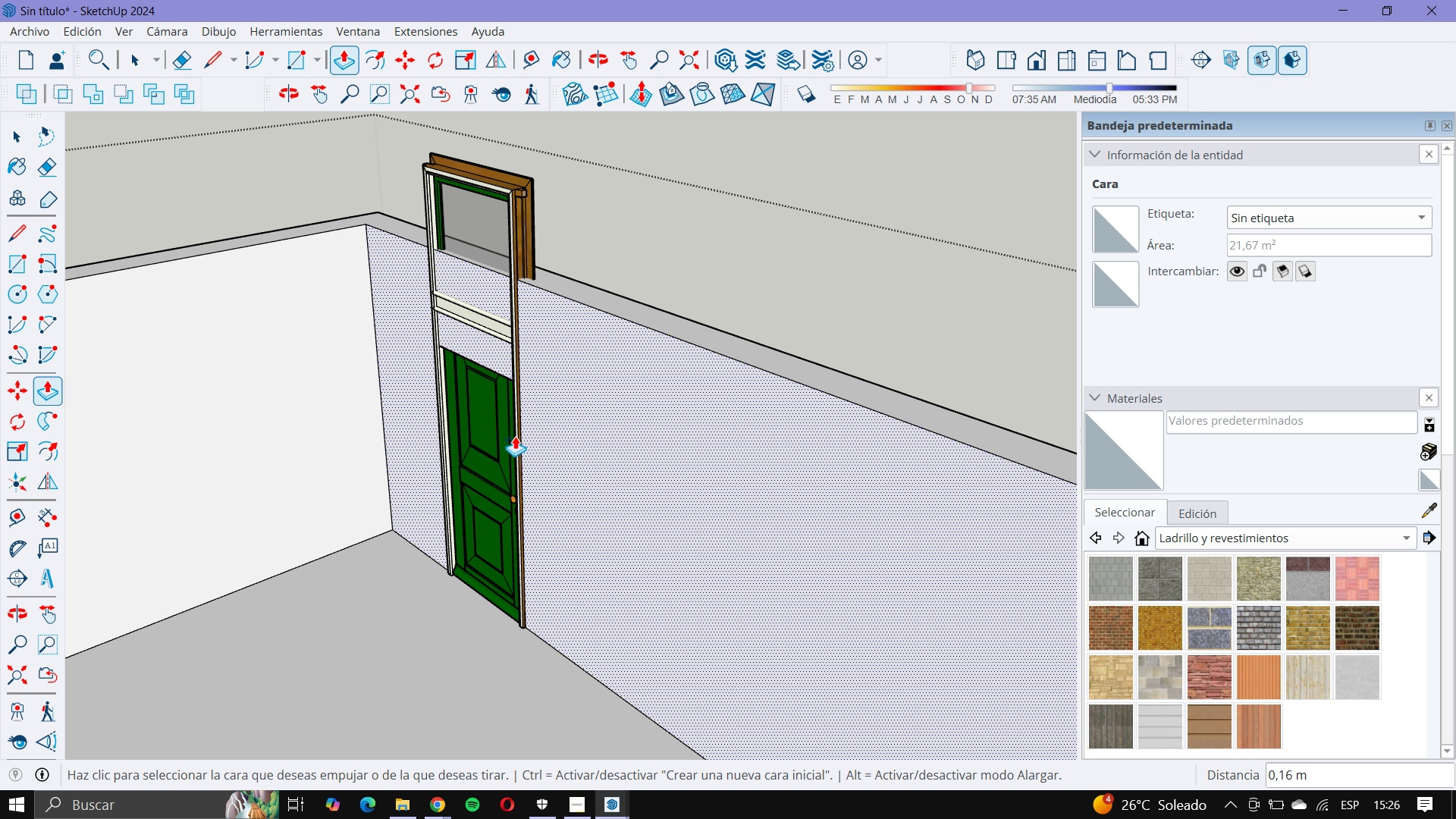 
scroll: coordinate [517, 293], scroll_direction: up, amount: 10.0
 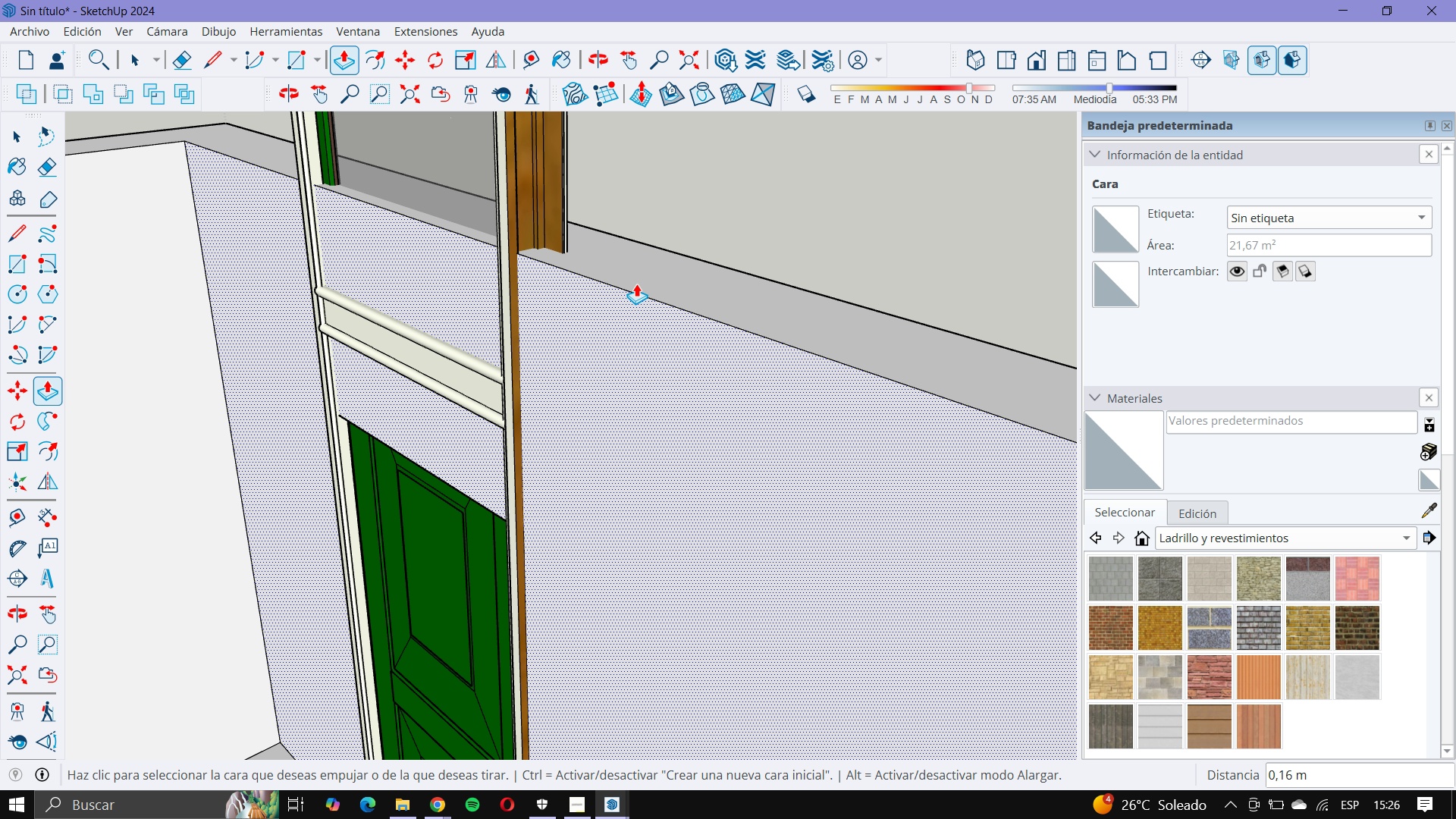 
left_click([629, 268])
 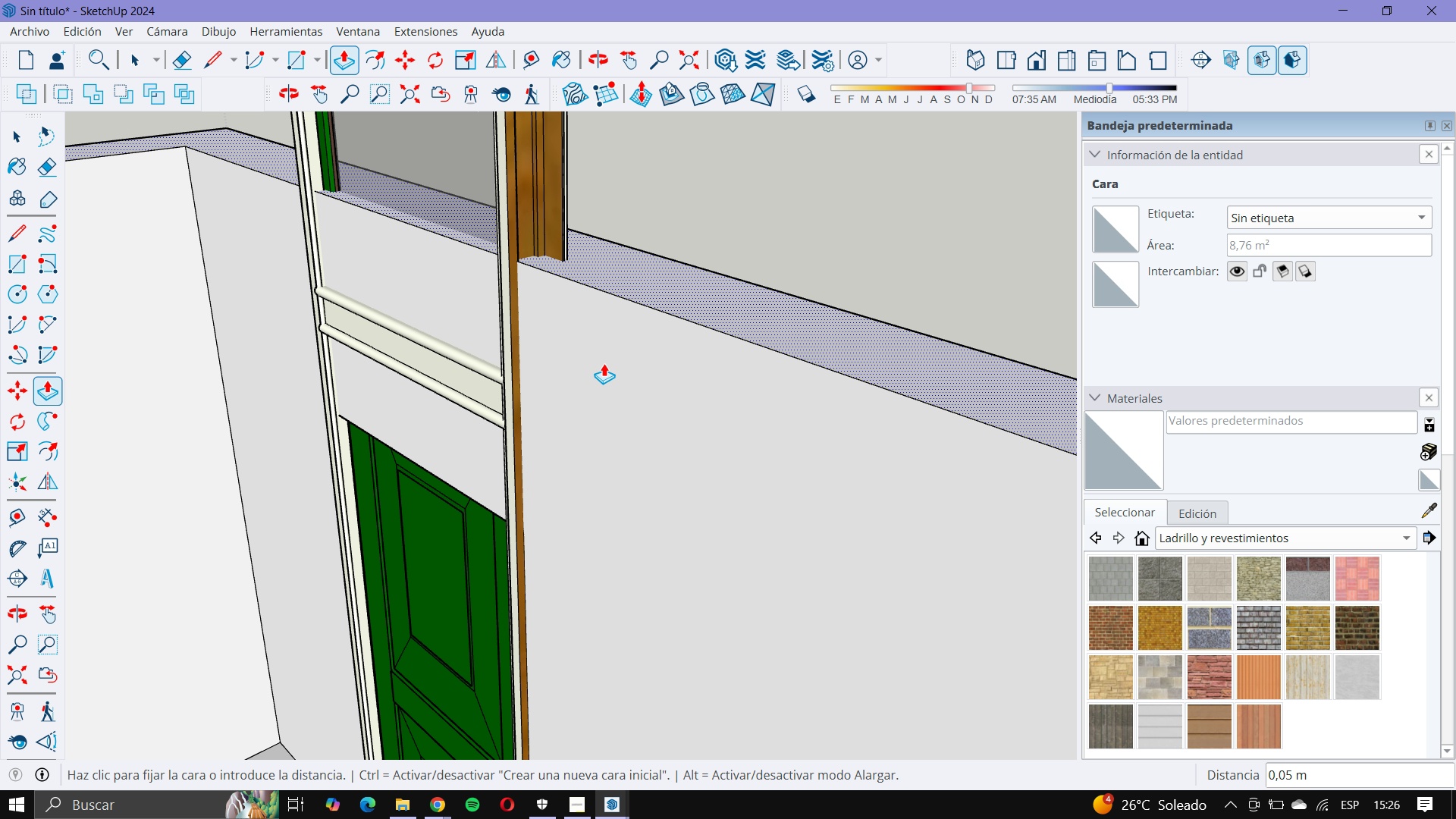 
scroll: coordinate [597, 398], scroll_direction: down, amount: 17.0
 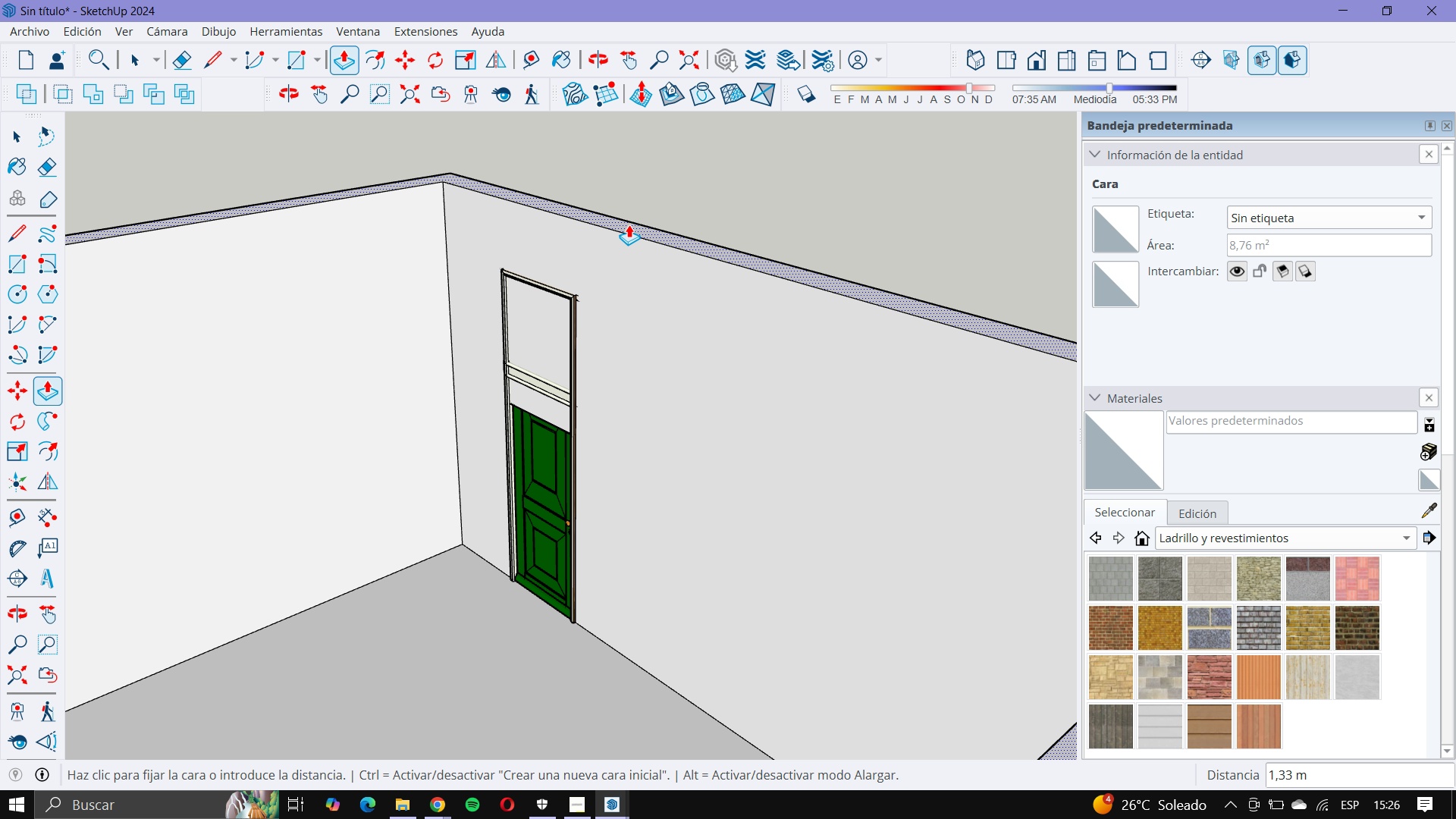 
key(Numpad1)
 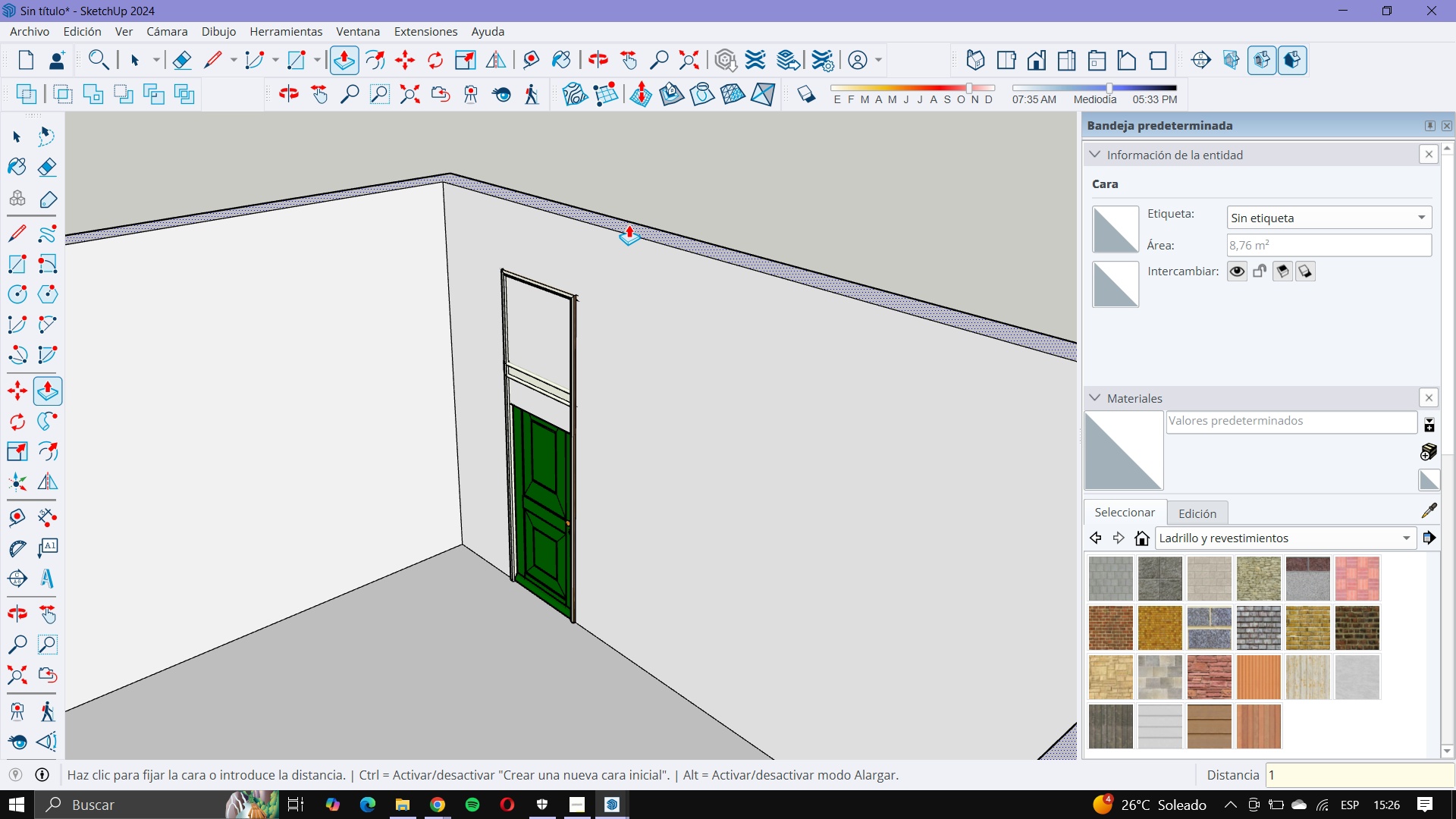 
key(NumpadDecimal)
 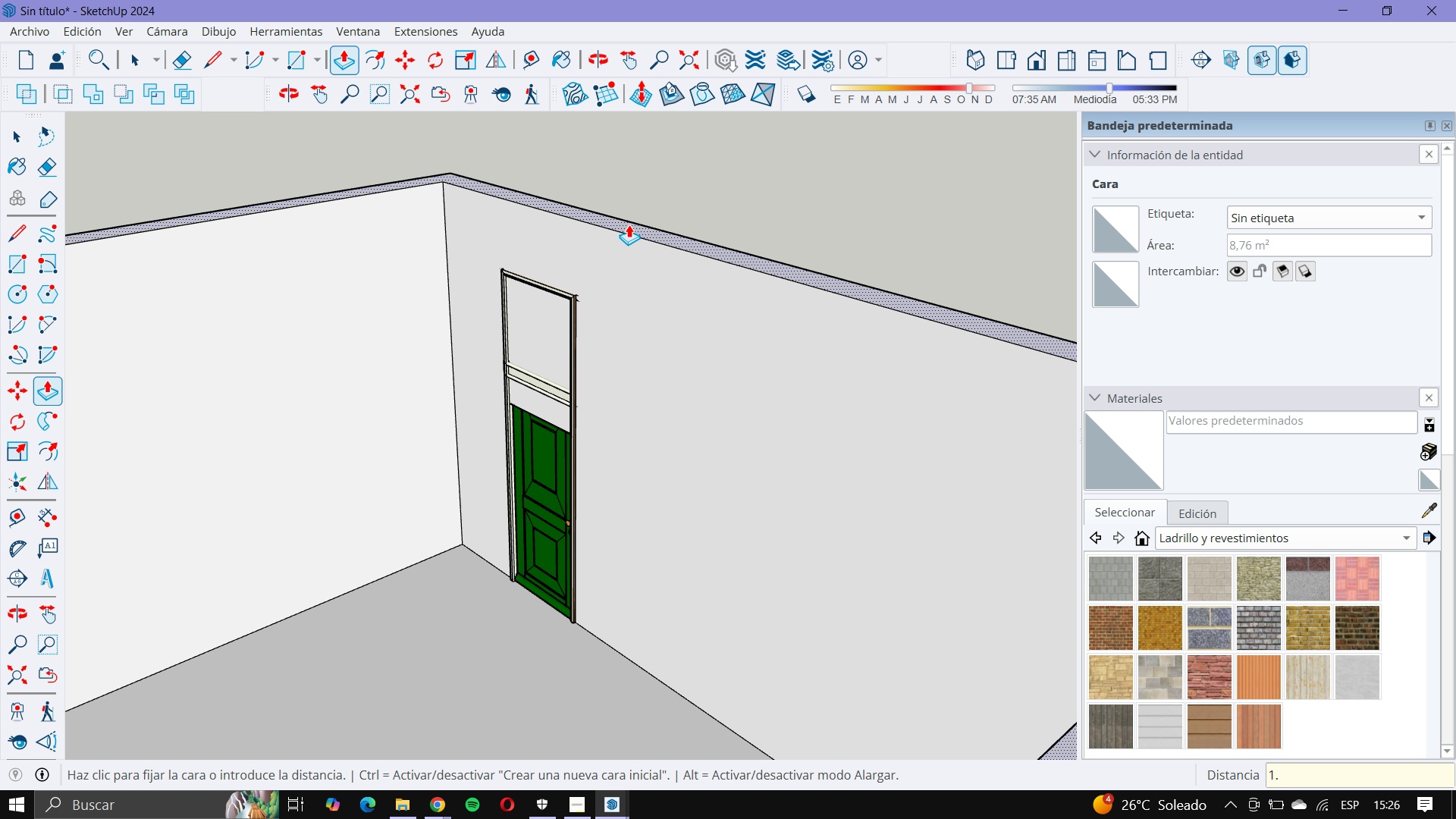 
key(Backspace)
 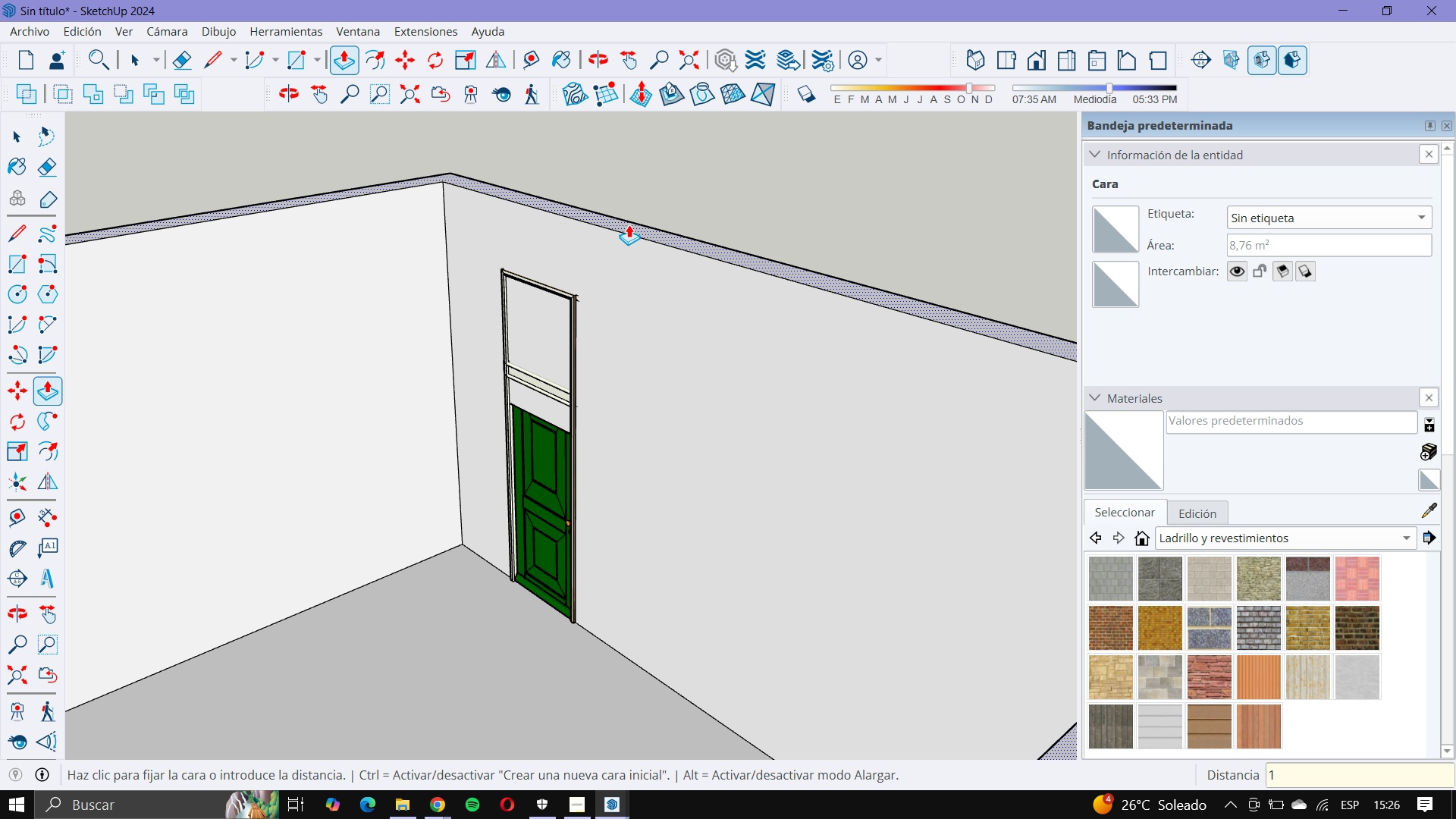 
key(Comma)
 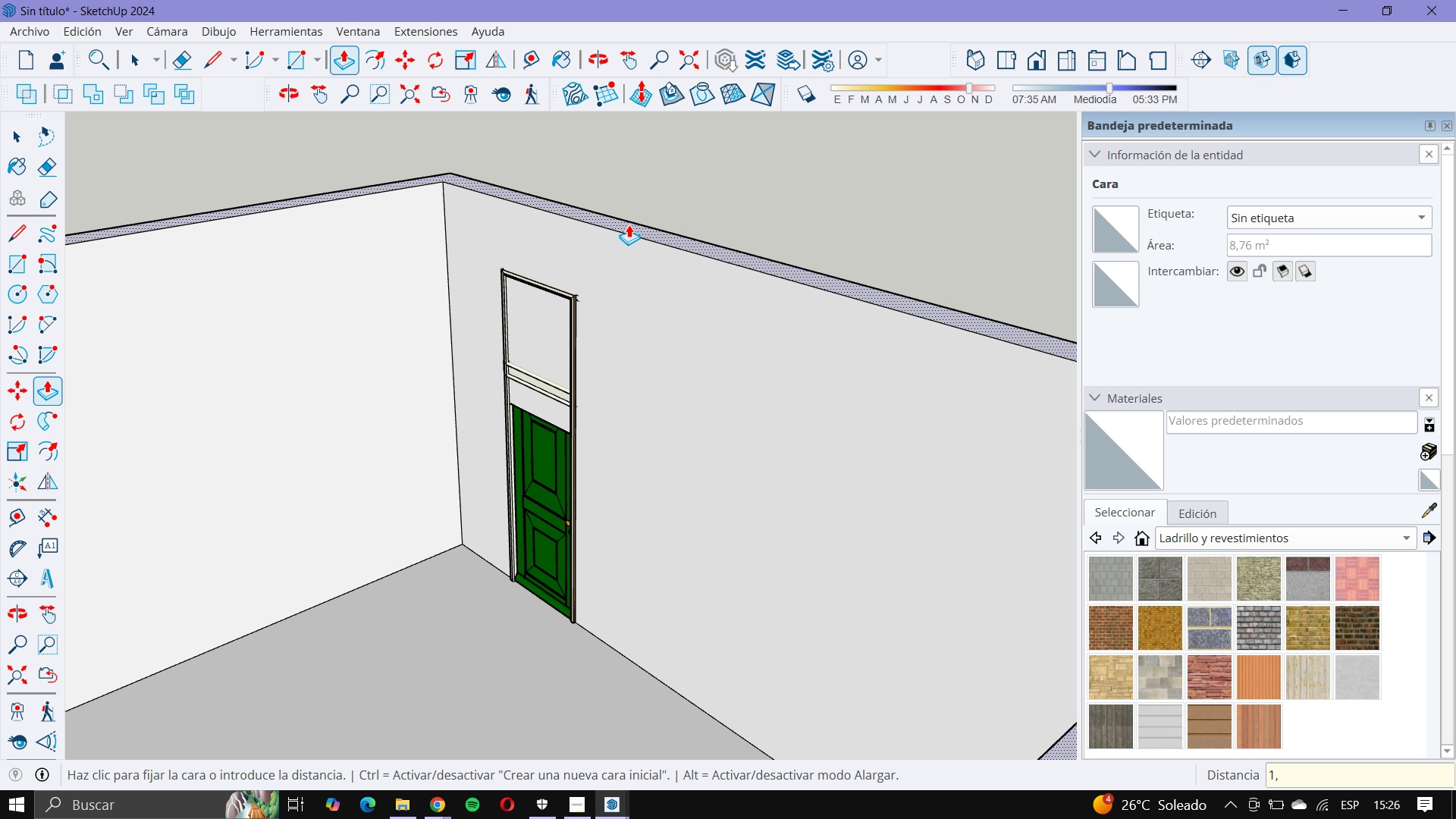 
key(Numpad4)
 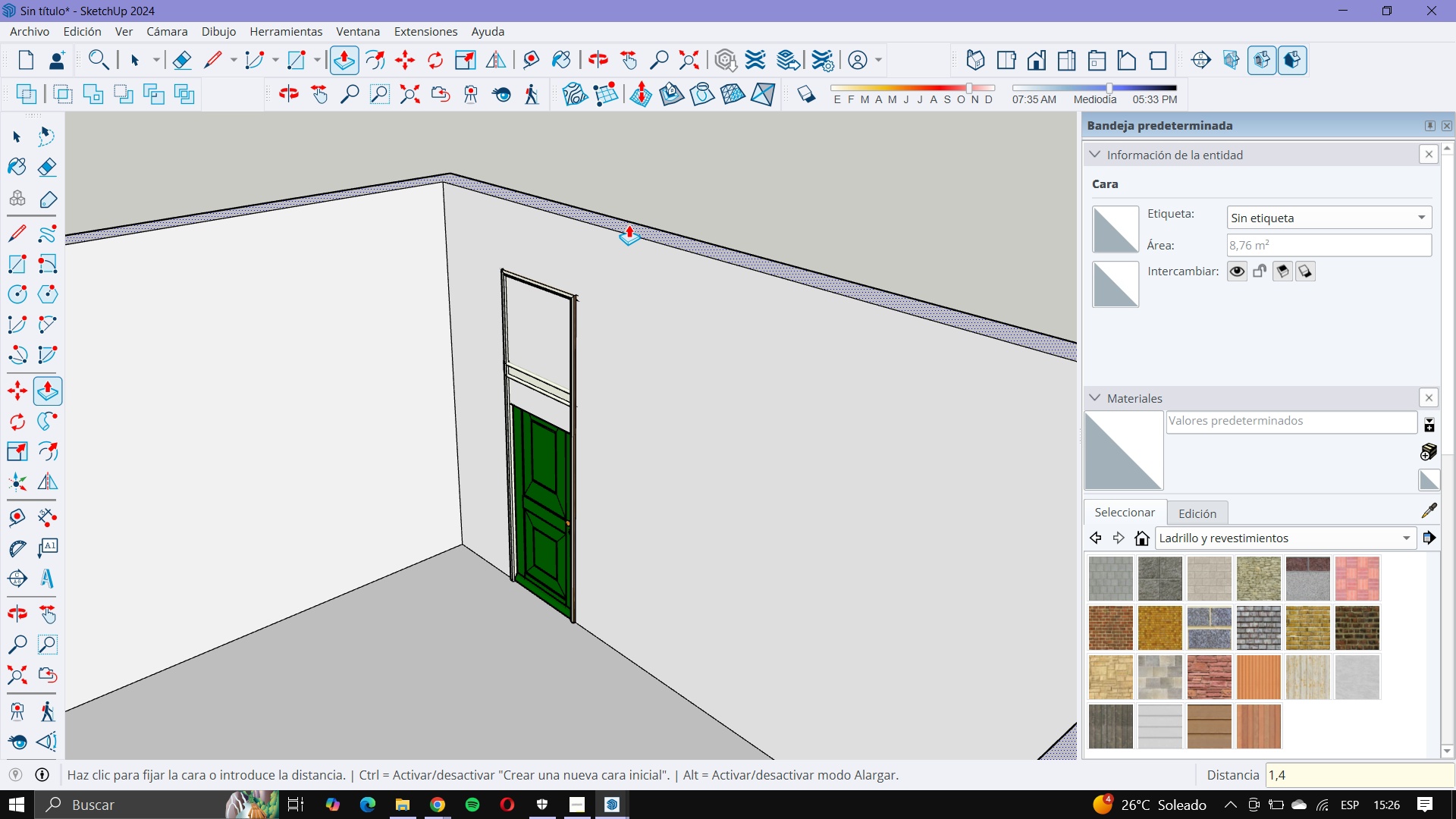 
key(NumpadEnter)
 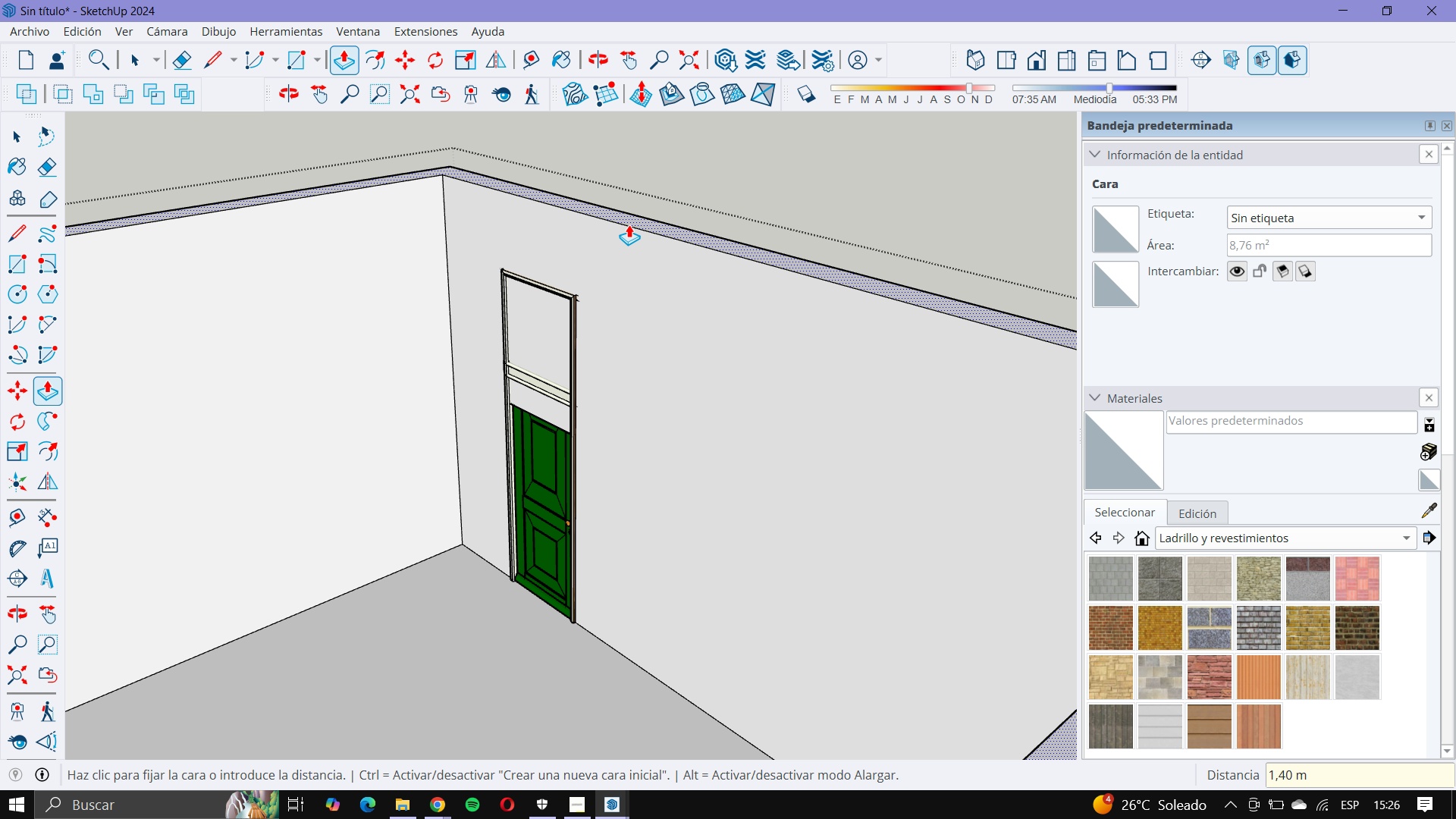 
scroll: coordinate [663, 344], scroll_direction: up, amount: 26.0
 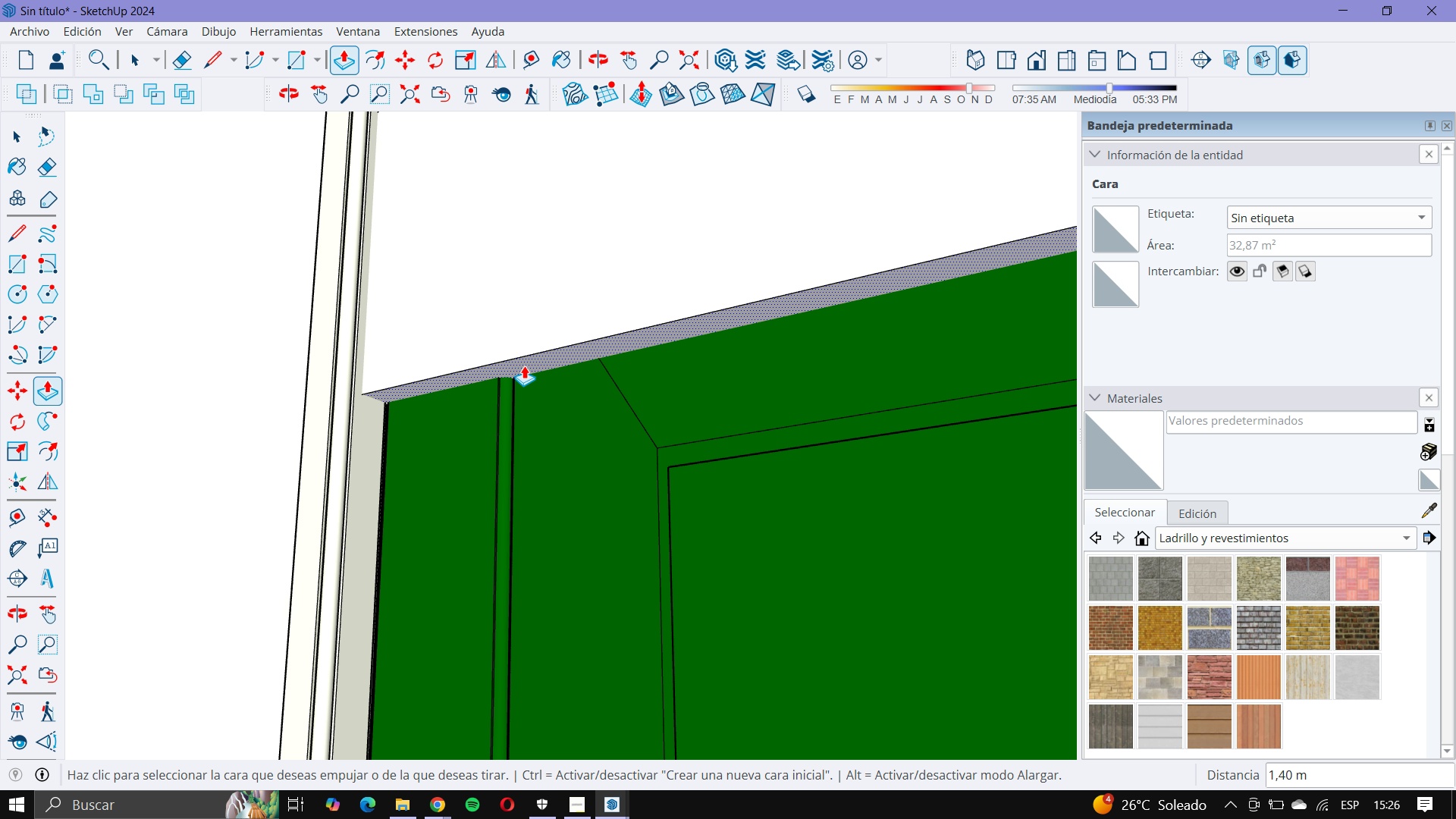 
left_click([524, 371])
 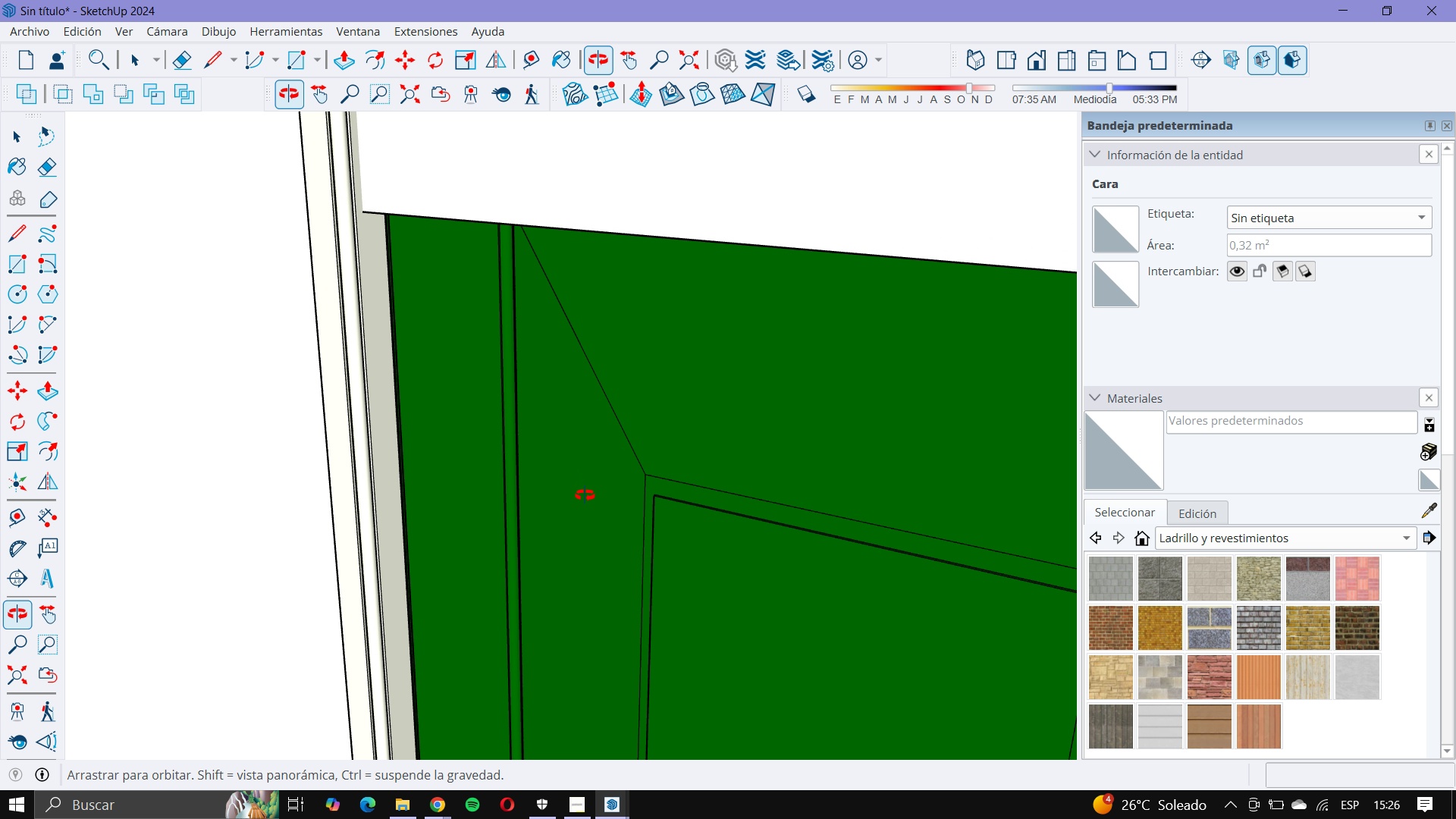 
scroll: coordinate [581, 463], scroll_direction: down, amount: 20.0
 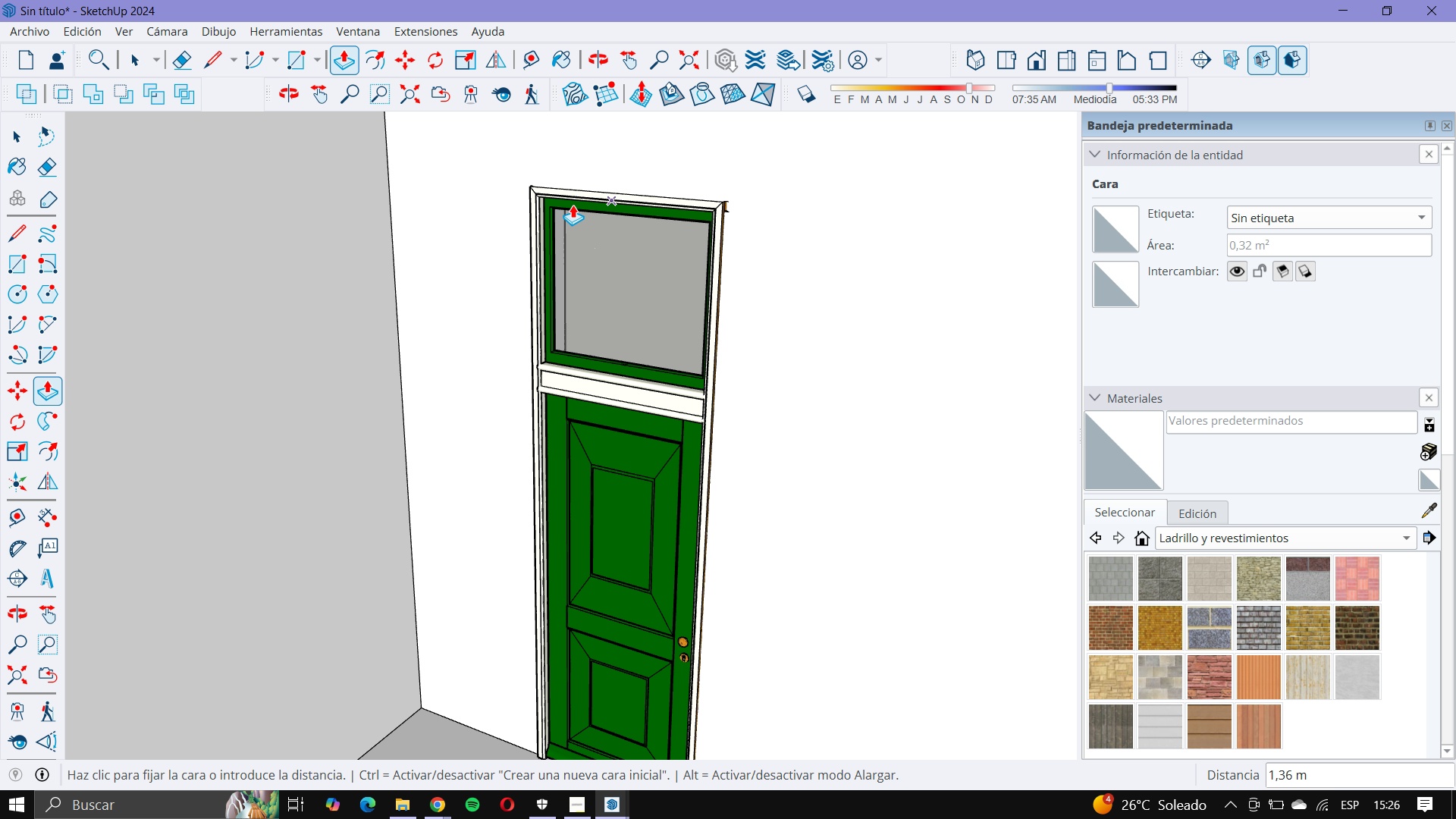 
scroll: coordinate [794, 212], scroll_direction: up, amount: 21.0
 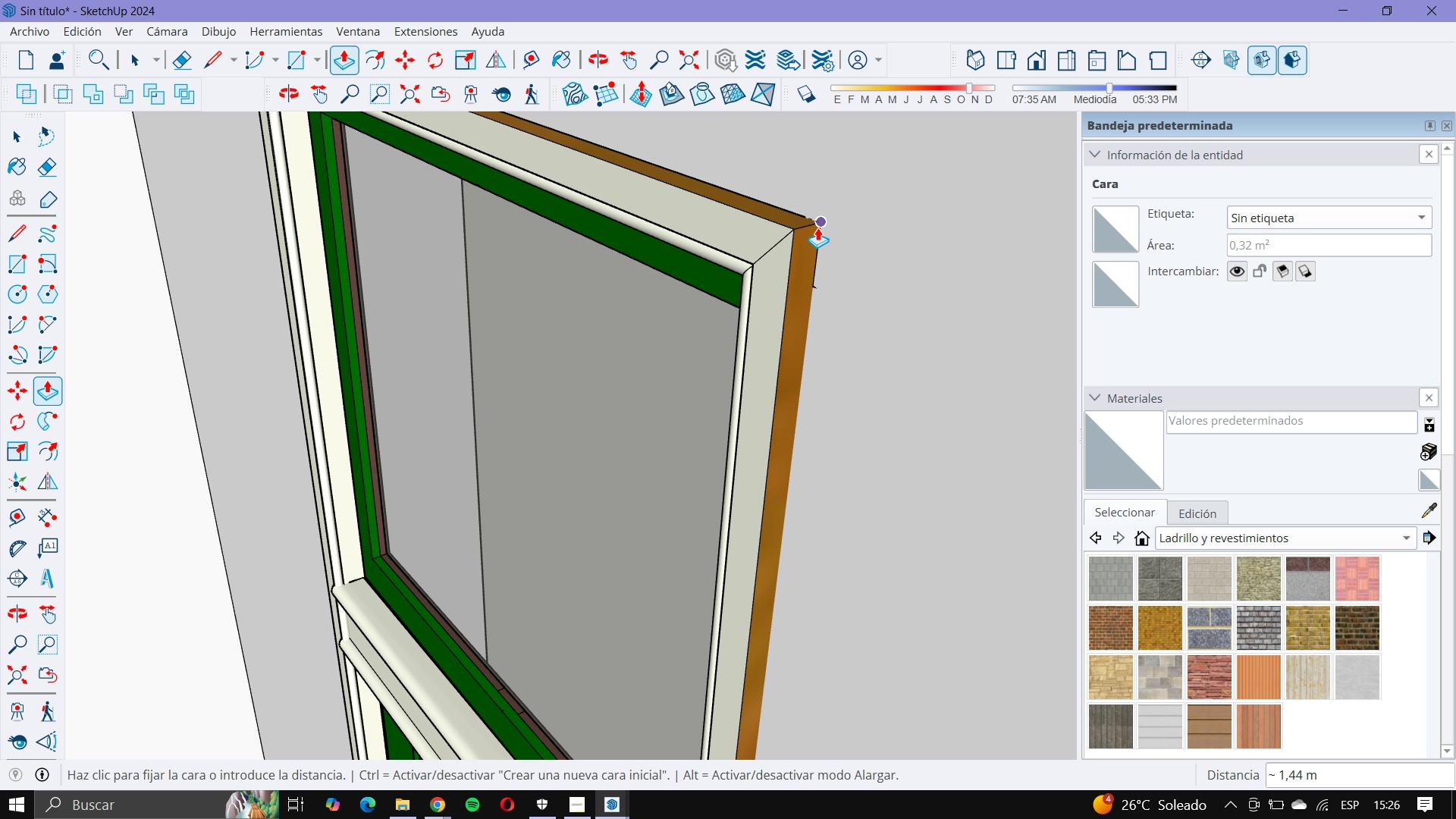 
left_click([817, 228])
 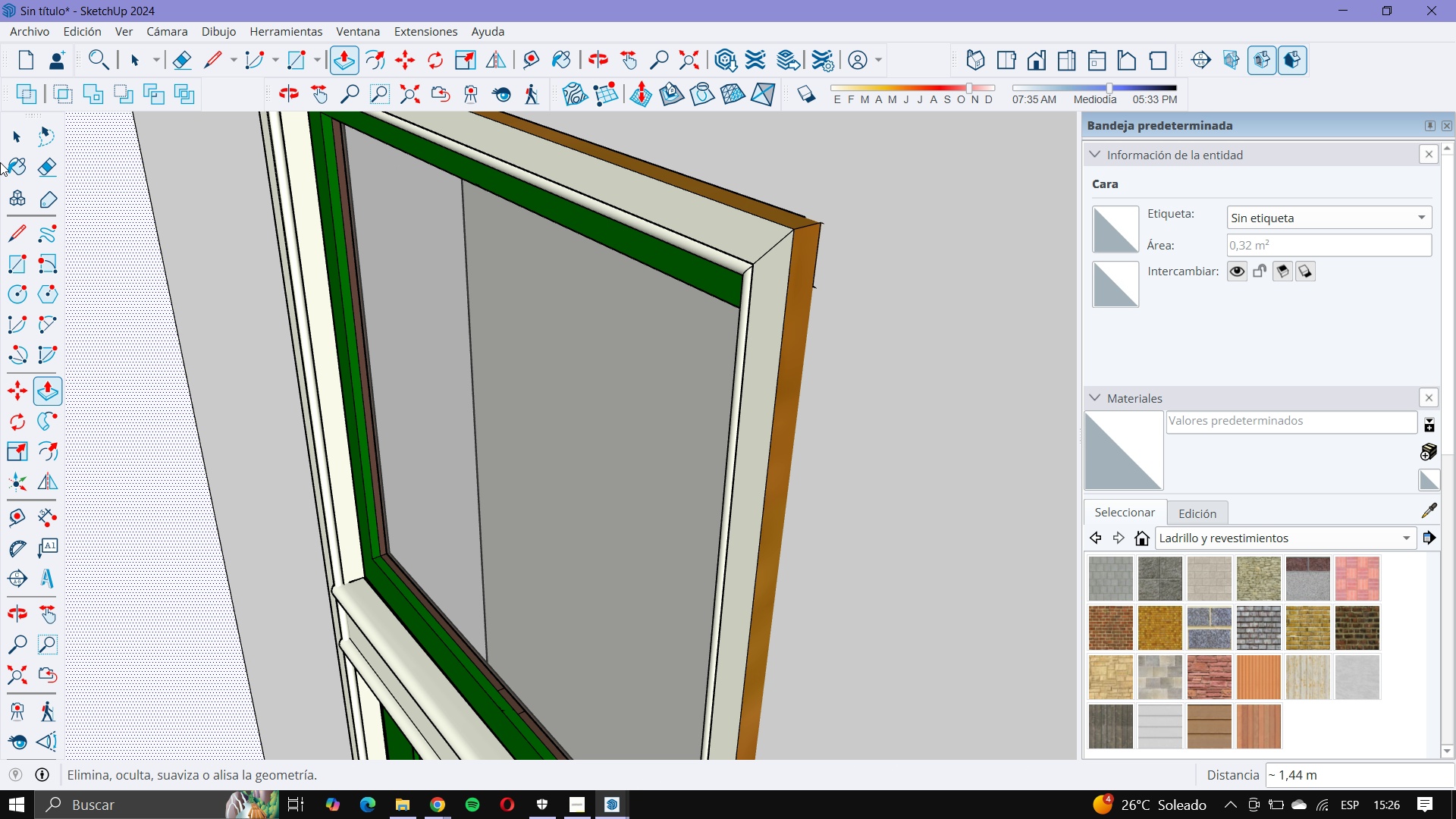 
key(Escape)
 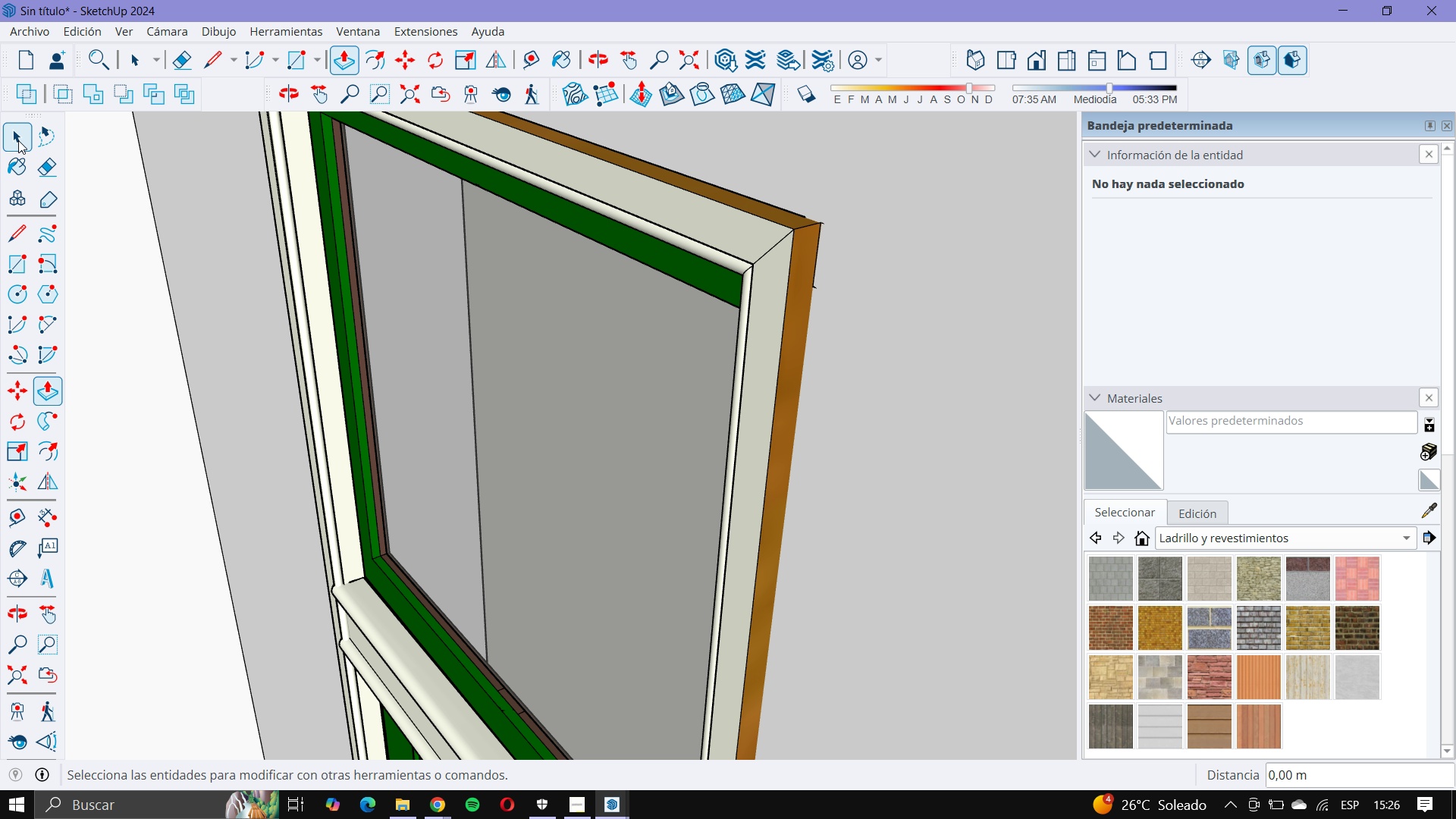 
left_click([18, 140])
 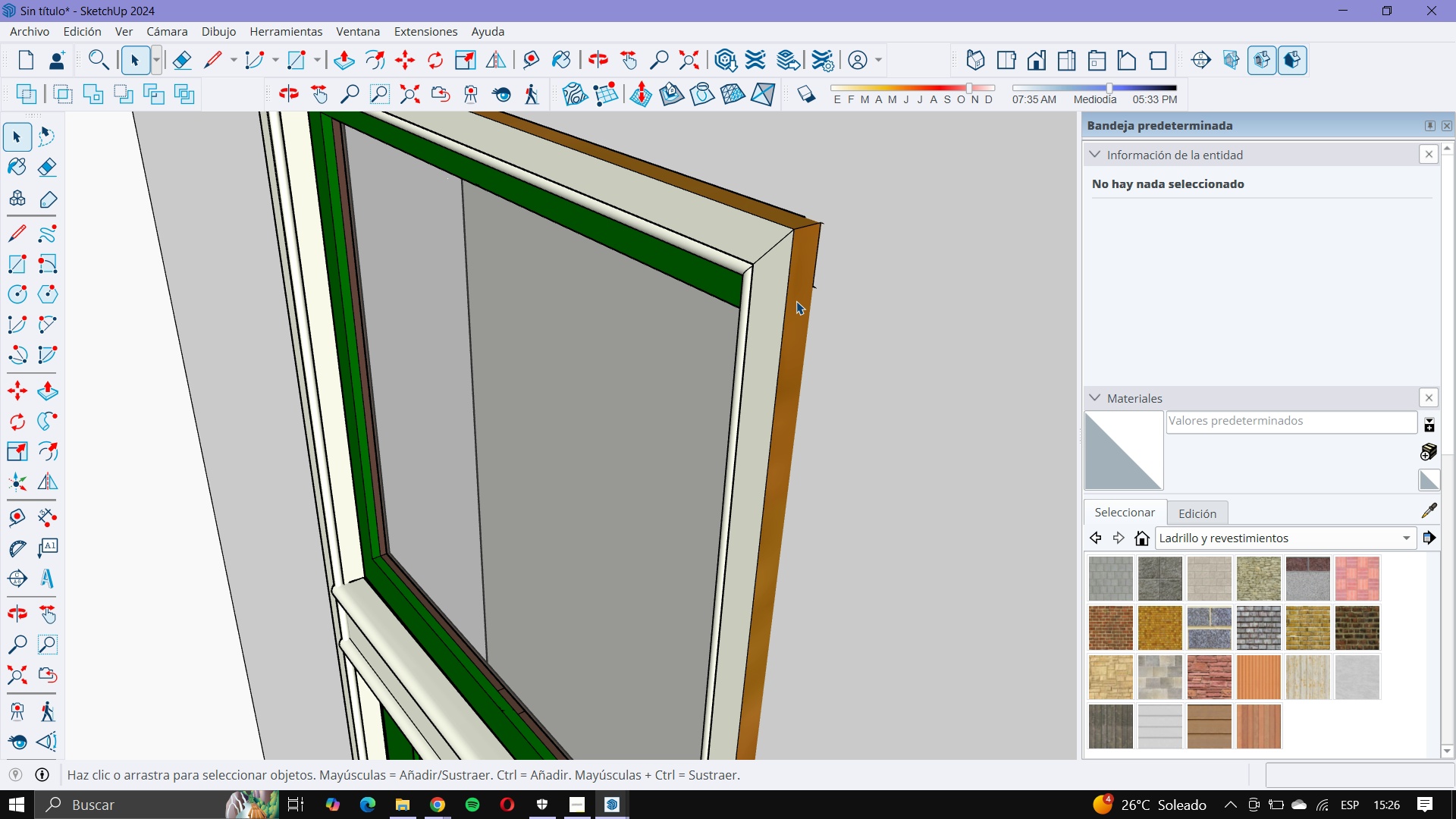 
left_click([796, 301])
 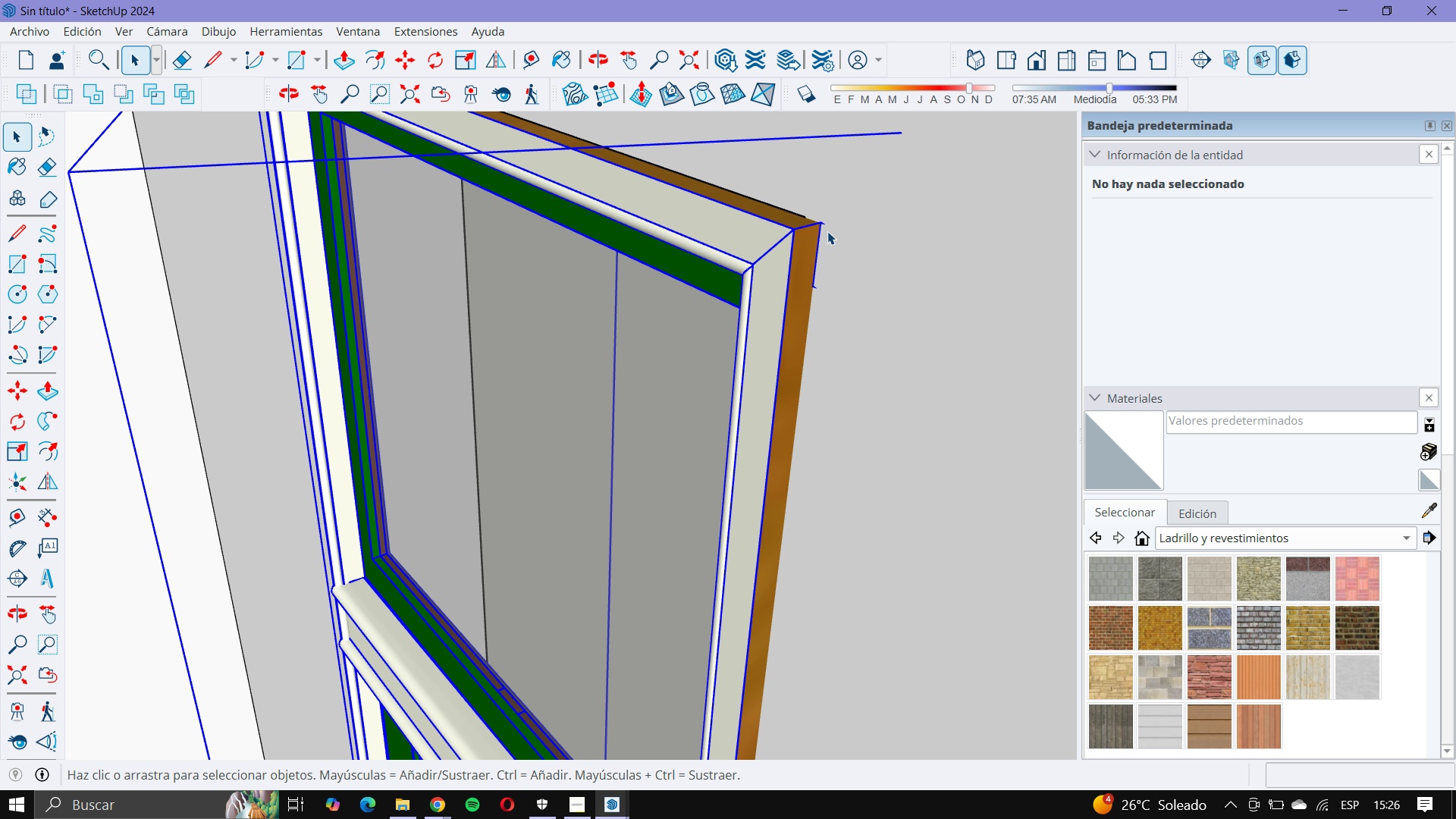 
scroll: coordinate [817, 228], scroll_direction: up, amount: 12.0
 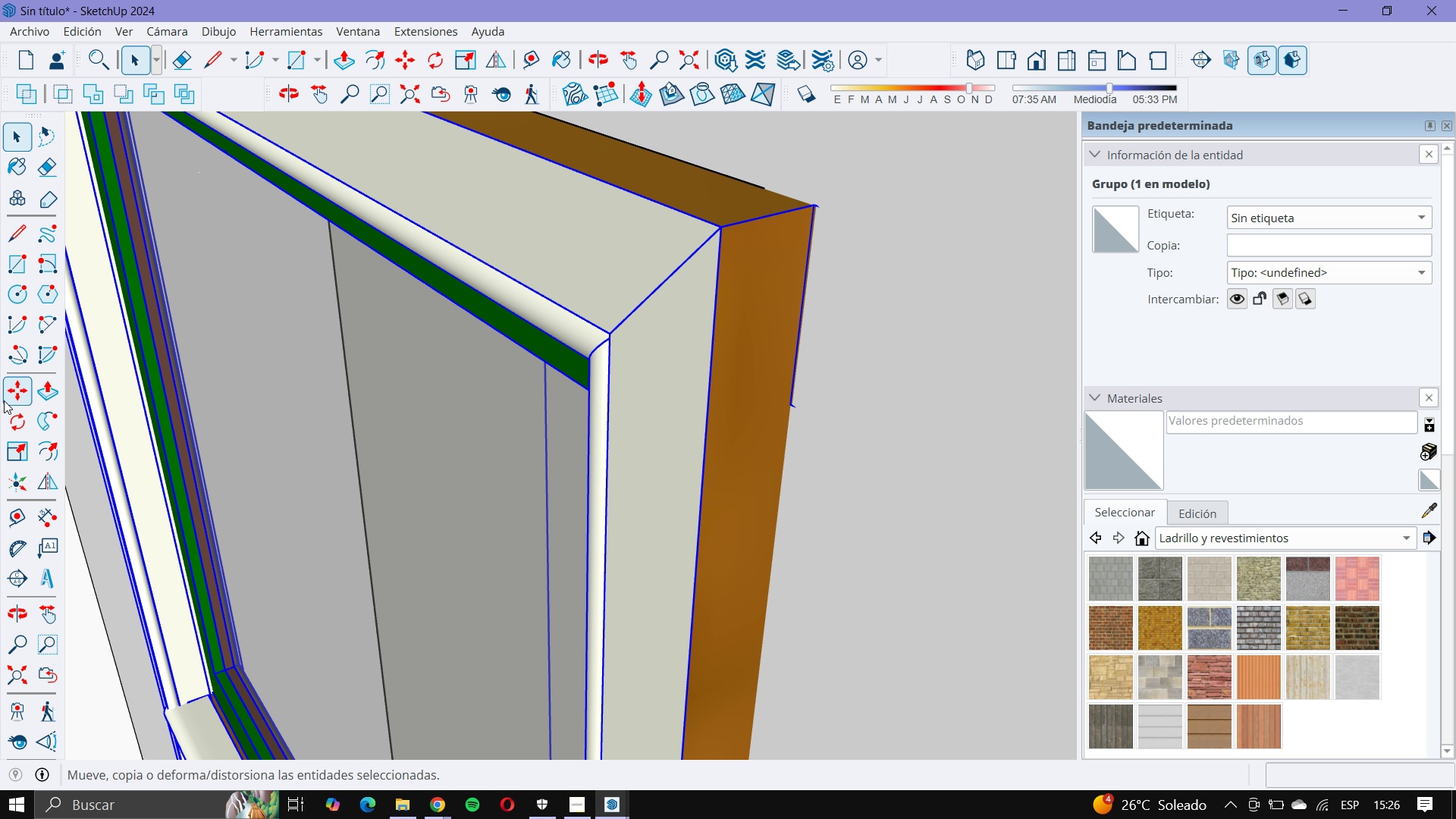 
left_click([7, 395])
 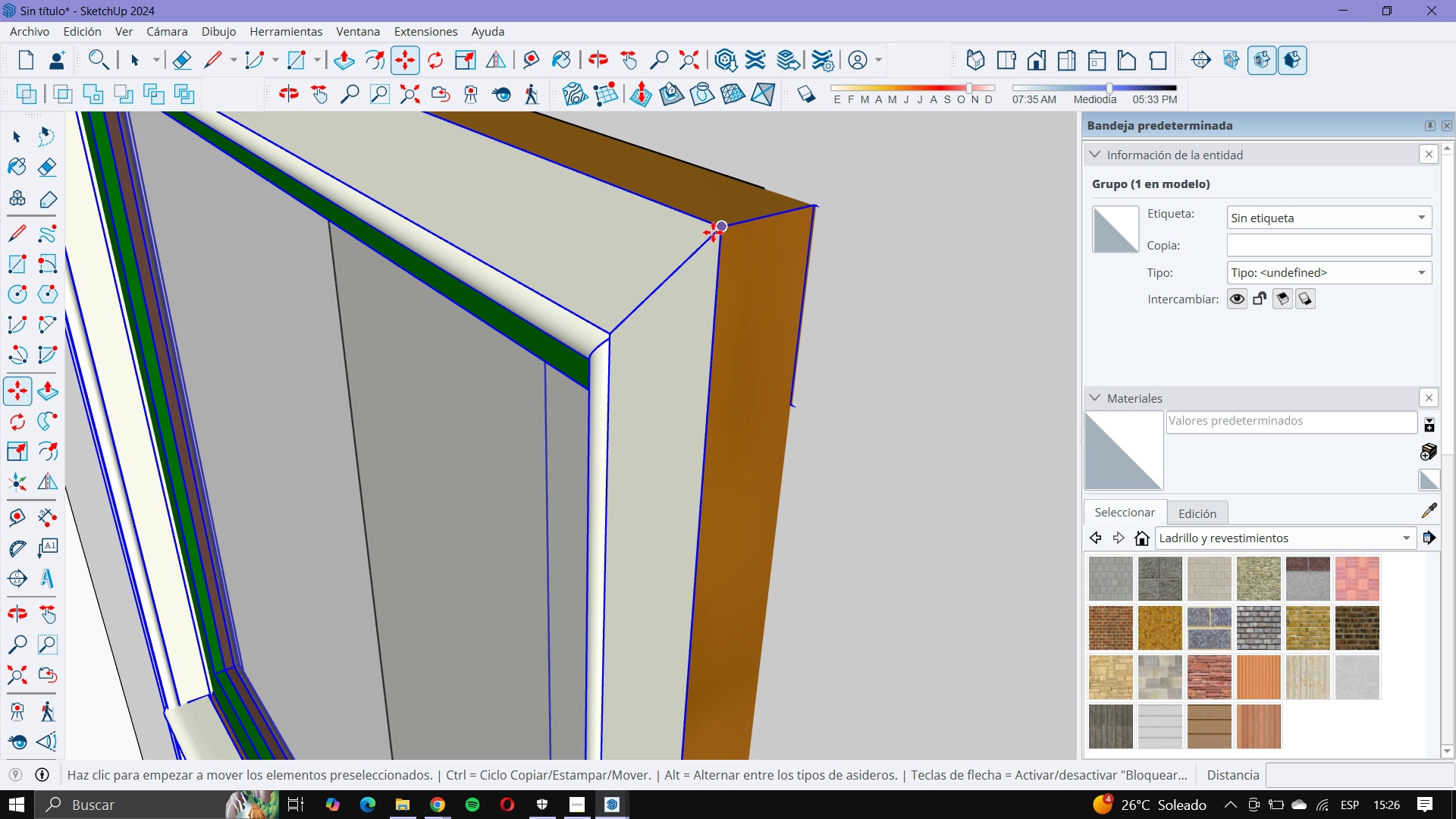 
left_click([713, 232])
 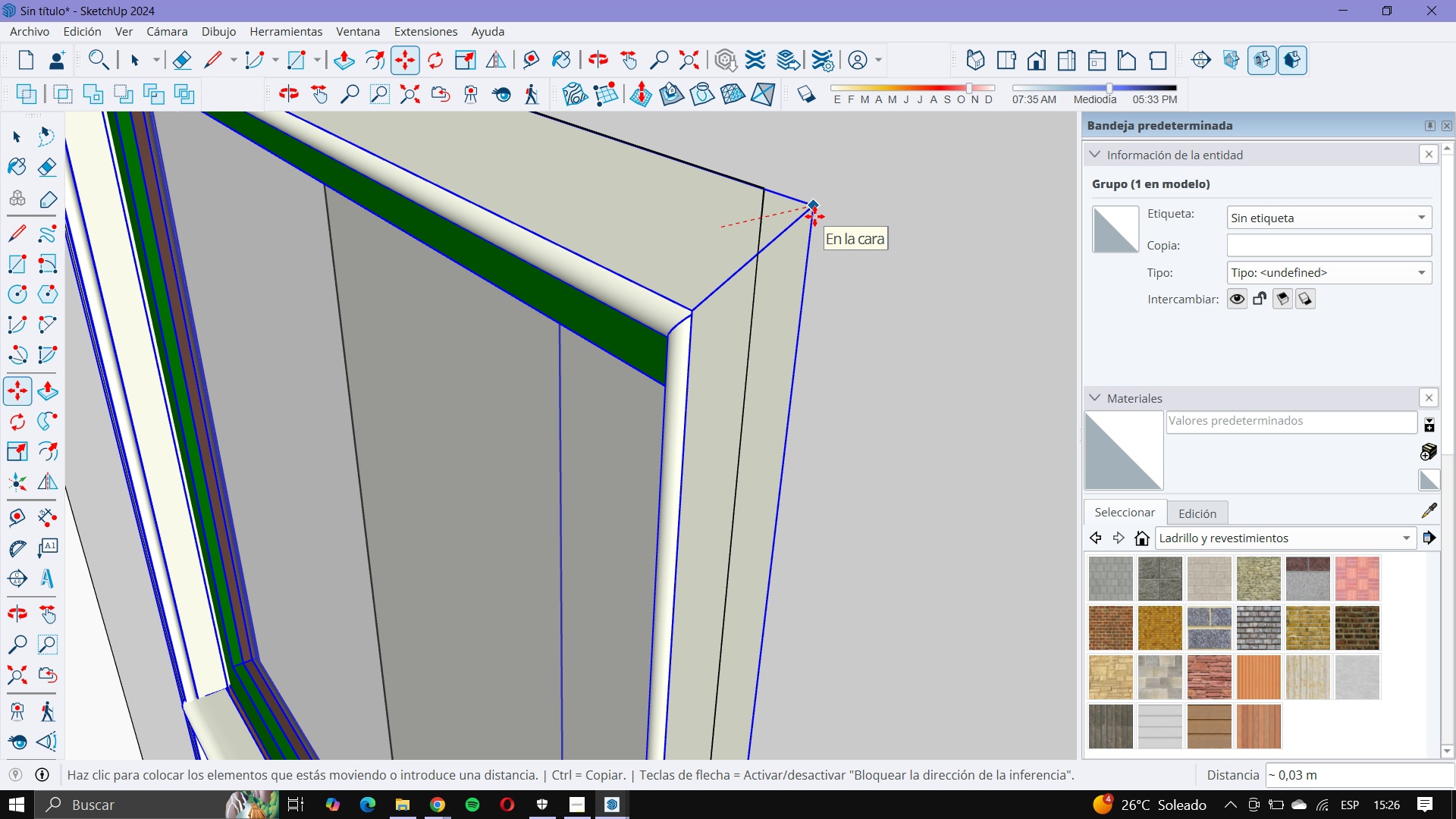 
left_click([814, 216])
 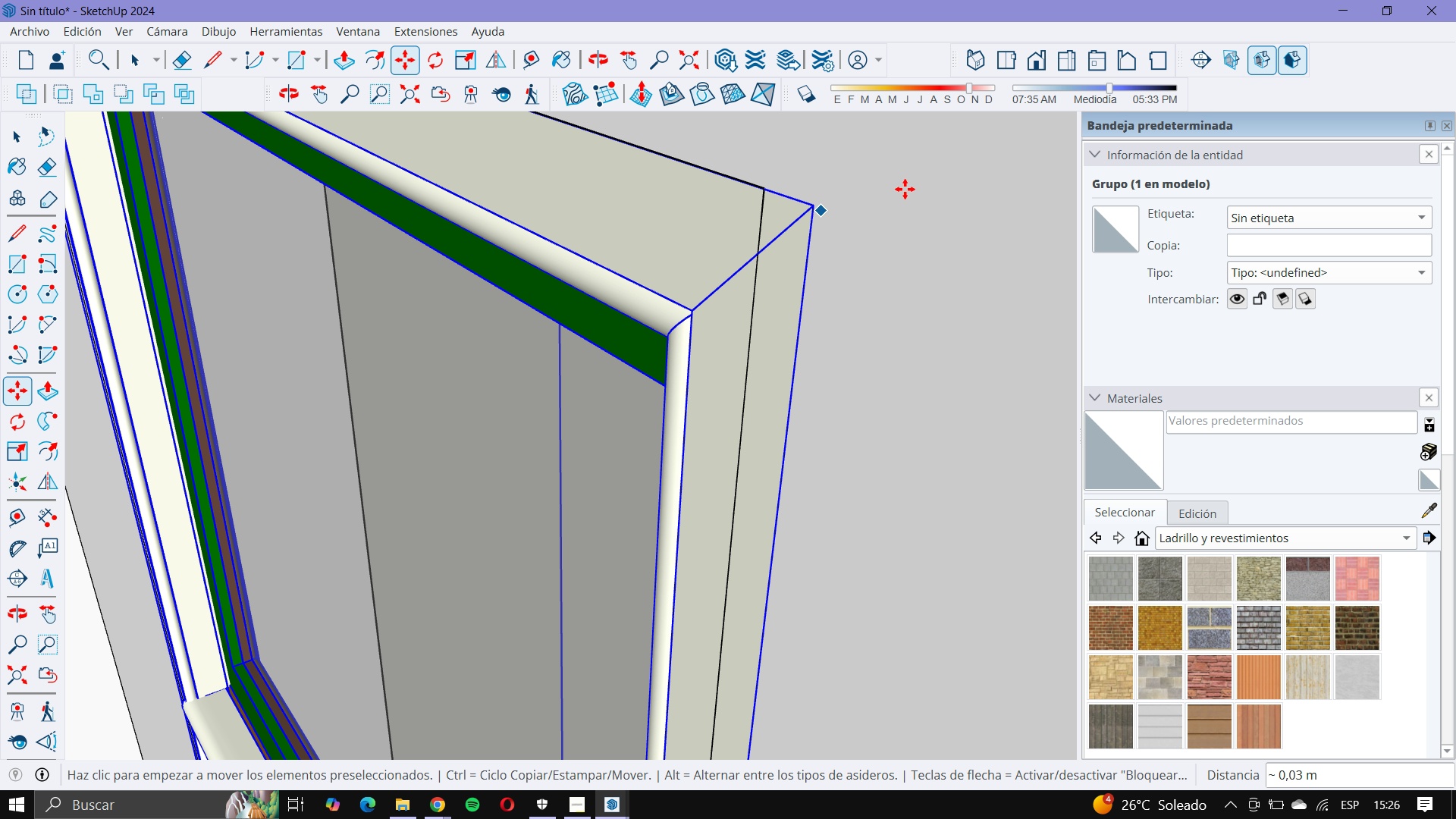 
scroll: coordinate [718, 320], scroll_direction: down, amount: 19.0
 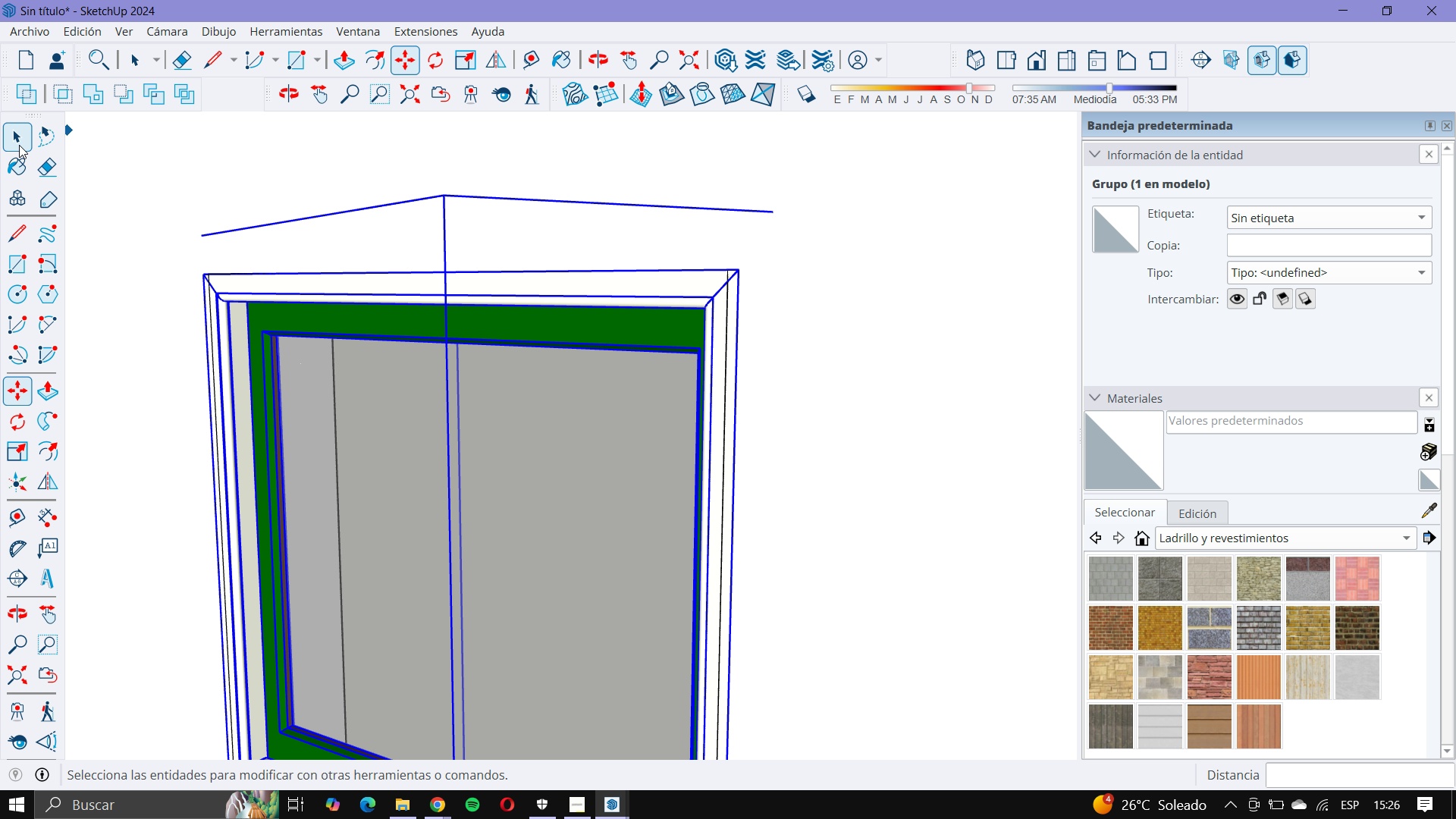 
left_click([15, 146])
 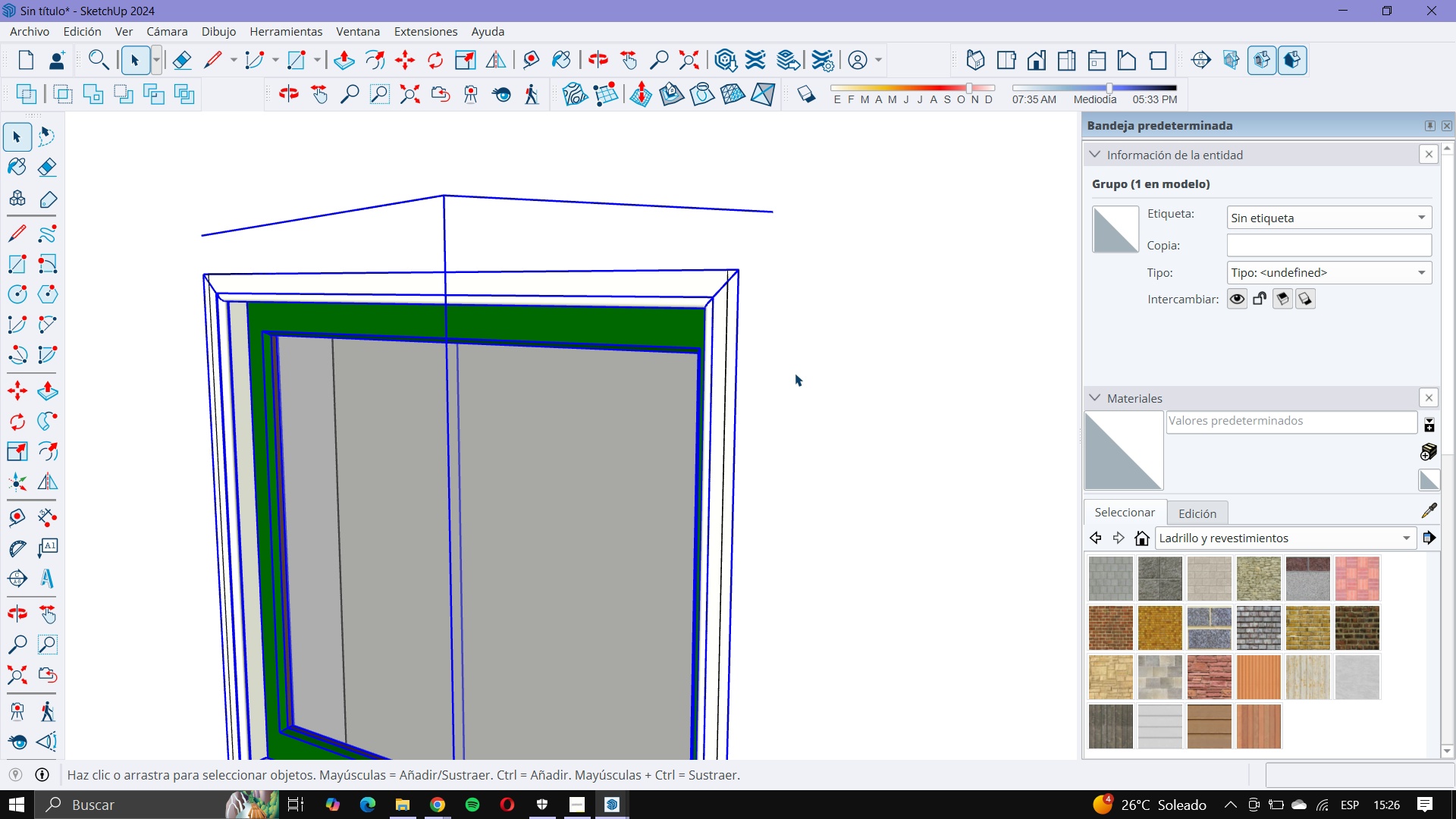 
scroll: coordinate [787, 344], scroll_direction: up, amount: 1.0
 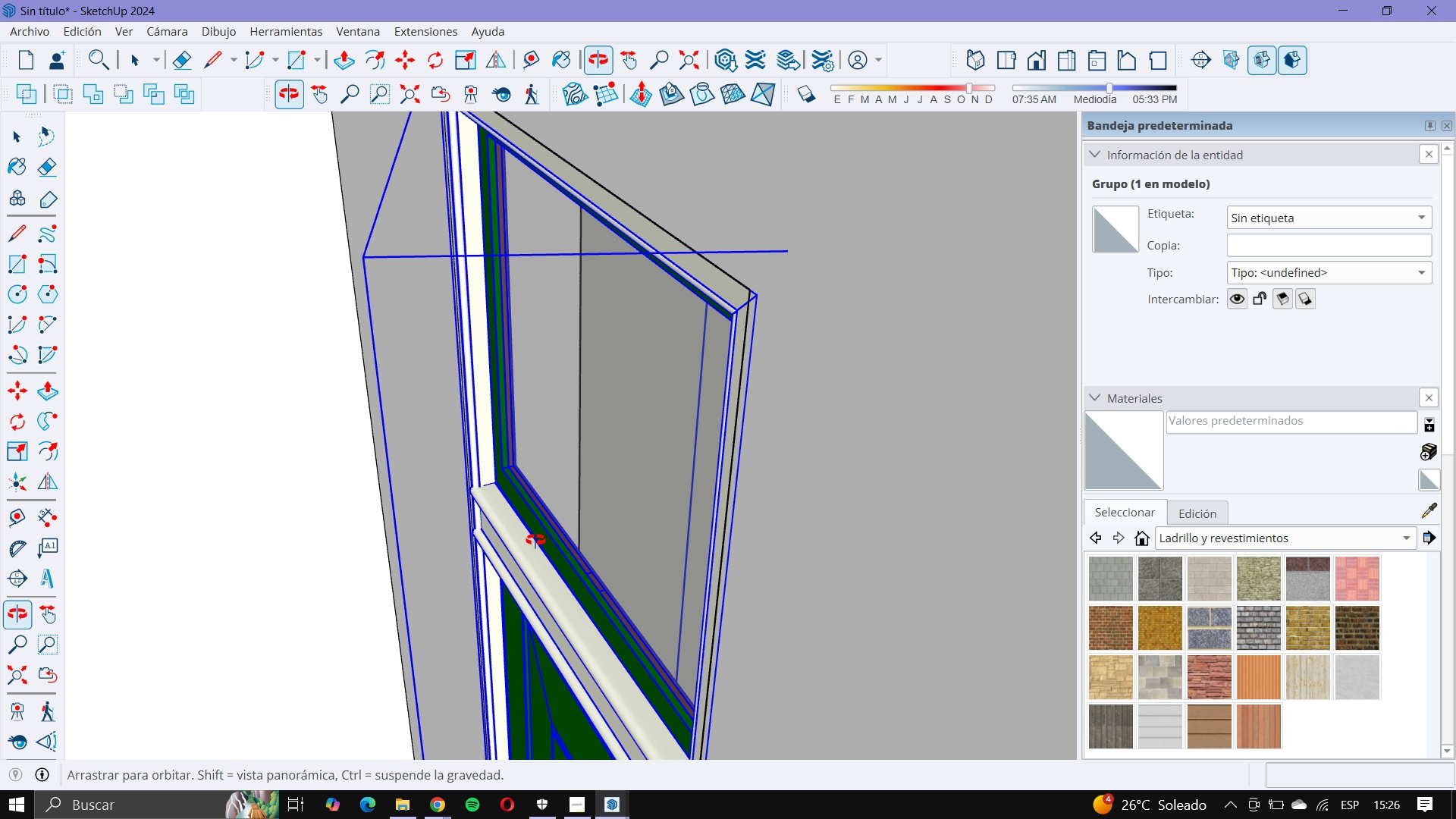 
key(Control+Z)
 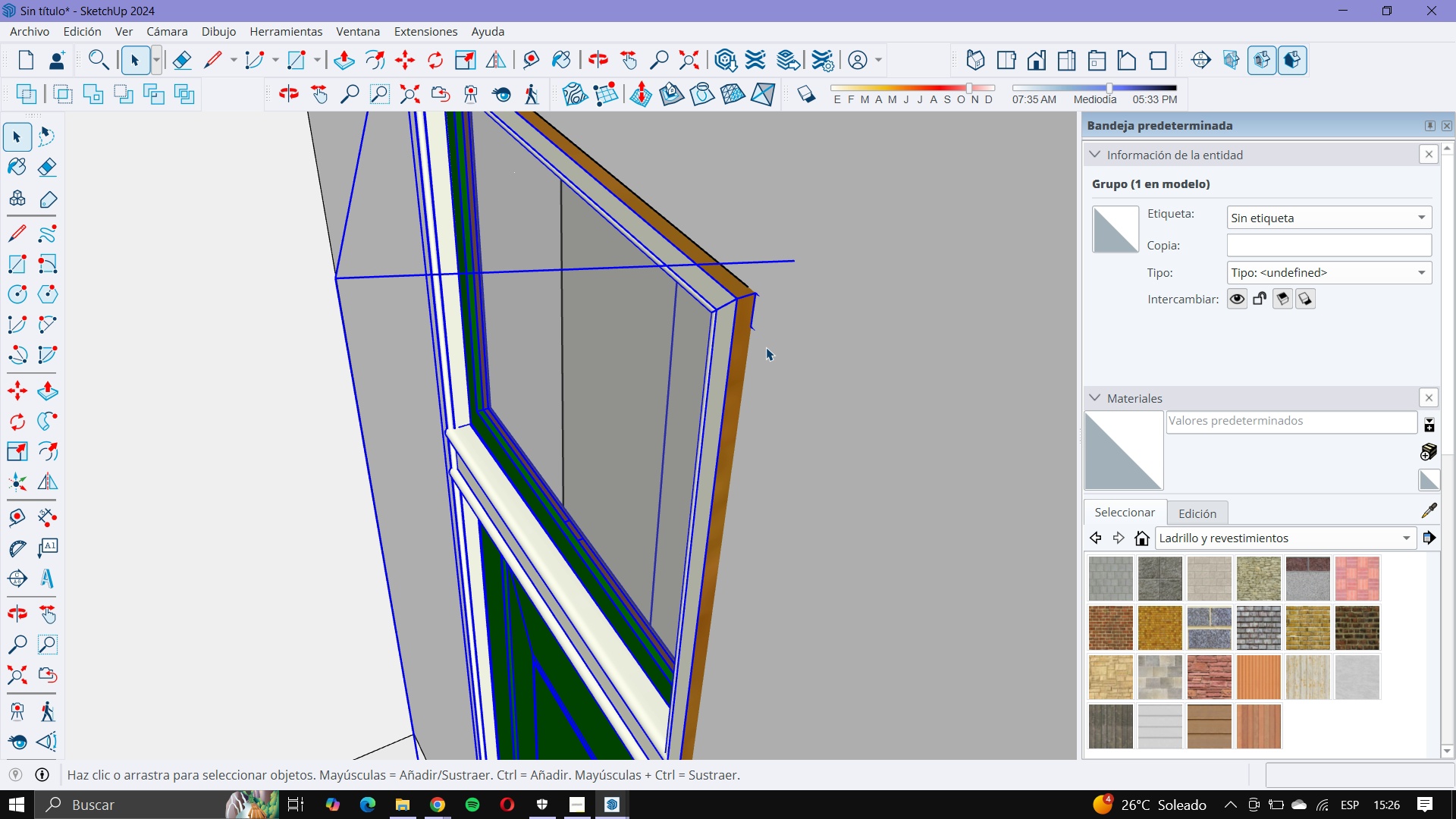 
scroll: coordinate [582, 393], scroll_direction: up, amount: 16.0
 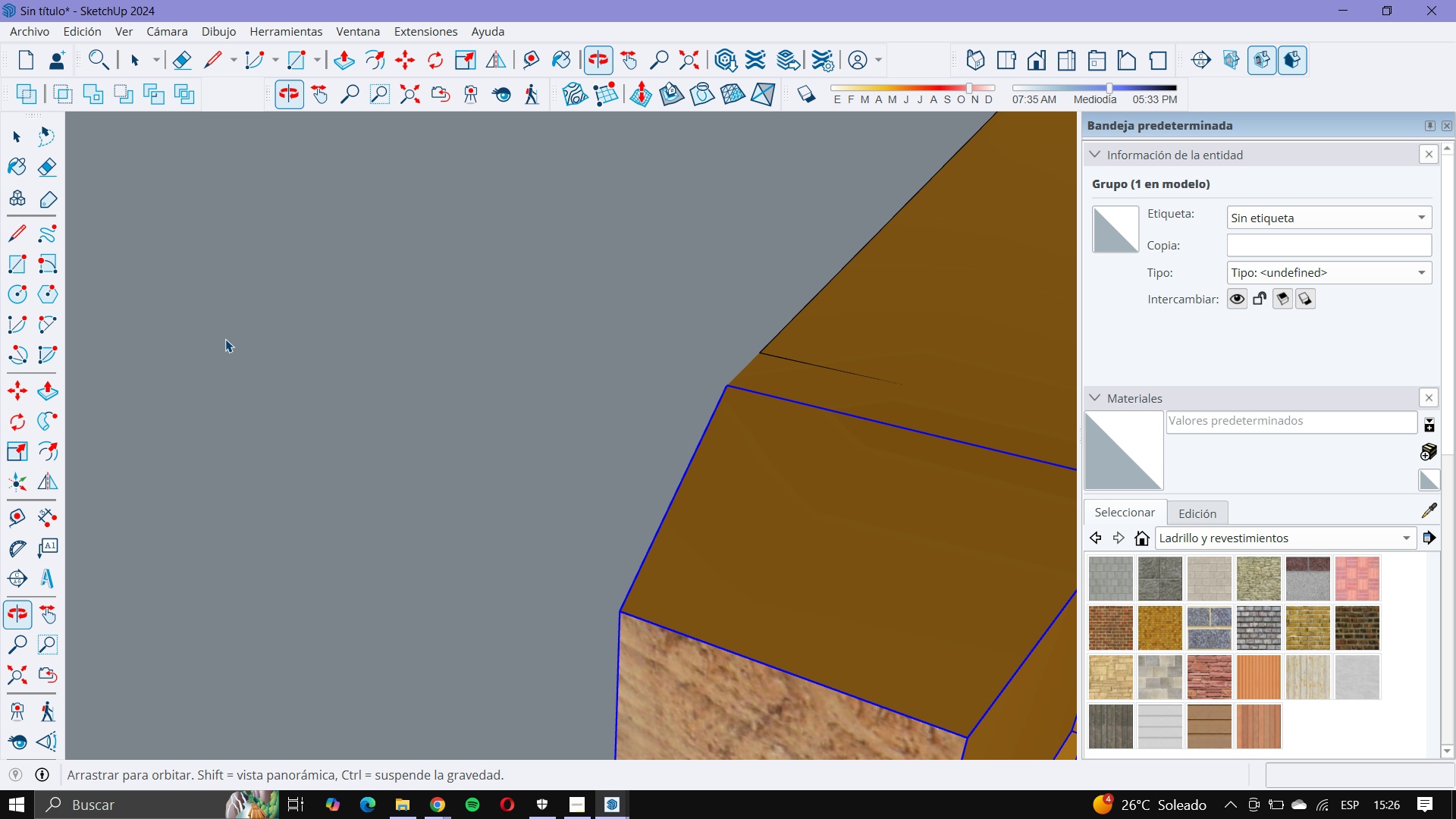 
scroll: coordinate [599, 341], scroll_direction: down, amount: 21.0
 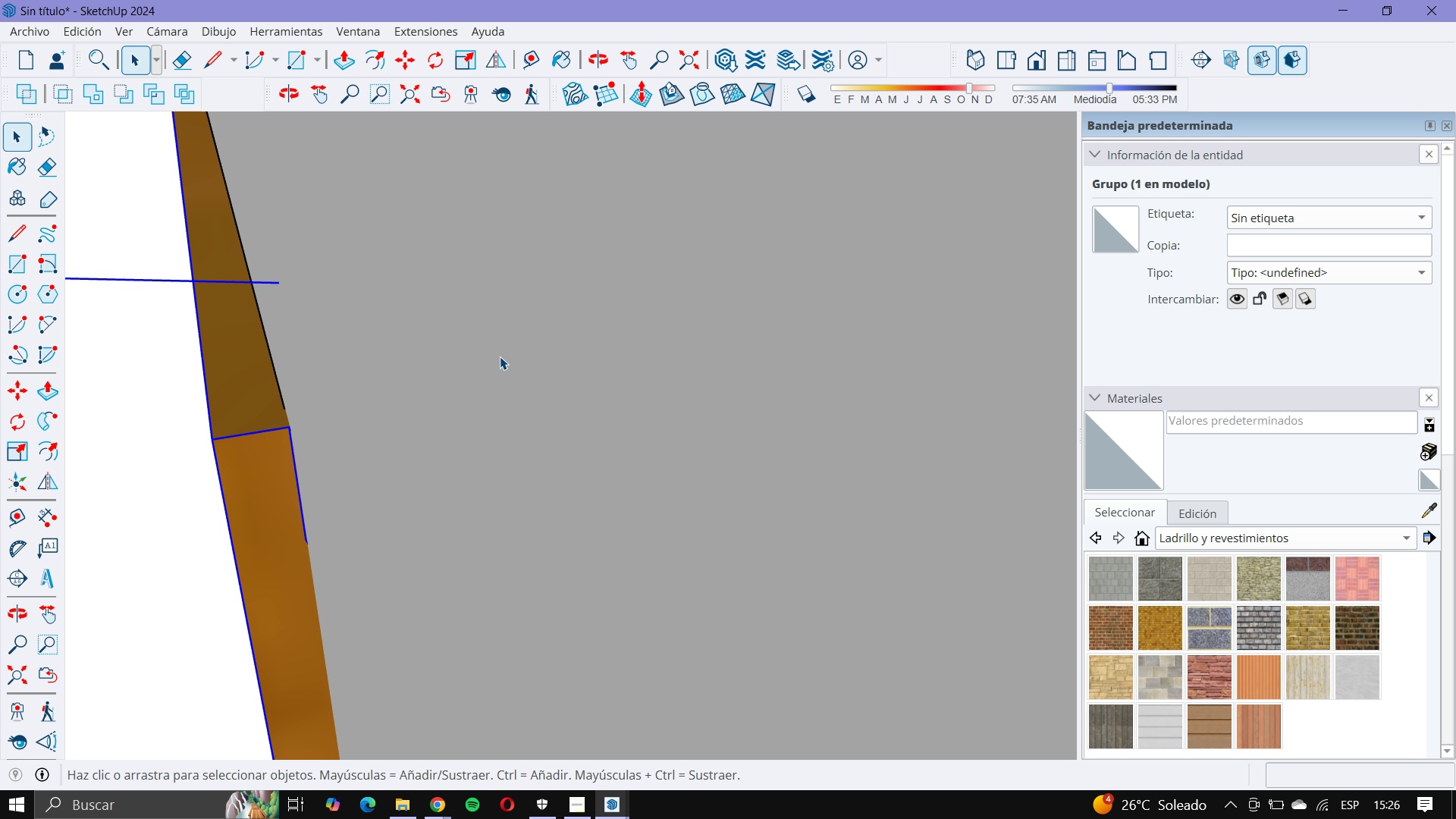 
scroll: coordinate [647, 409], scroll_direction: up, amount: 39.0
 